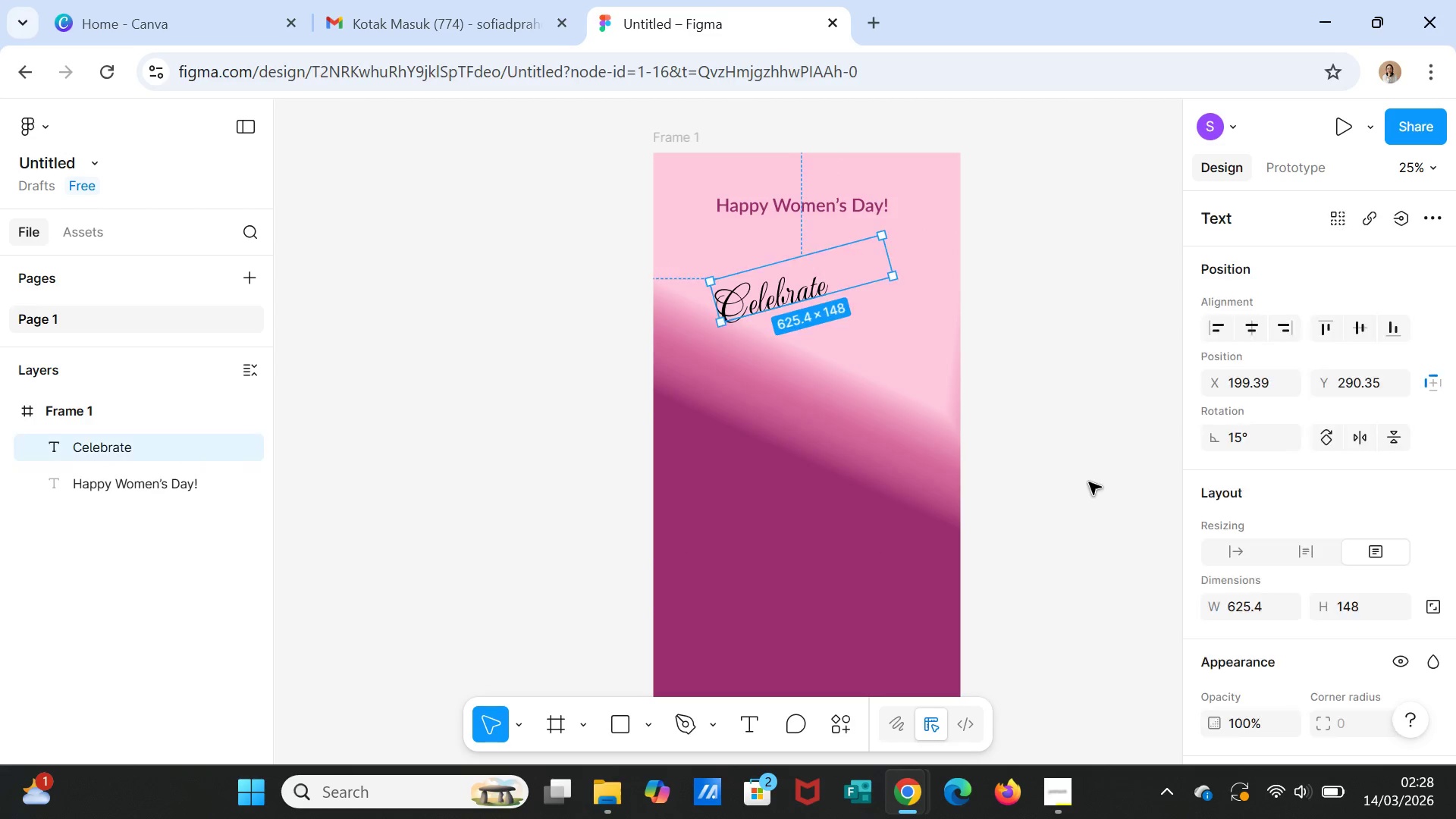 
key(Control+Z)
 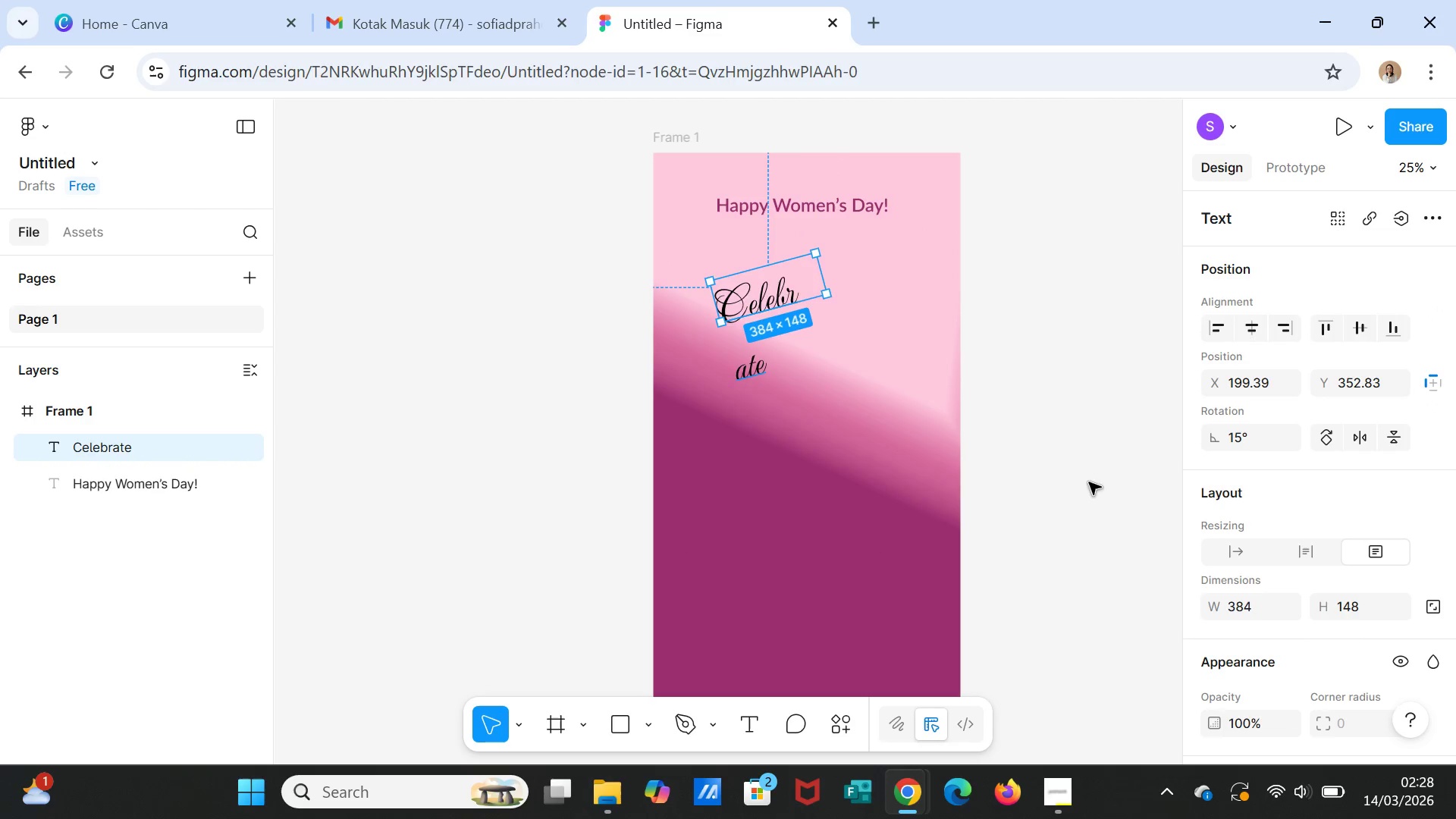 
key(Control+Z)
 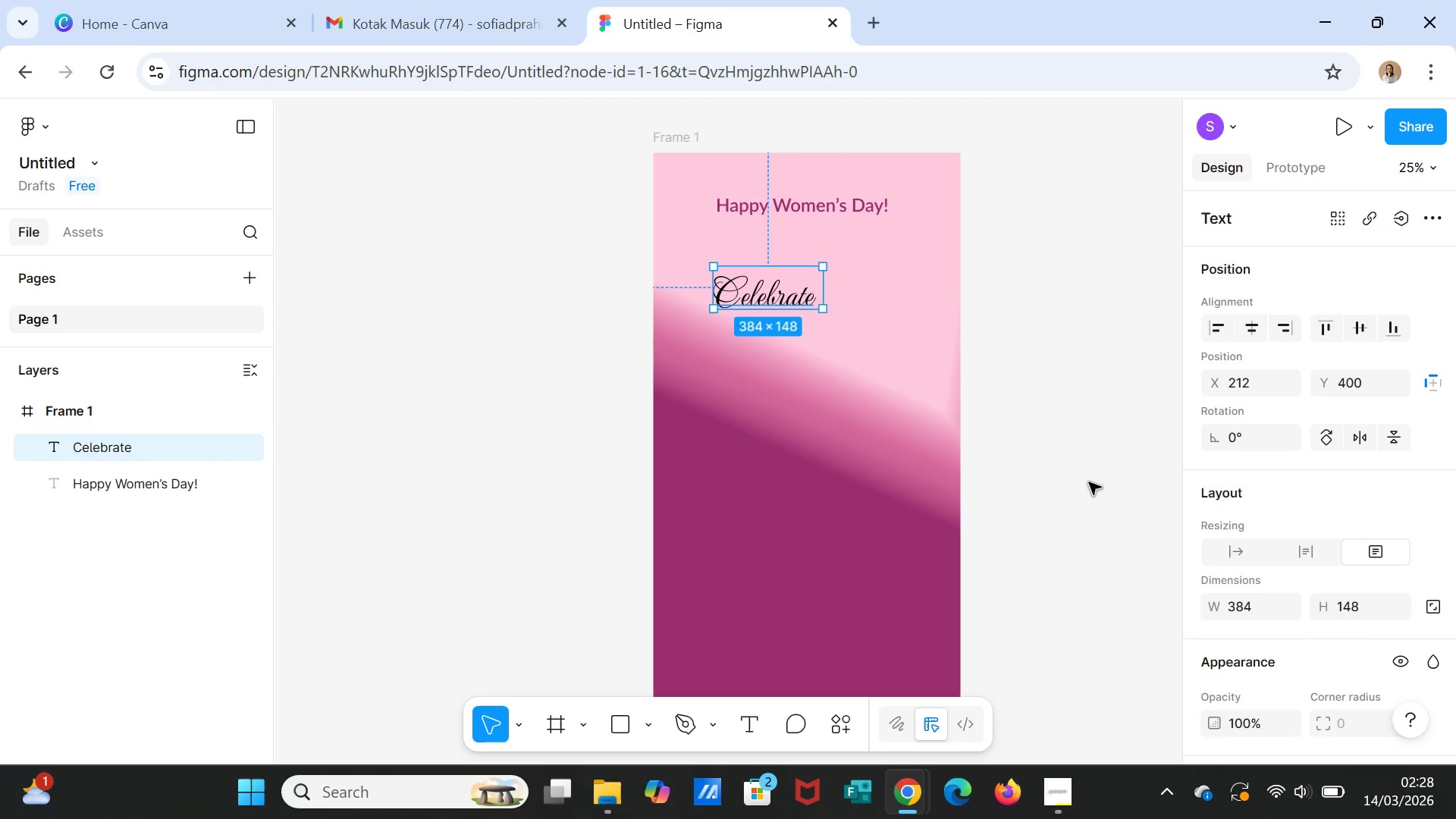 
key(Control+Z)
 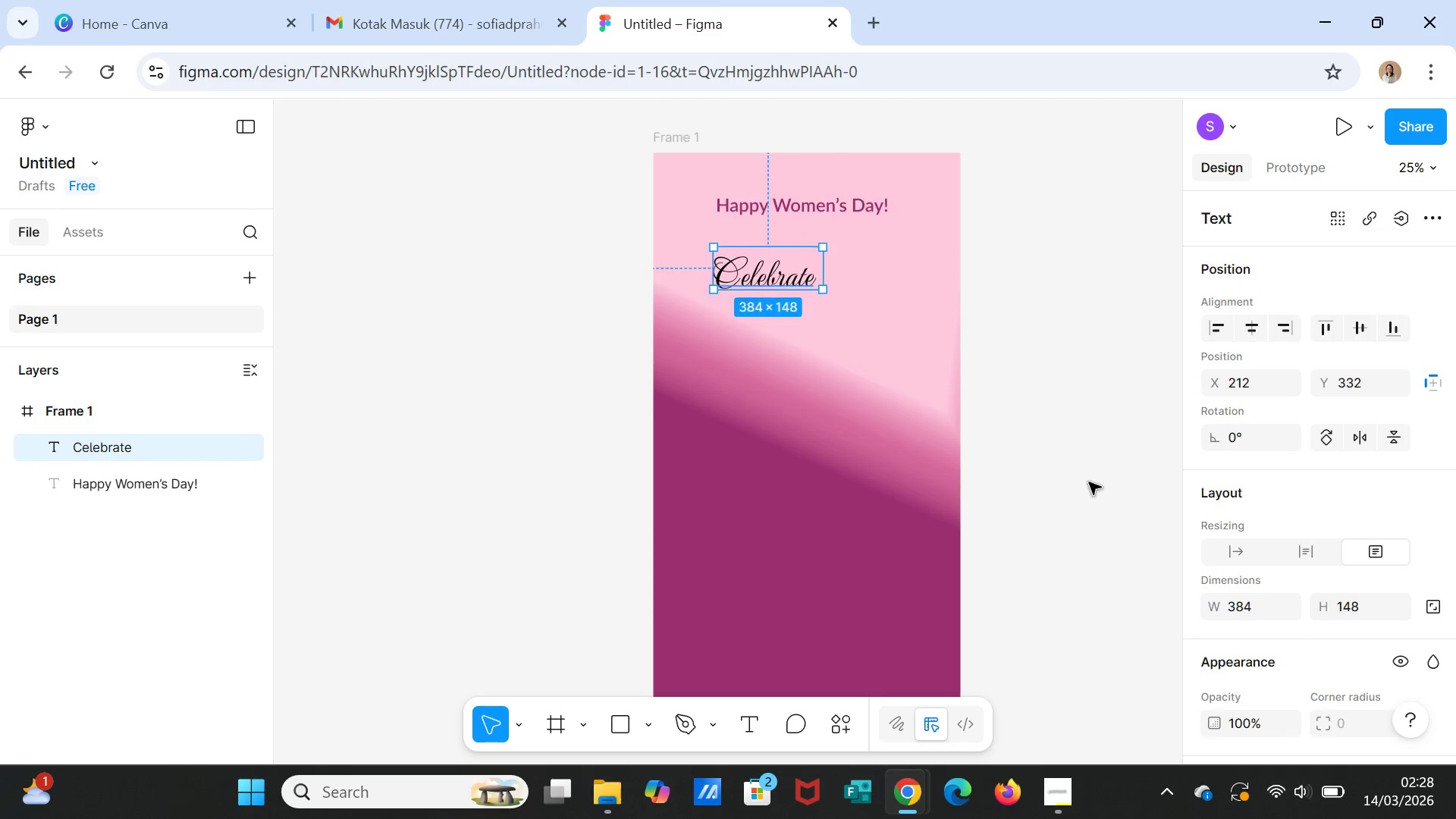 
key(Control+Z)
 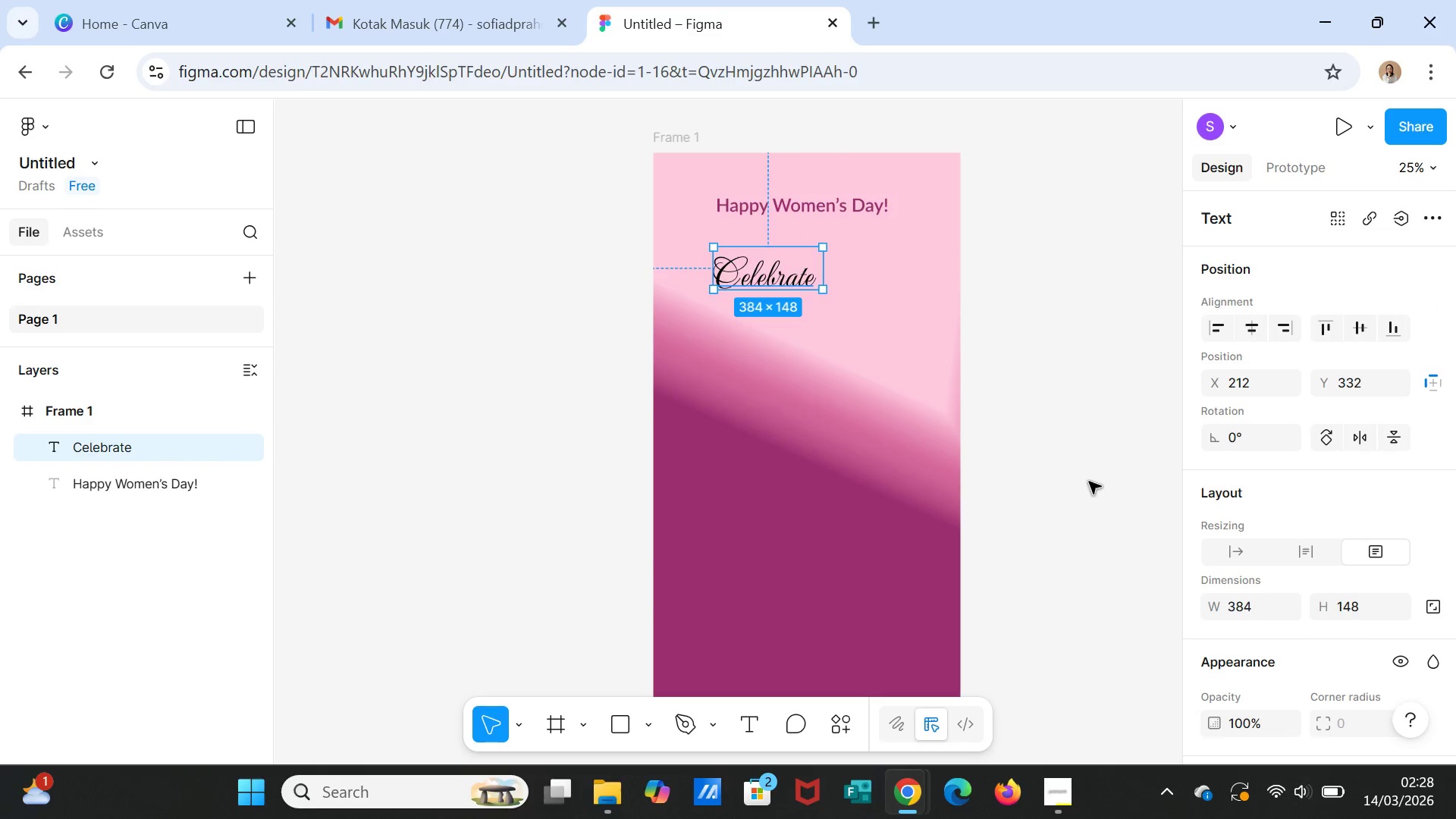 
key(Control+Z)
 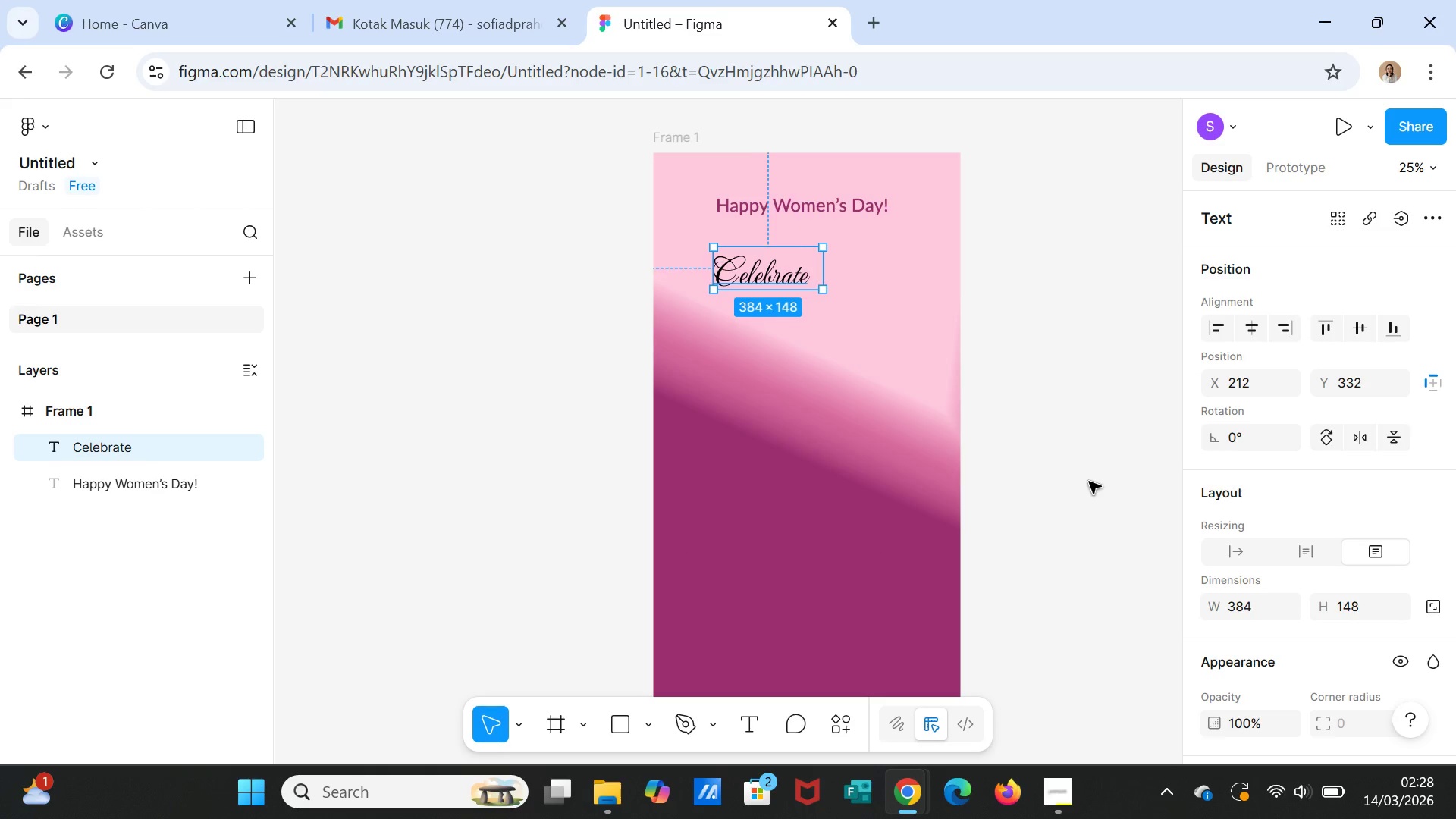 
key(Control+Z)
 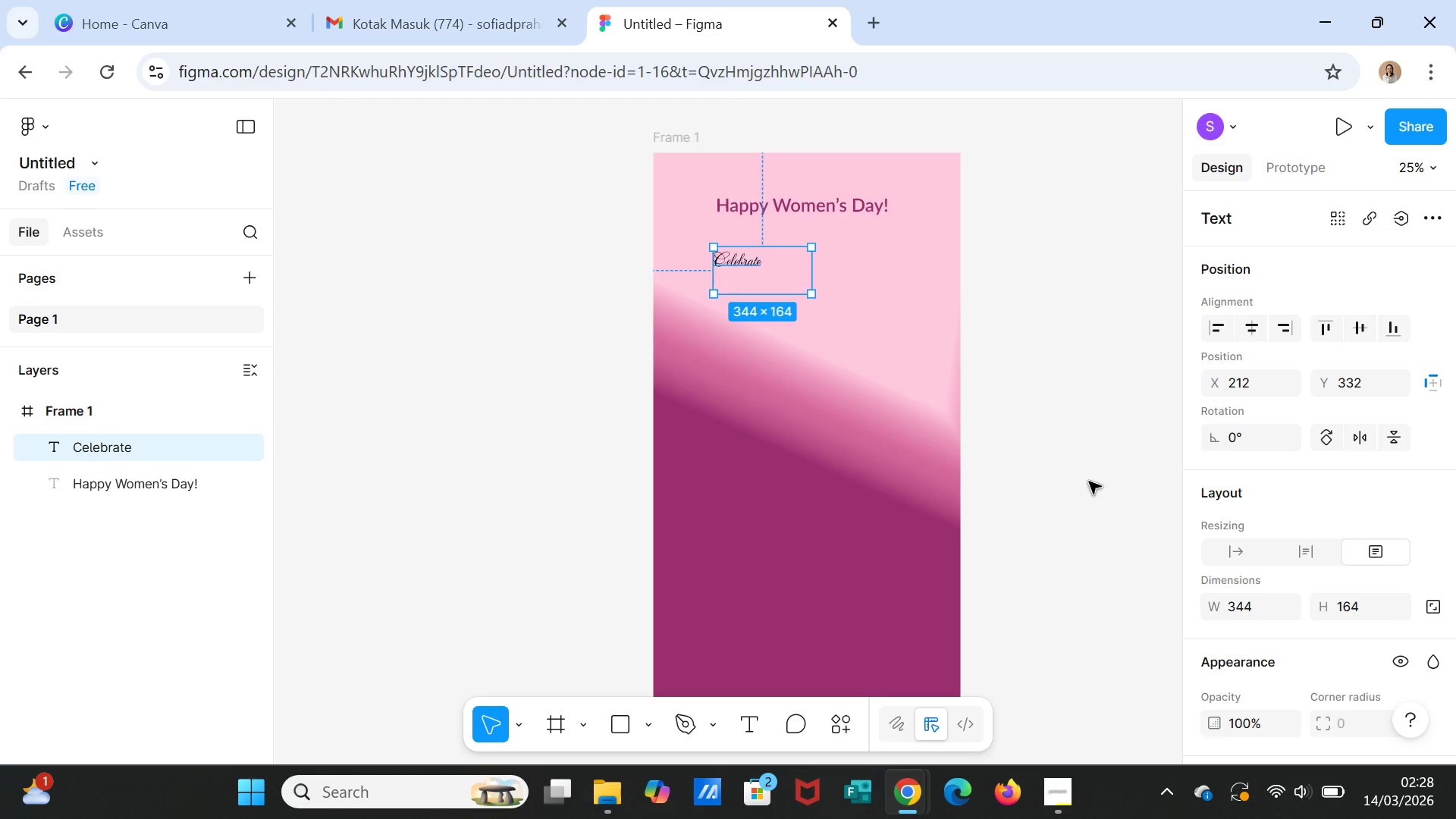 
key(Control+Z)
 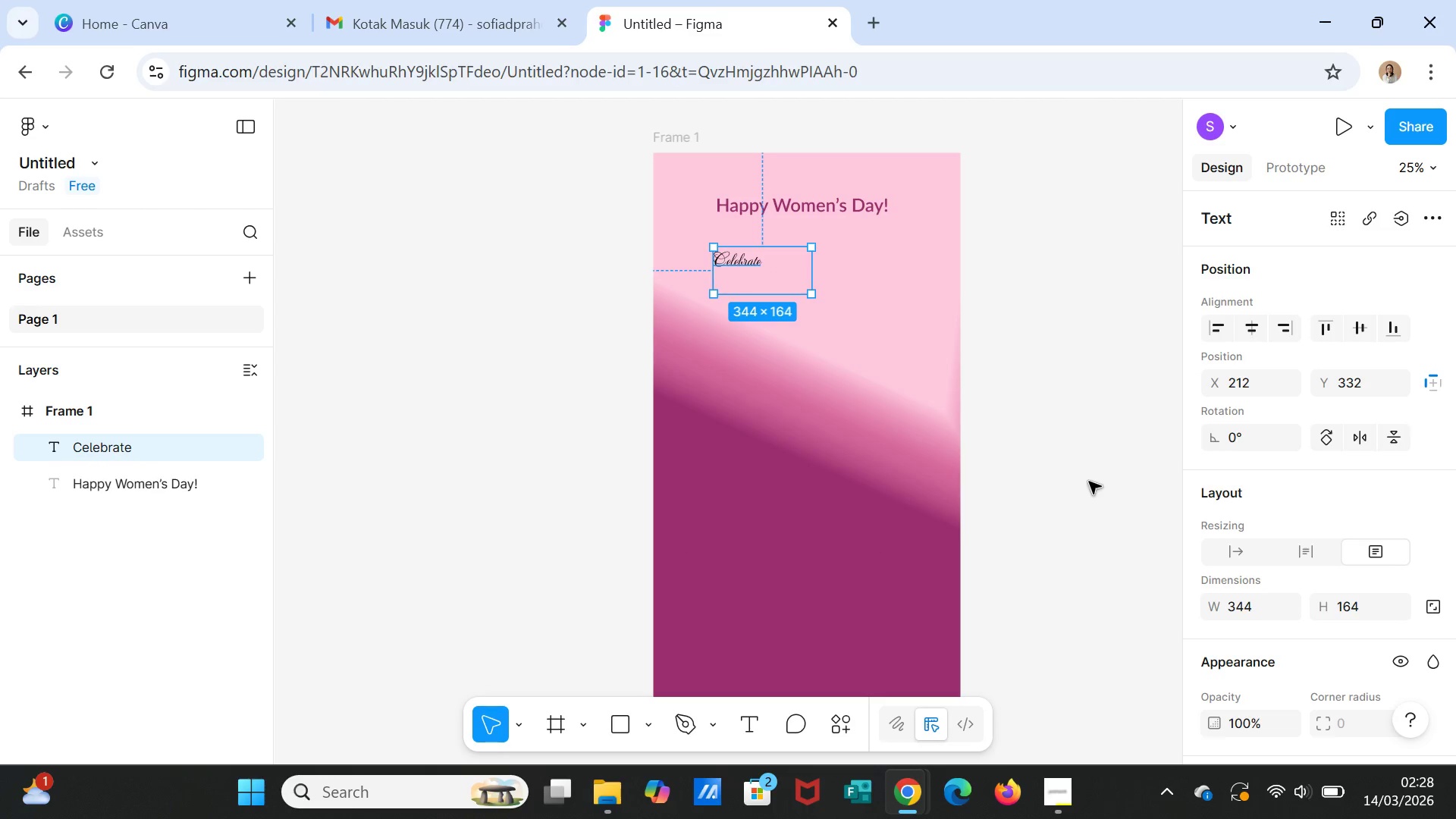 
key(Control+Z)
 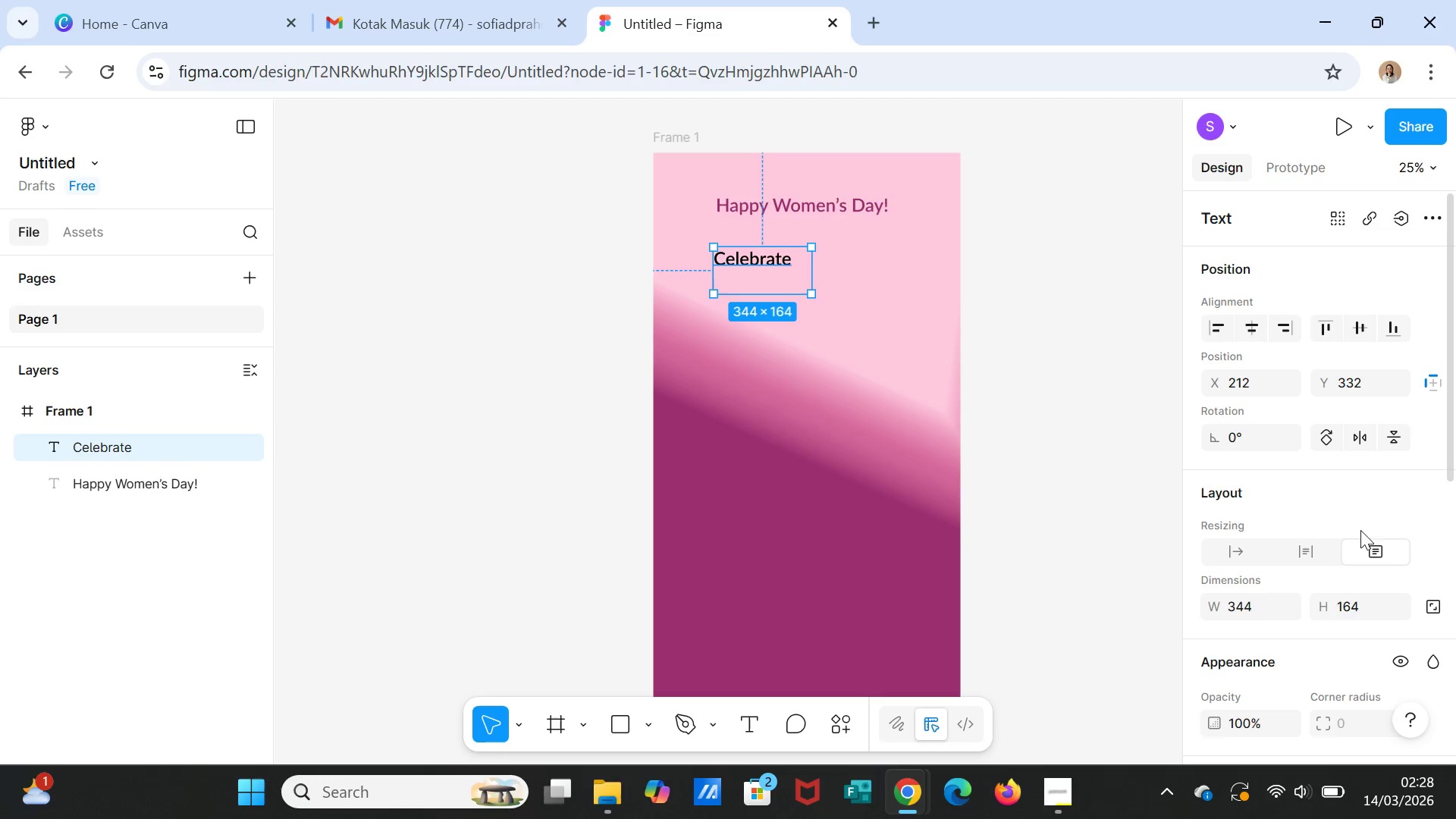 
scroll: coordinate [1323, 573], scroll_direction: down, amount: 3.0
 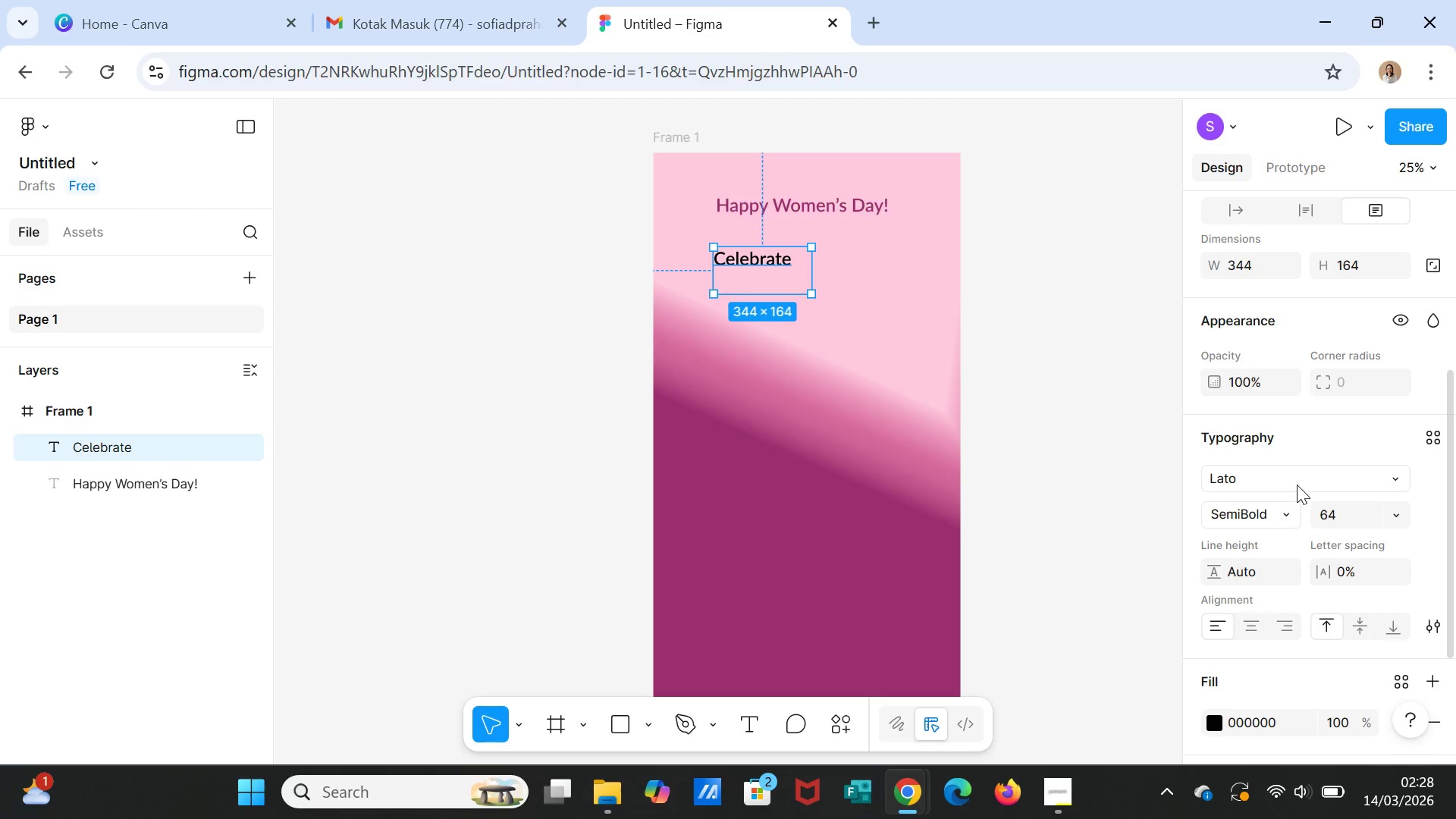 
left_click([1297, 485])
 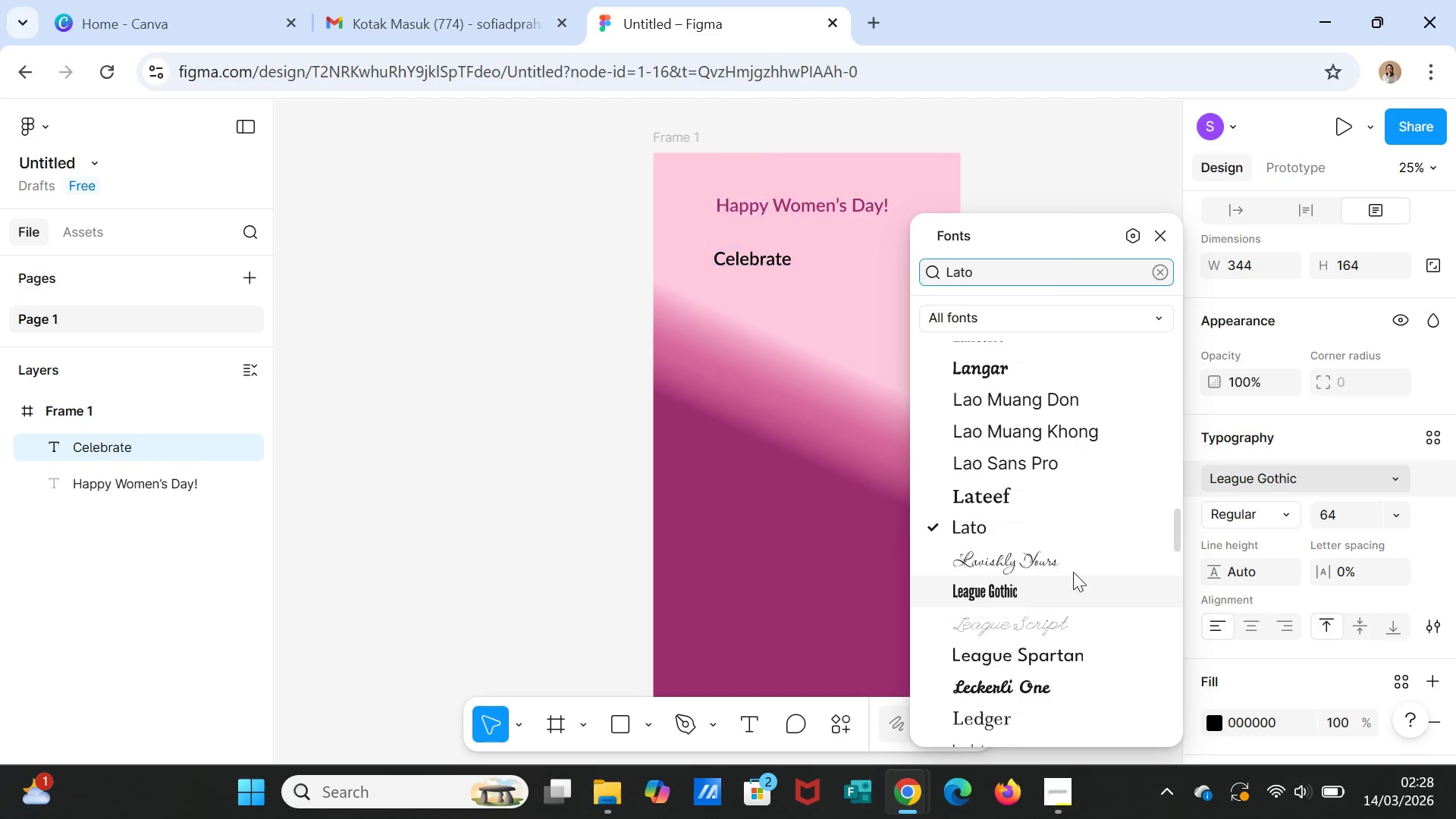 
left_click([1070, 562])
 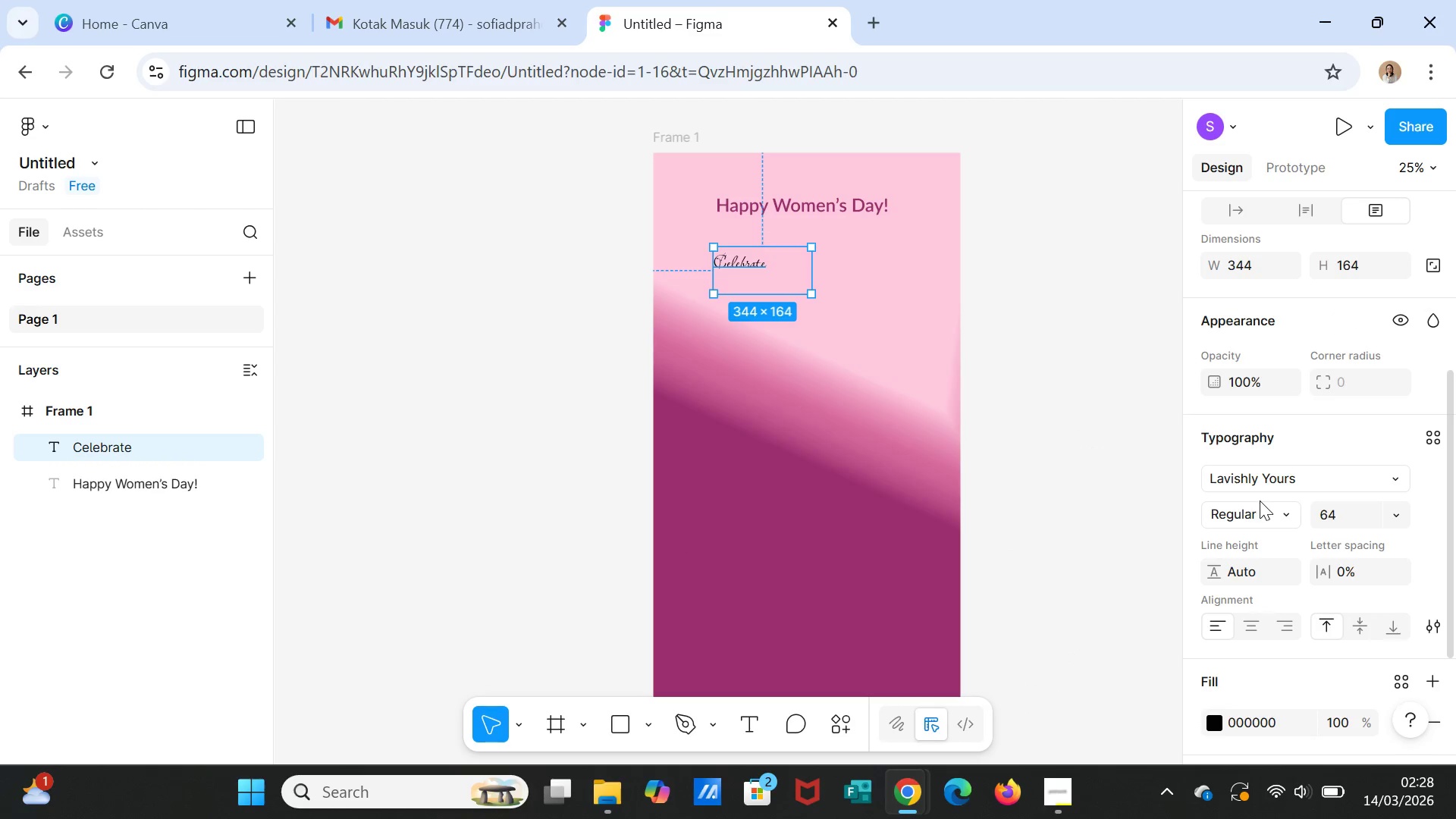 
left_click([1260, 513])
 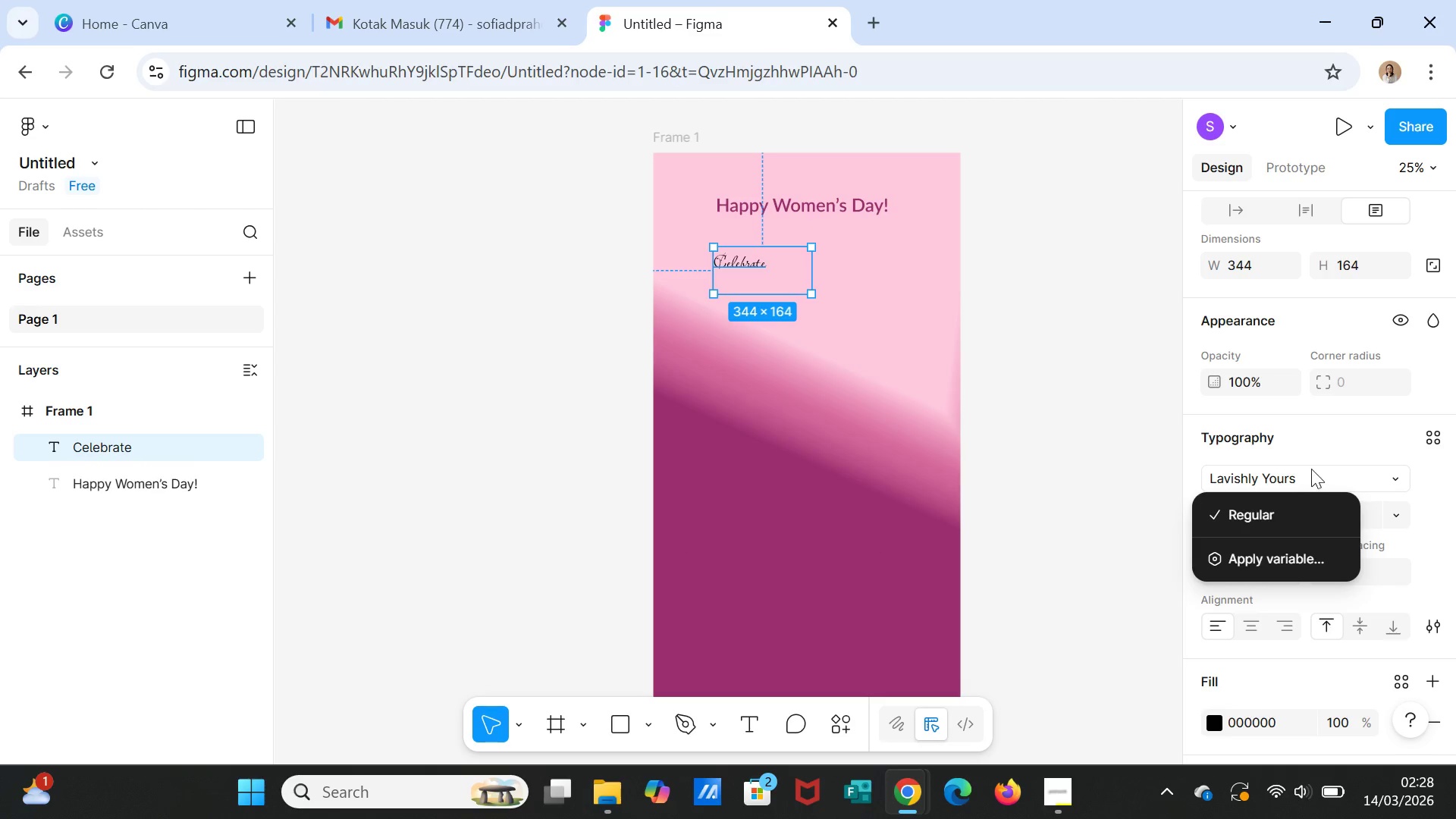 
left_click([1314, 468])
 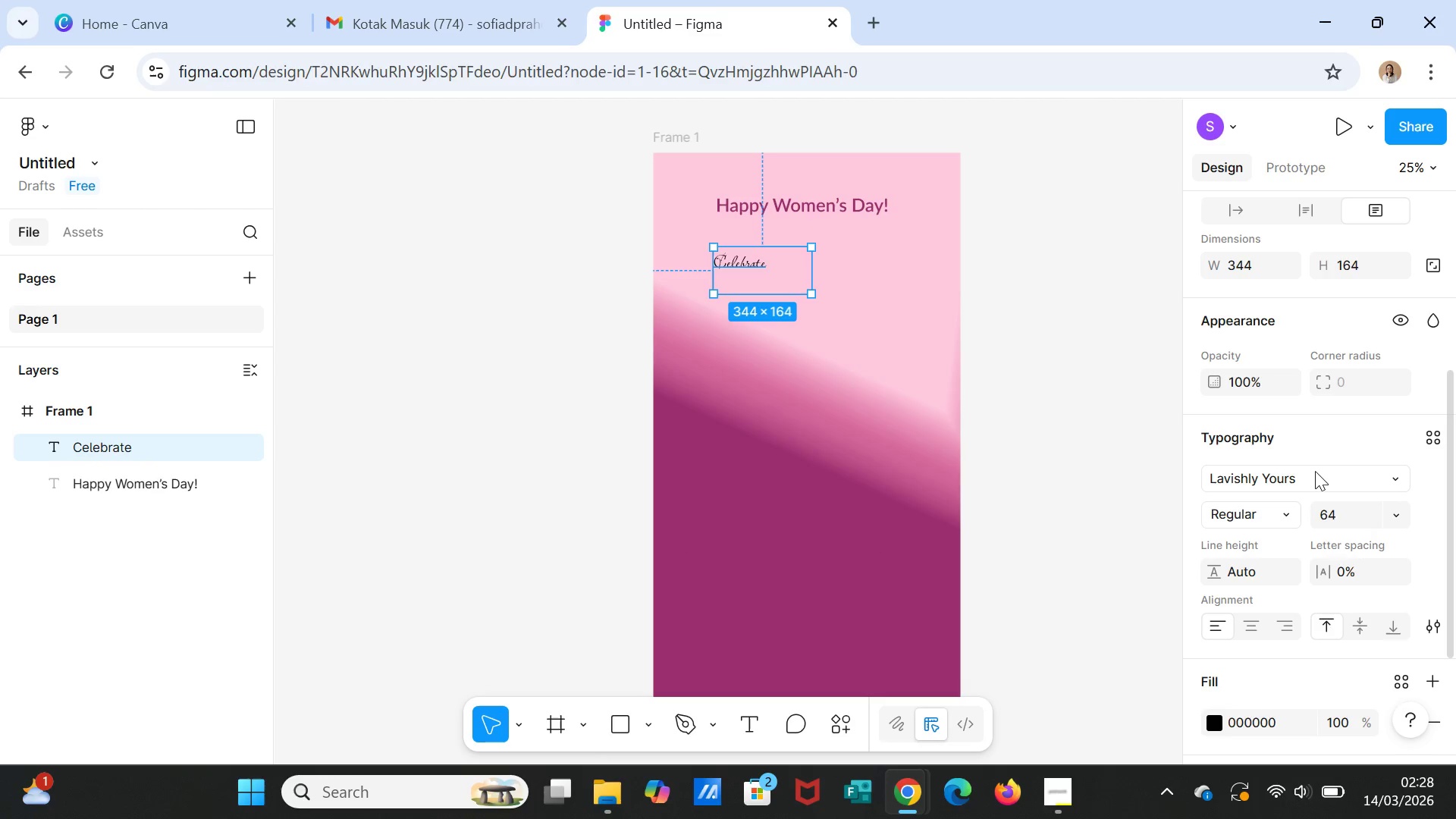 
left_click([1315, 472])
 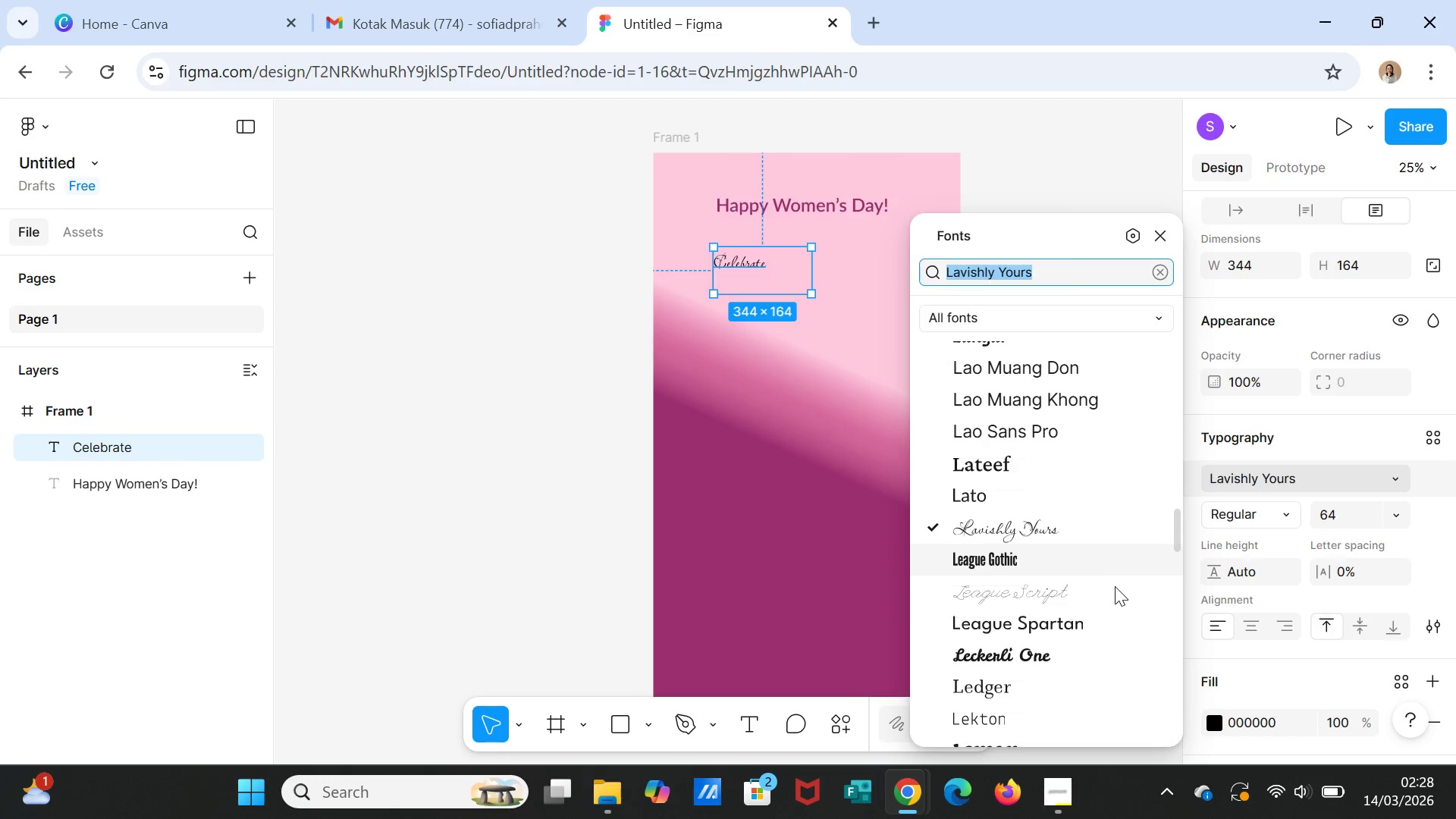 
mouse_move([1087, 626])
 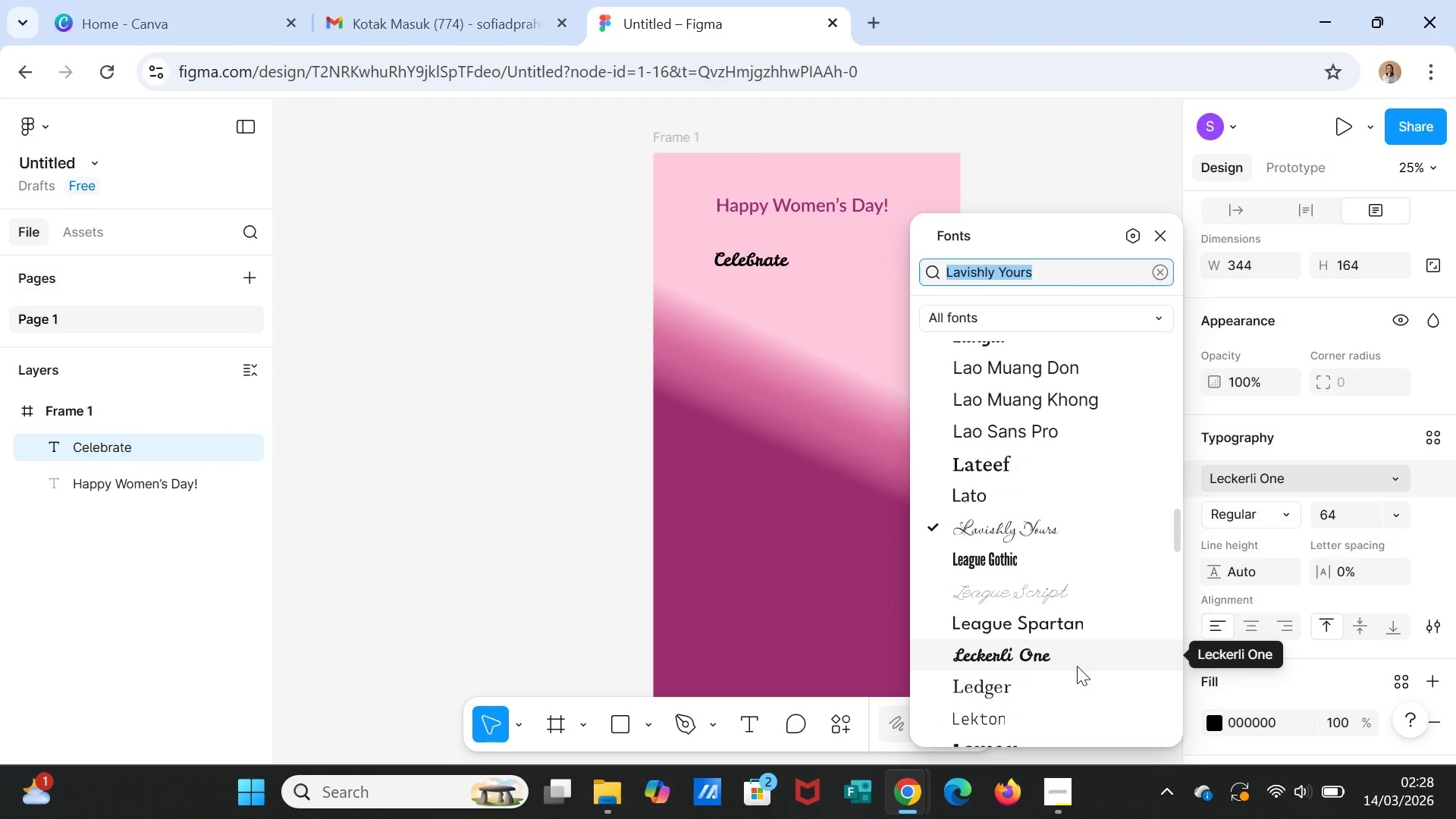 
left_click([1077, 666])
 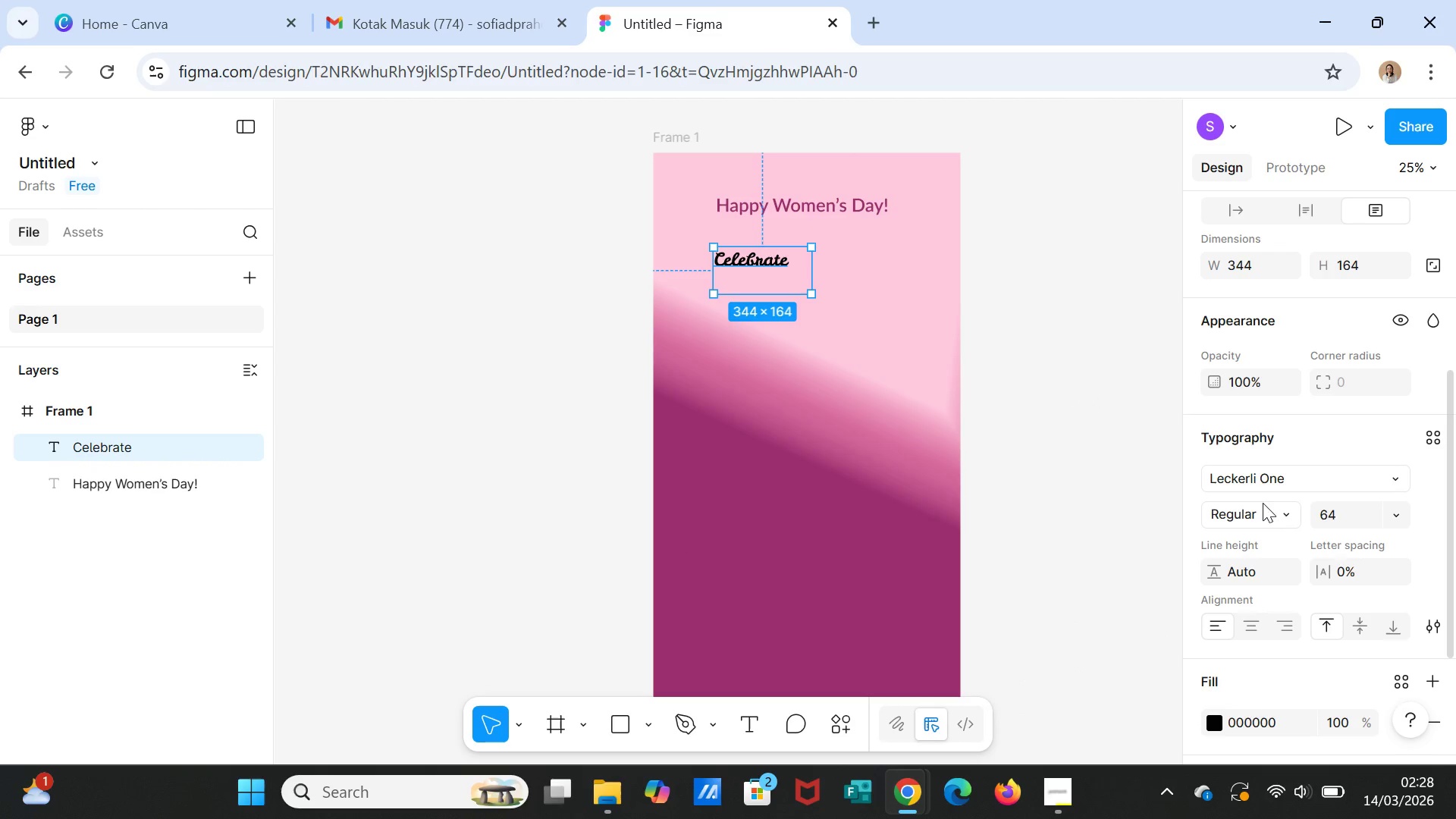 
left_click([1260, 507])
 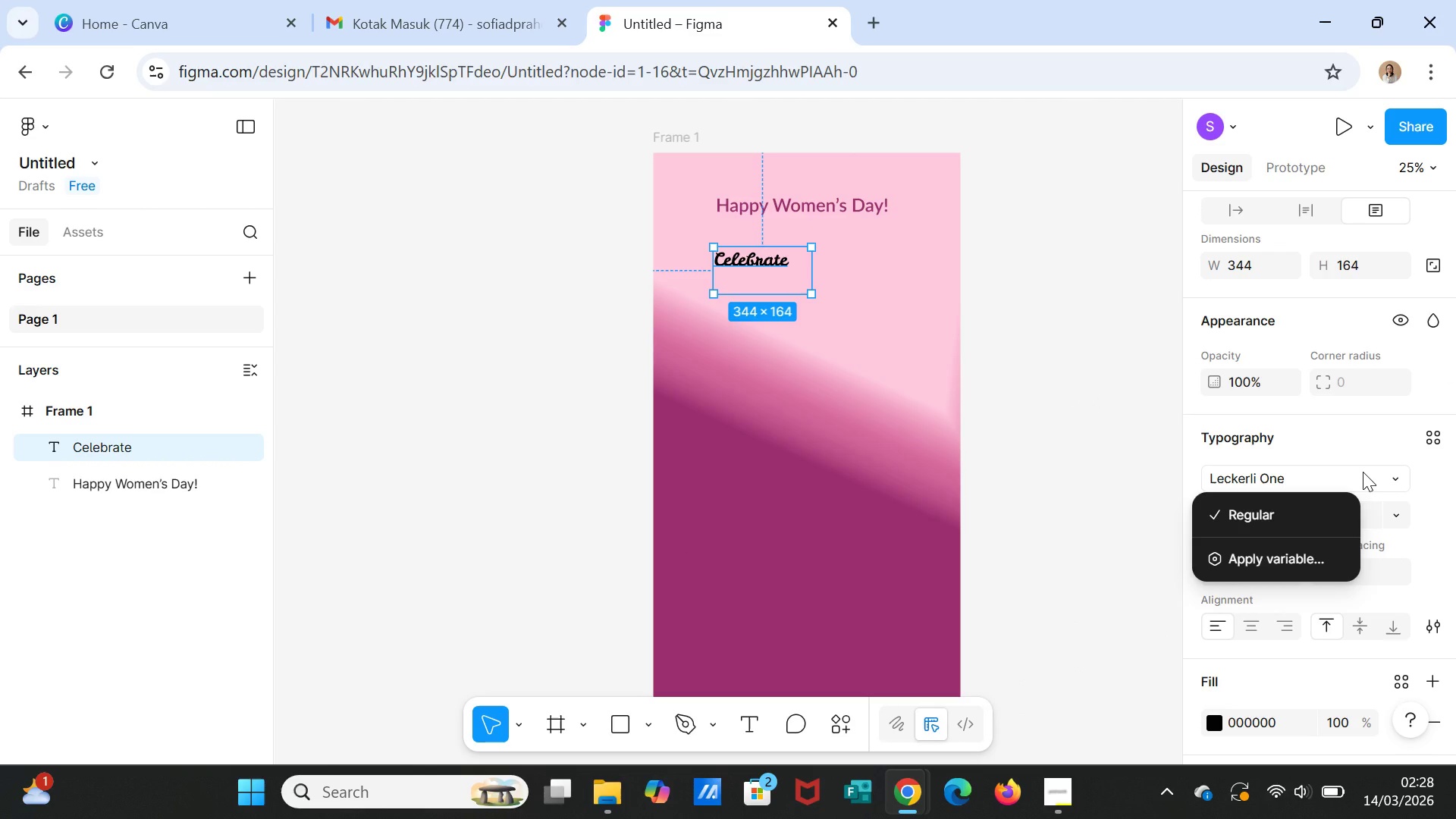 
left_click([1363, 472])
 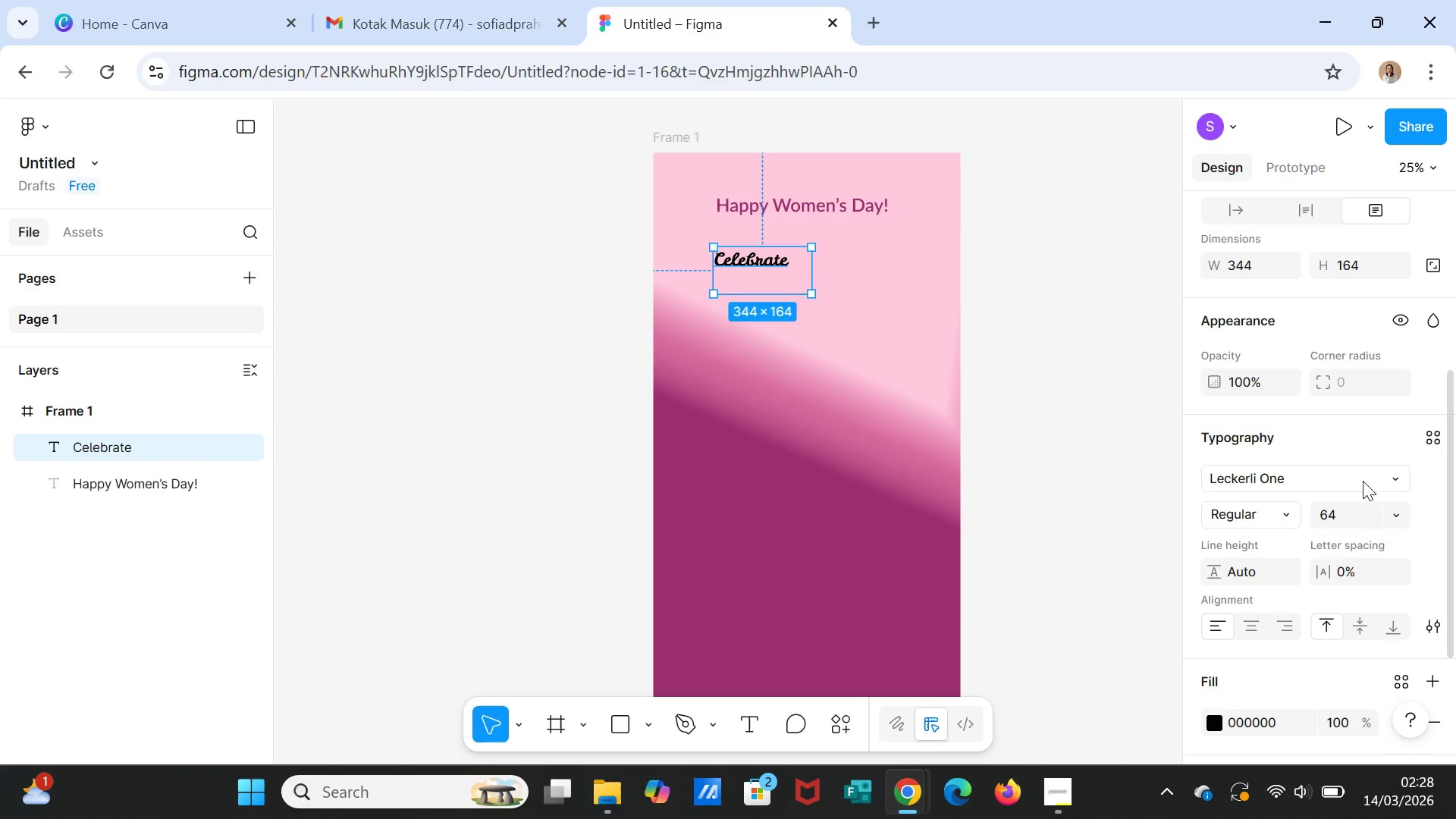 
left_click([1363, 481])
 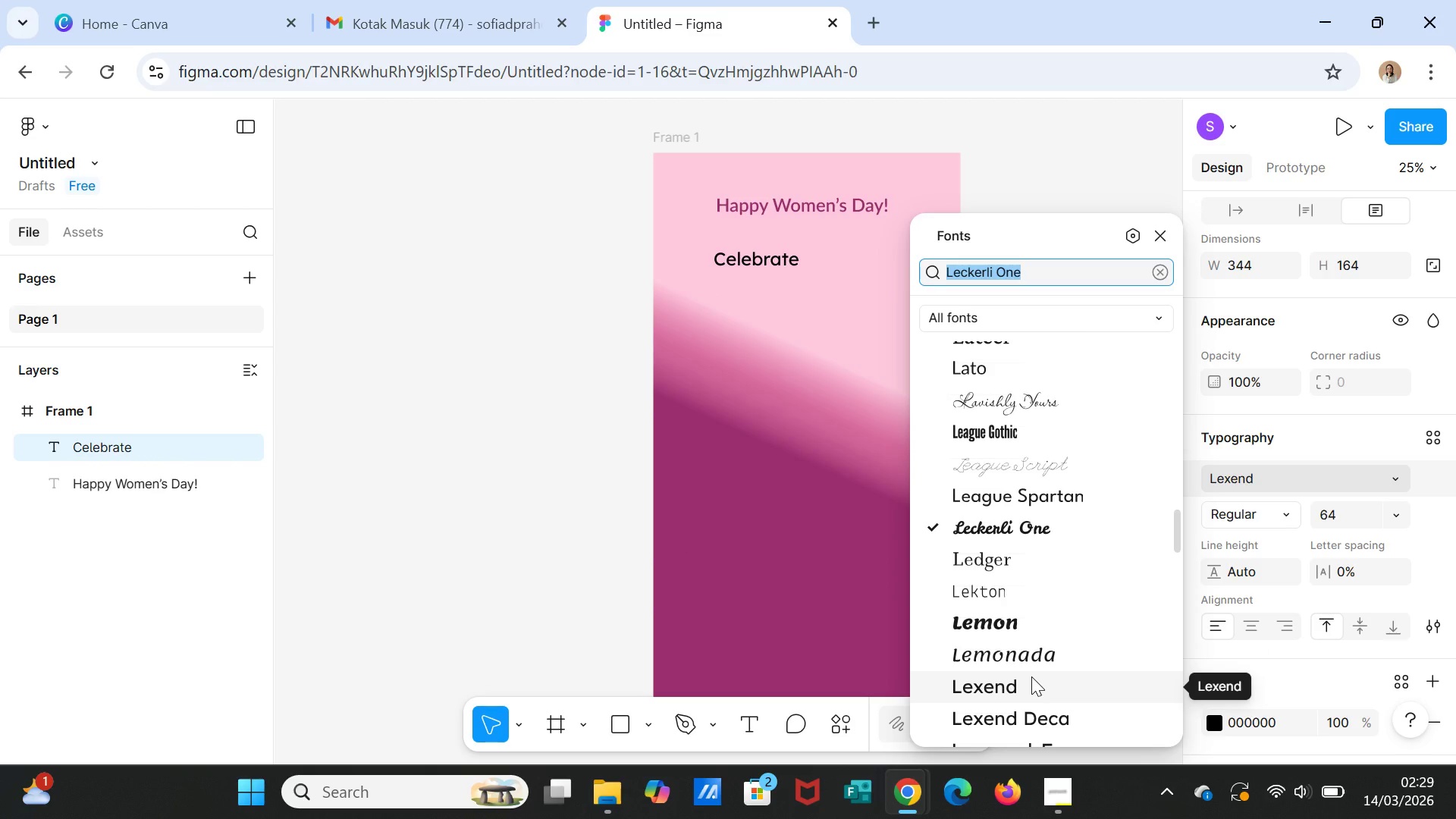 
wait(5.73)
 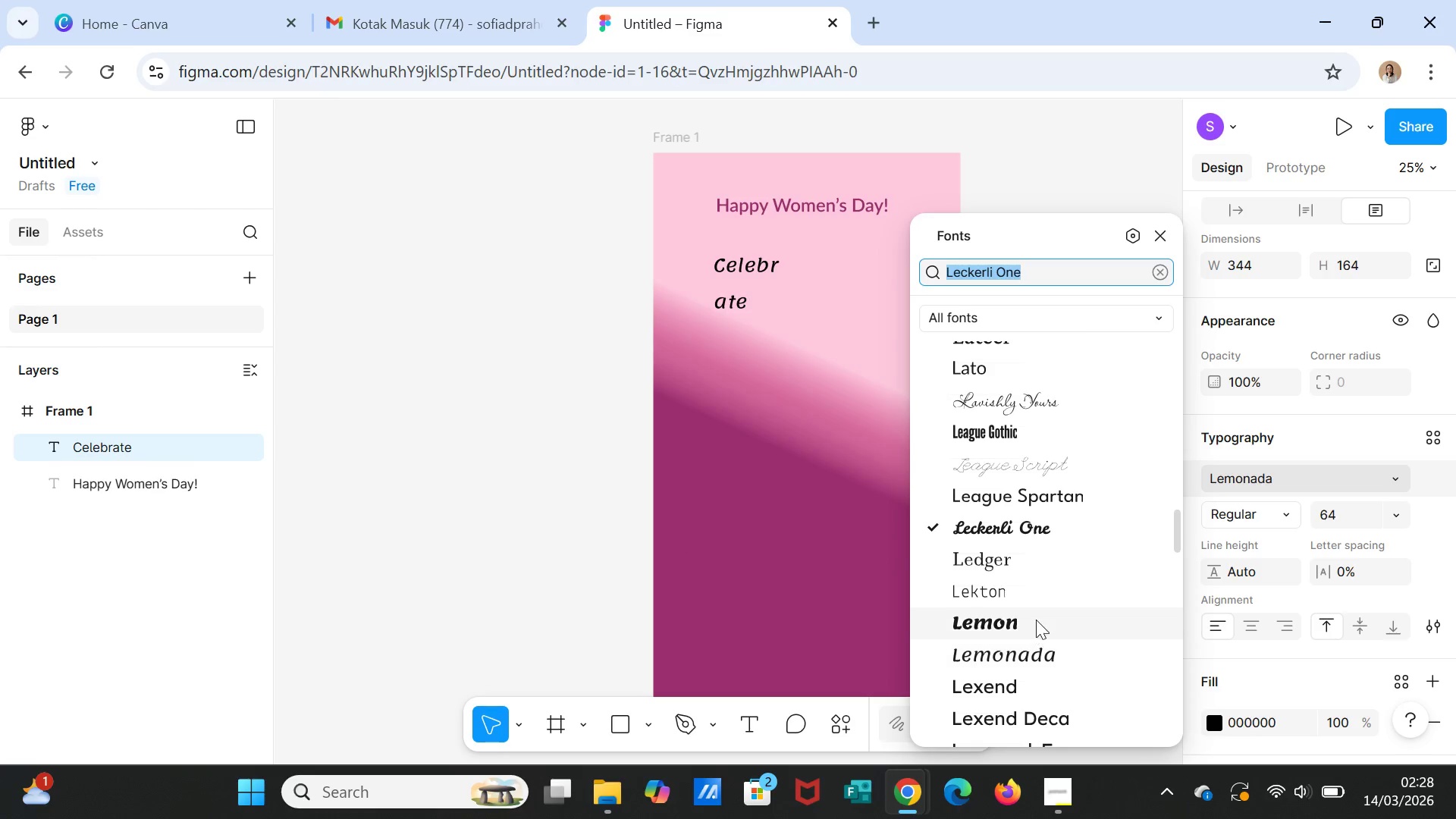 
scroll: coordinate [1025, 682], scroll_direction: down, amount: 5.0
 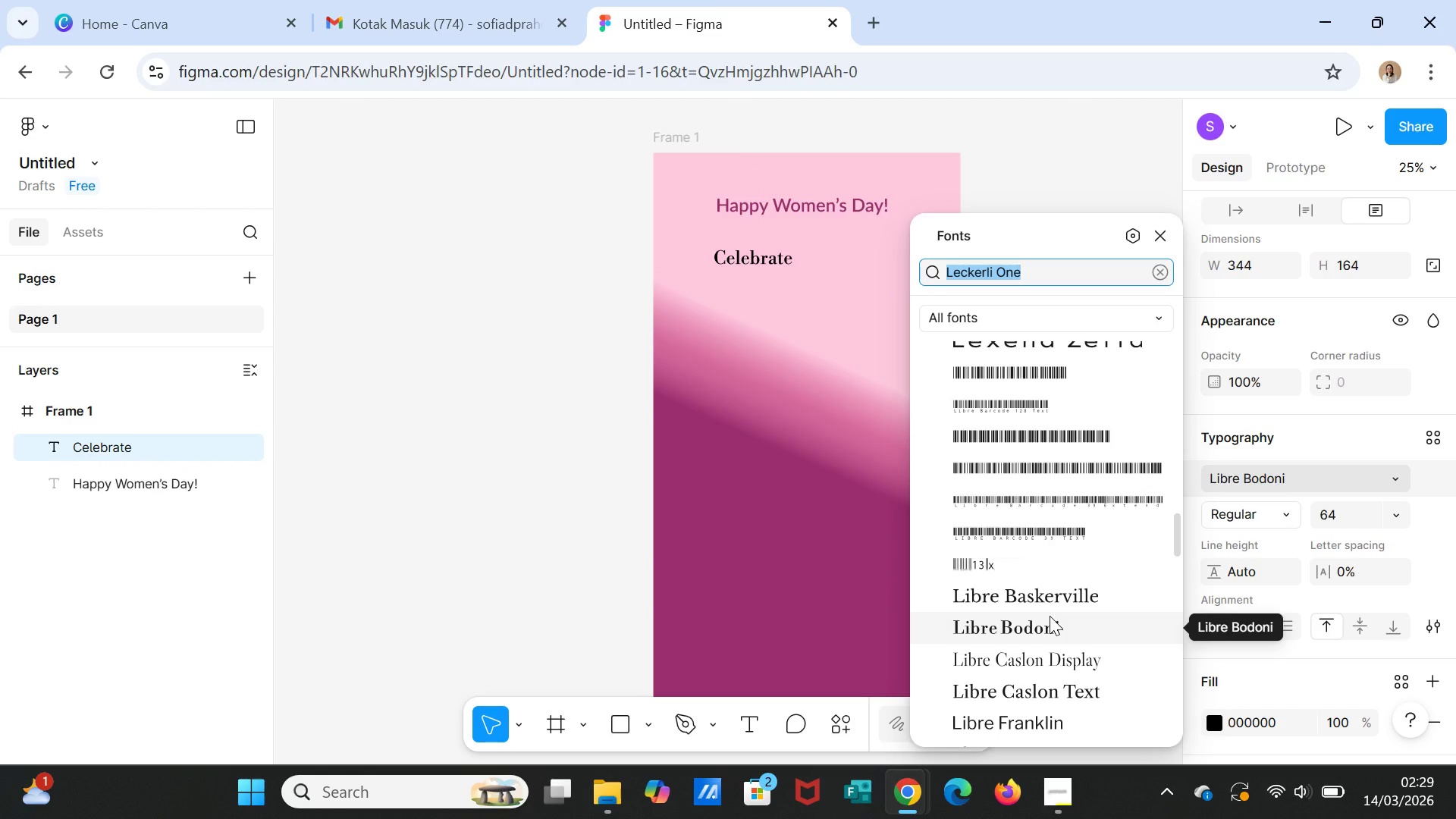 
wait(8.83)
 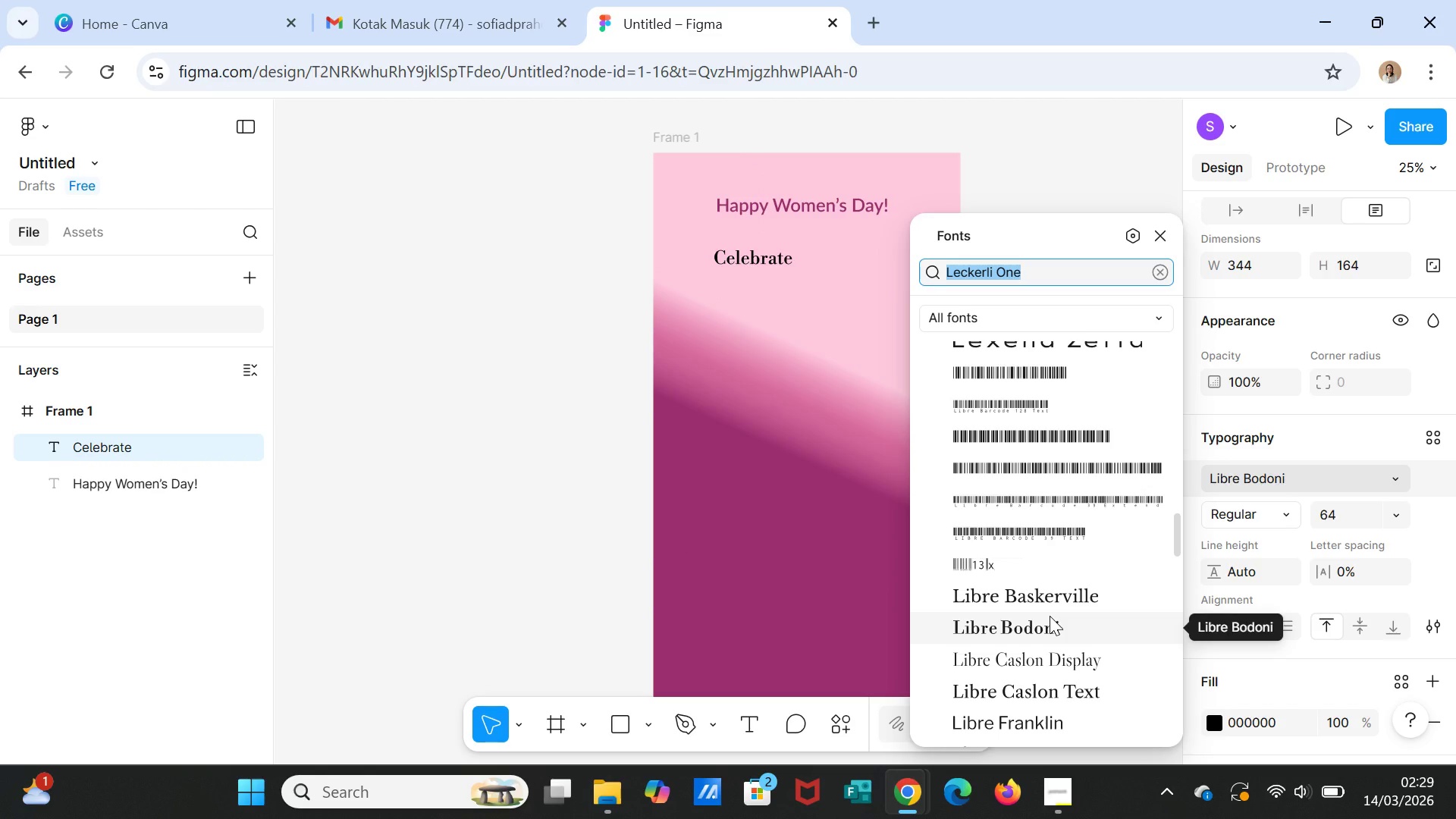 
scroll: coordinate [1044, 690], scroll_direction: down, amount: 2.0
 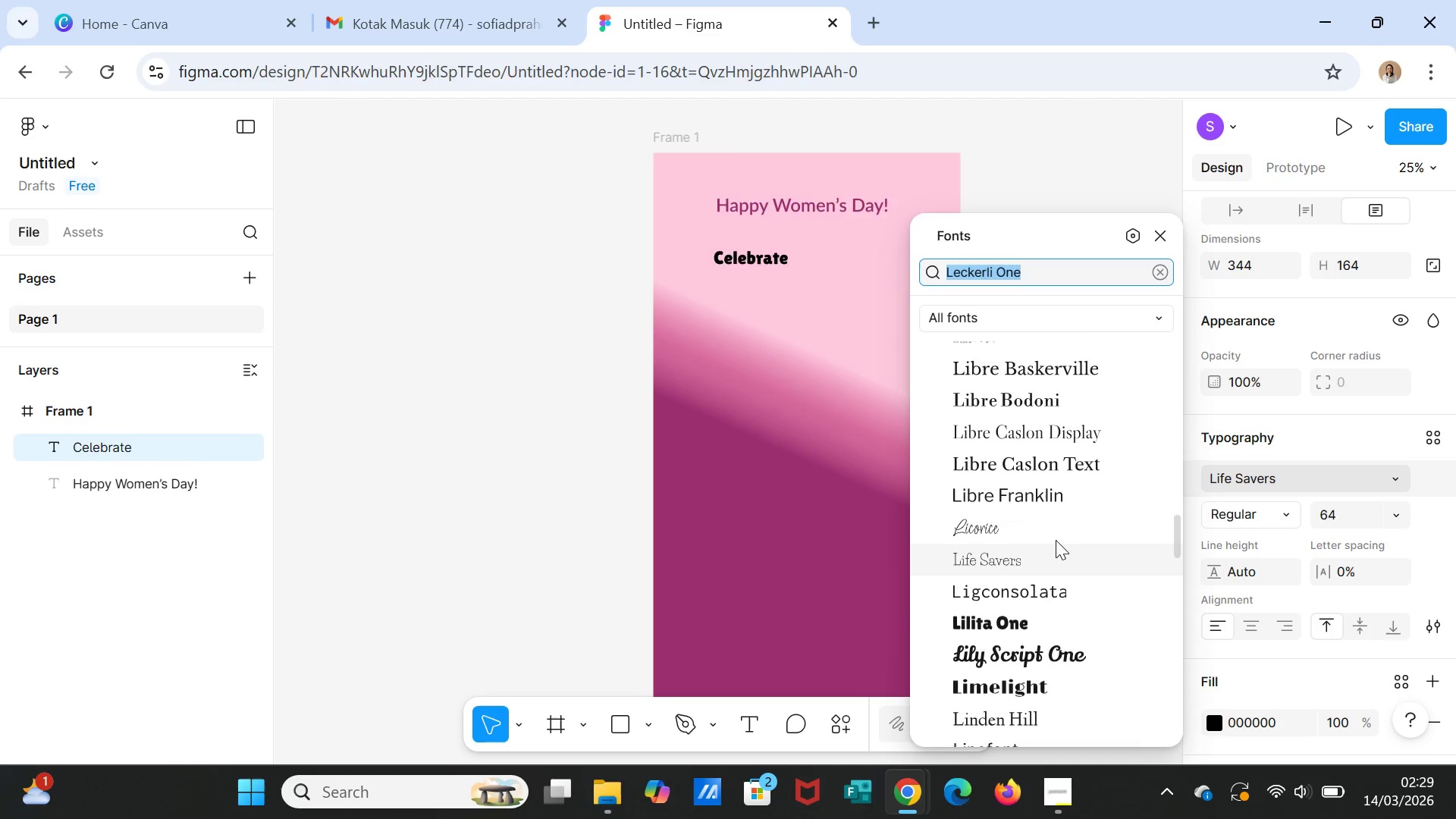 
mouse_move([1053, 554])
 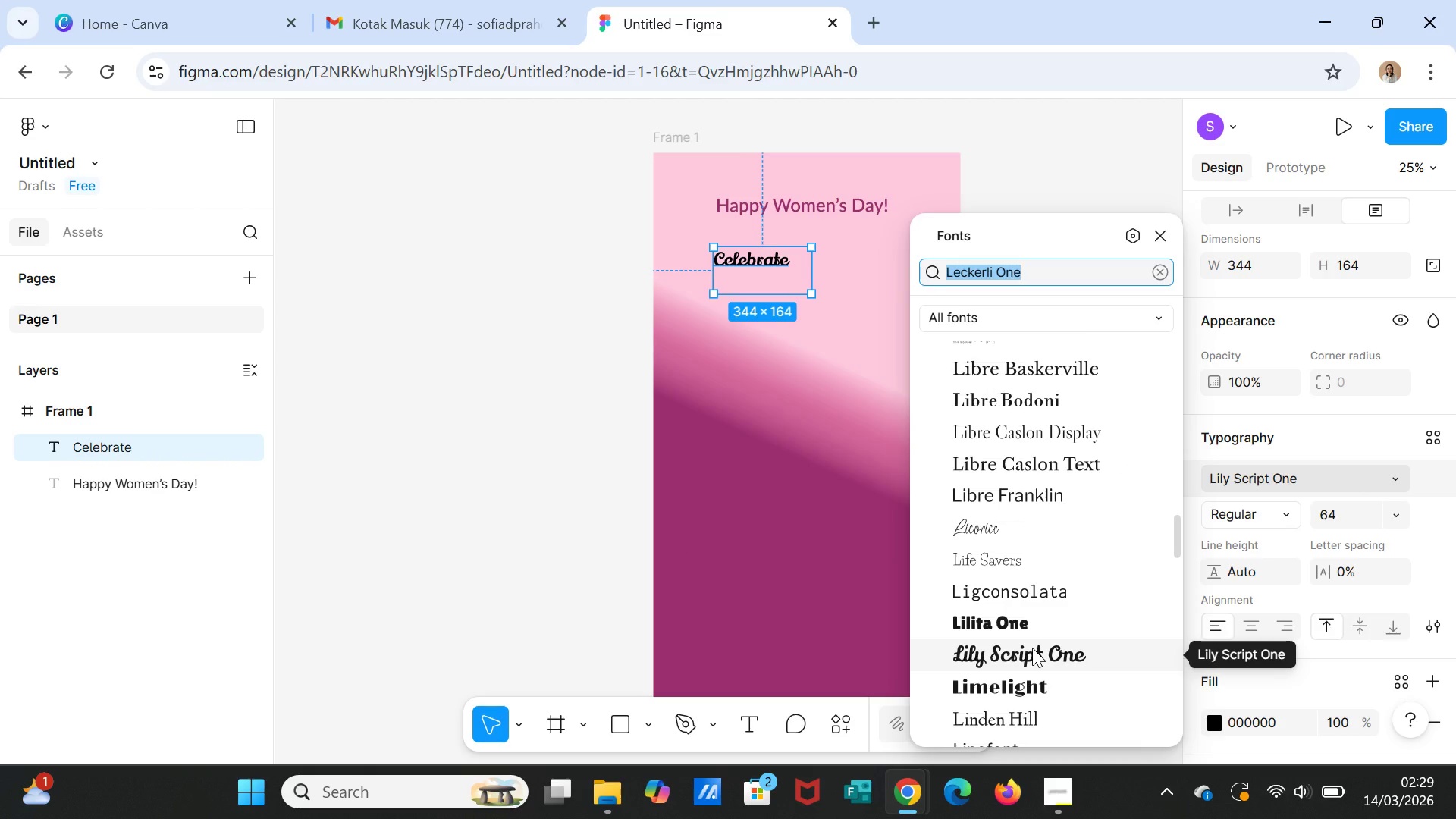 
left_click([1032, 648])
 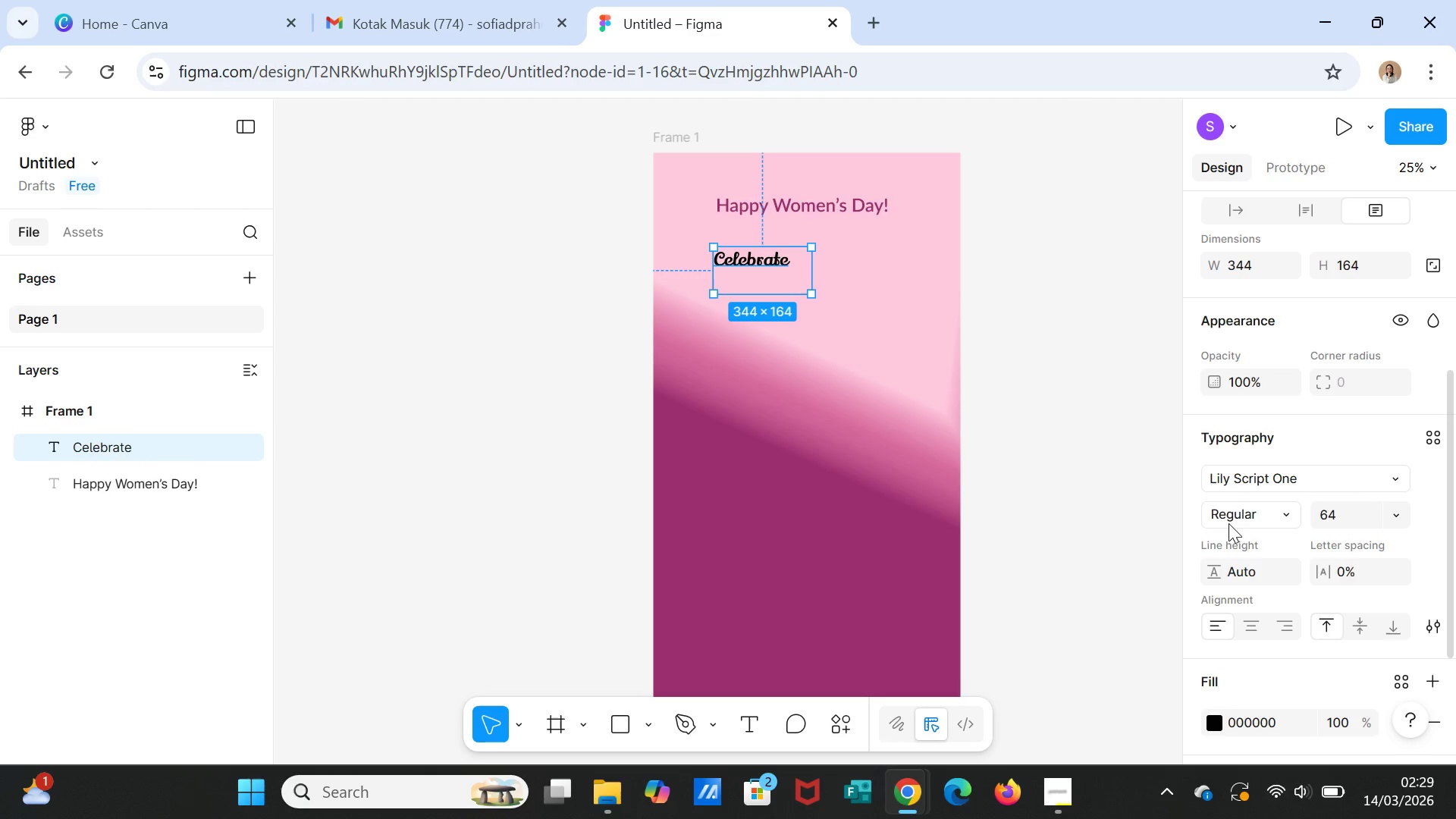 
left_click([1235, 516])
 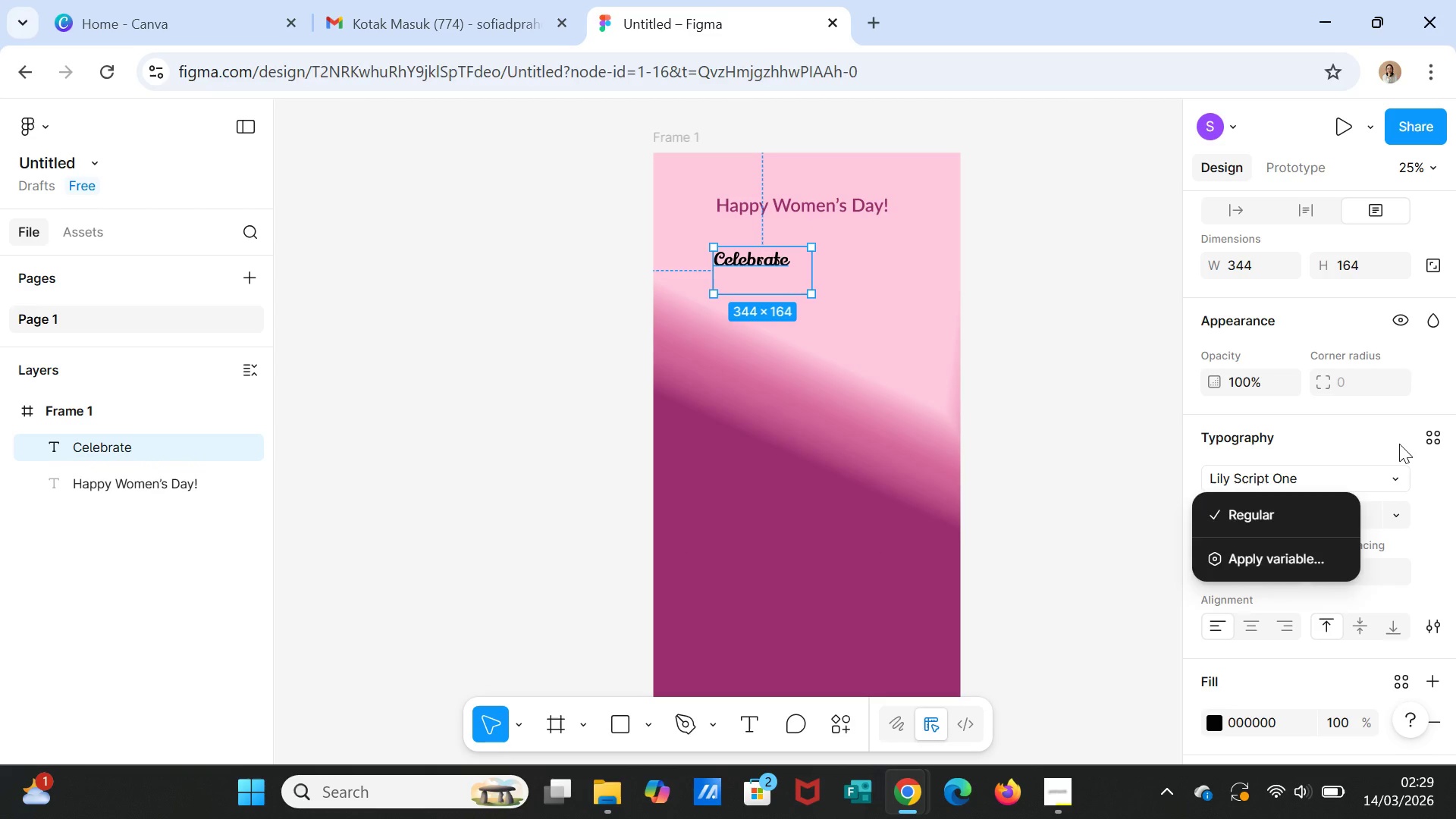 
left_click([1399, 444])
 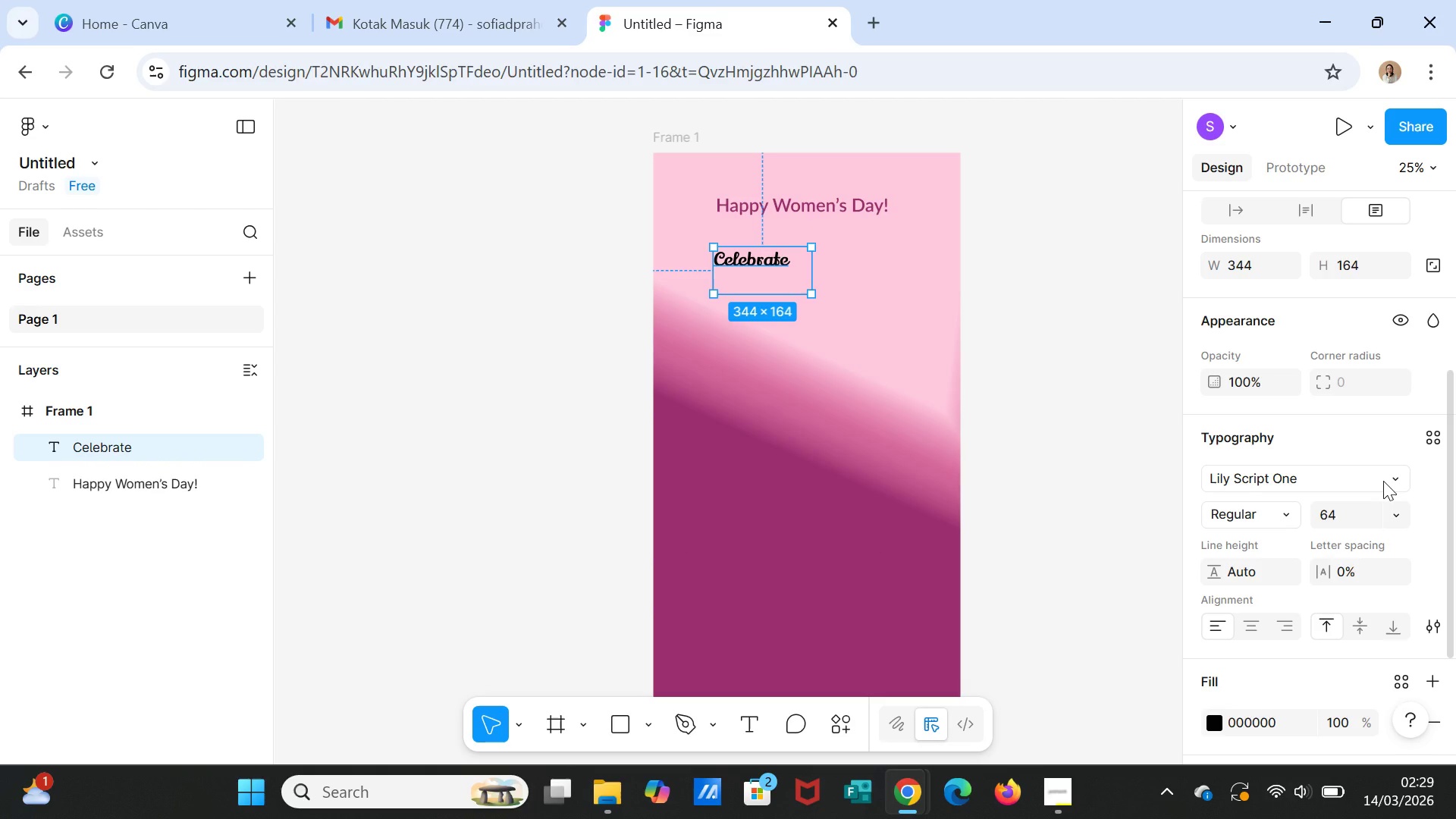 
left_click([1383, 481])
 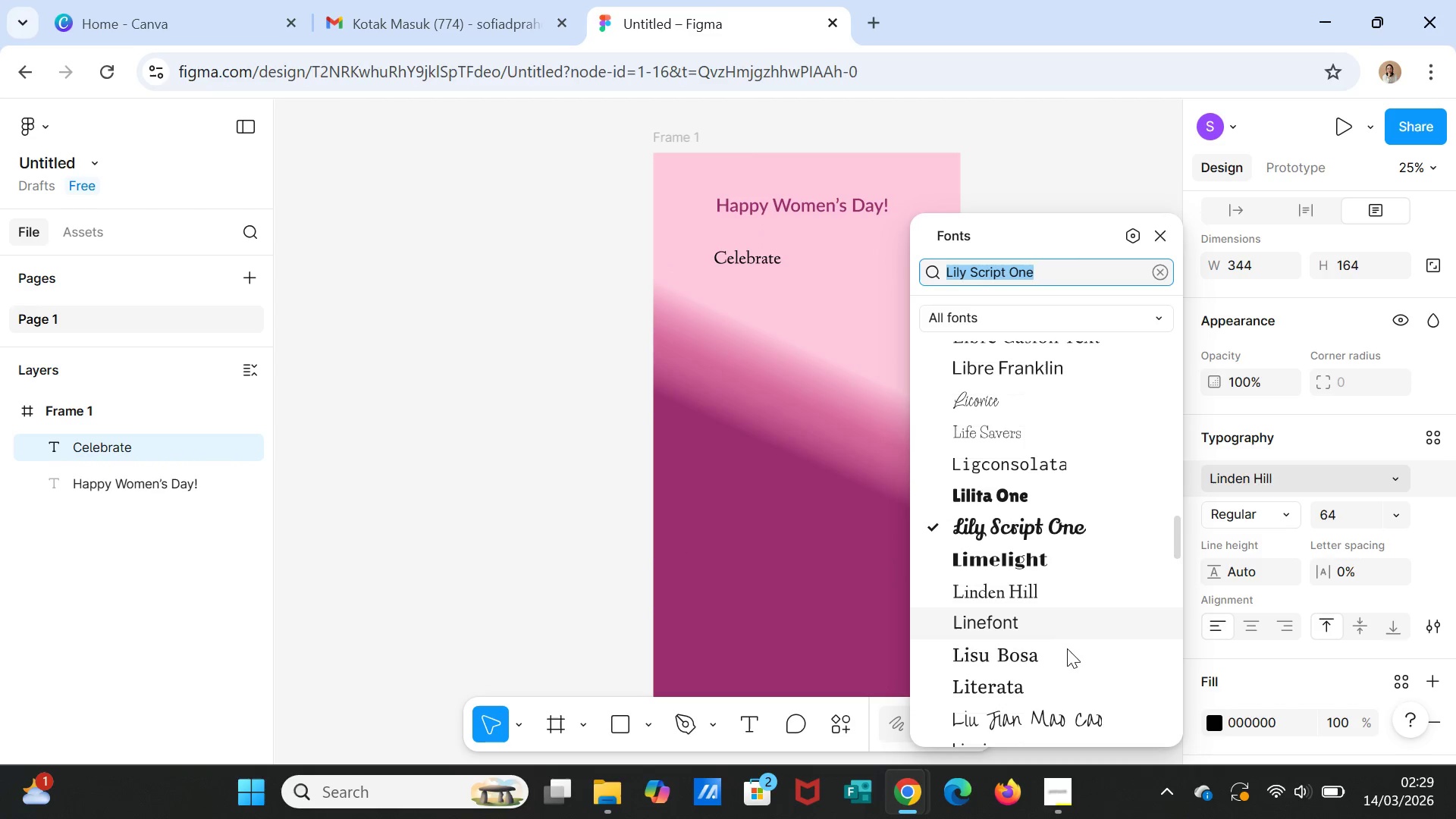 
scroll: coordinate [1064, 655], scroll_direction: down, amount: 2.0
 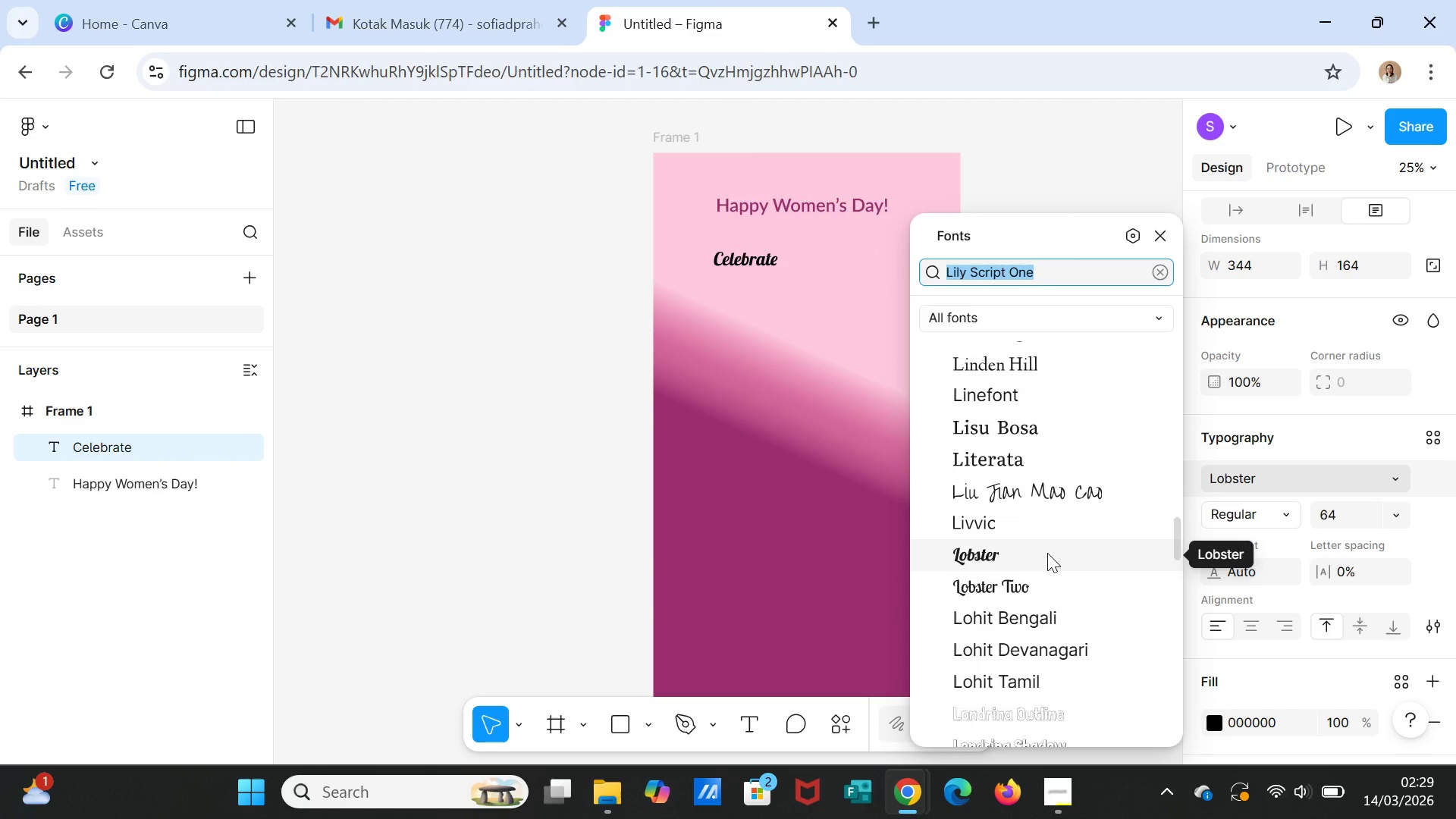 
left_click([1047, 553])
 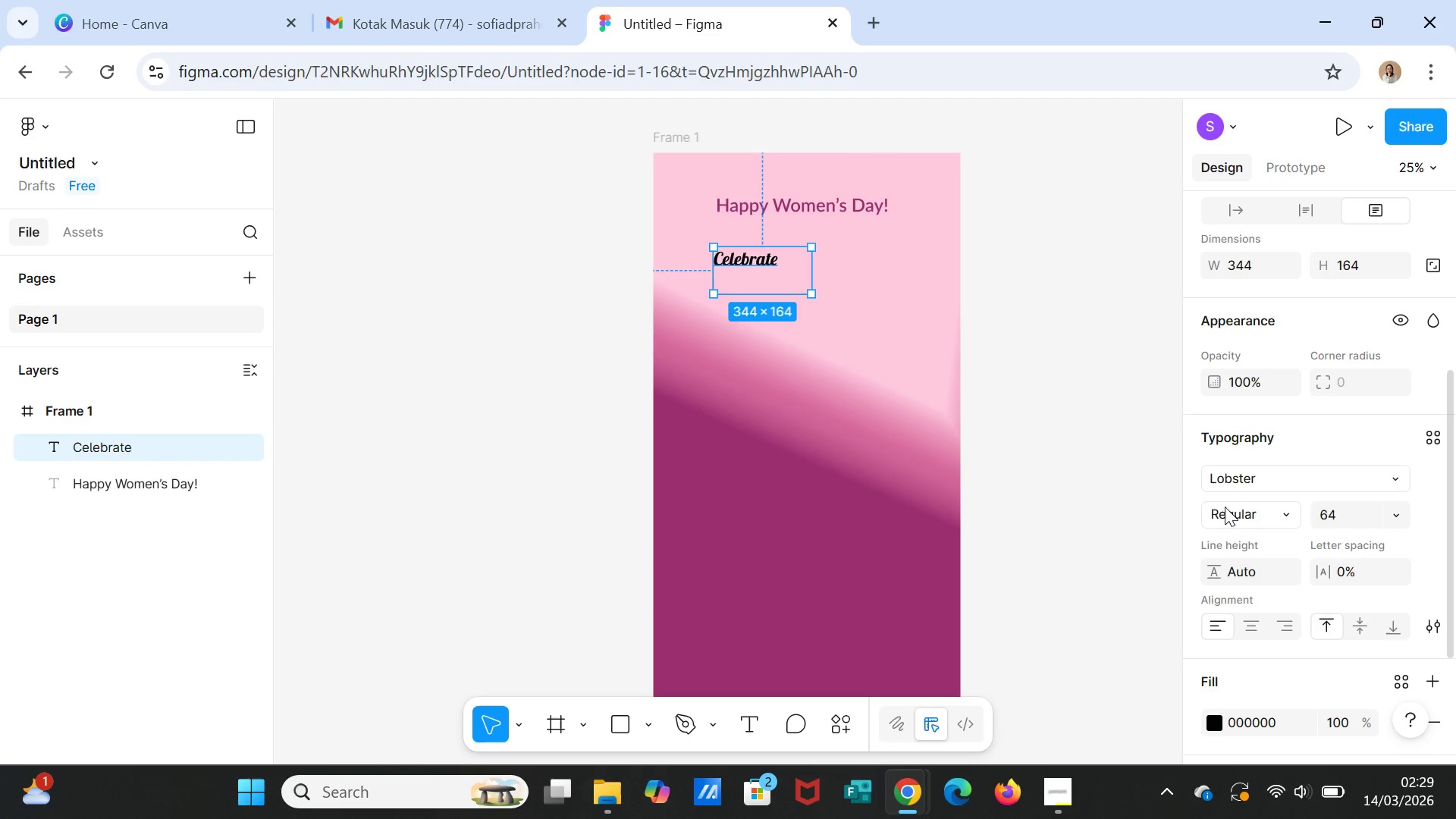 
left_click([1225, 511])
 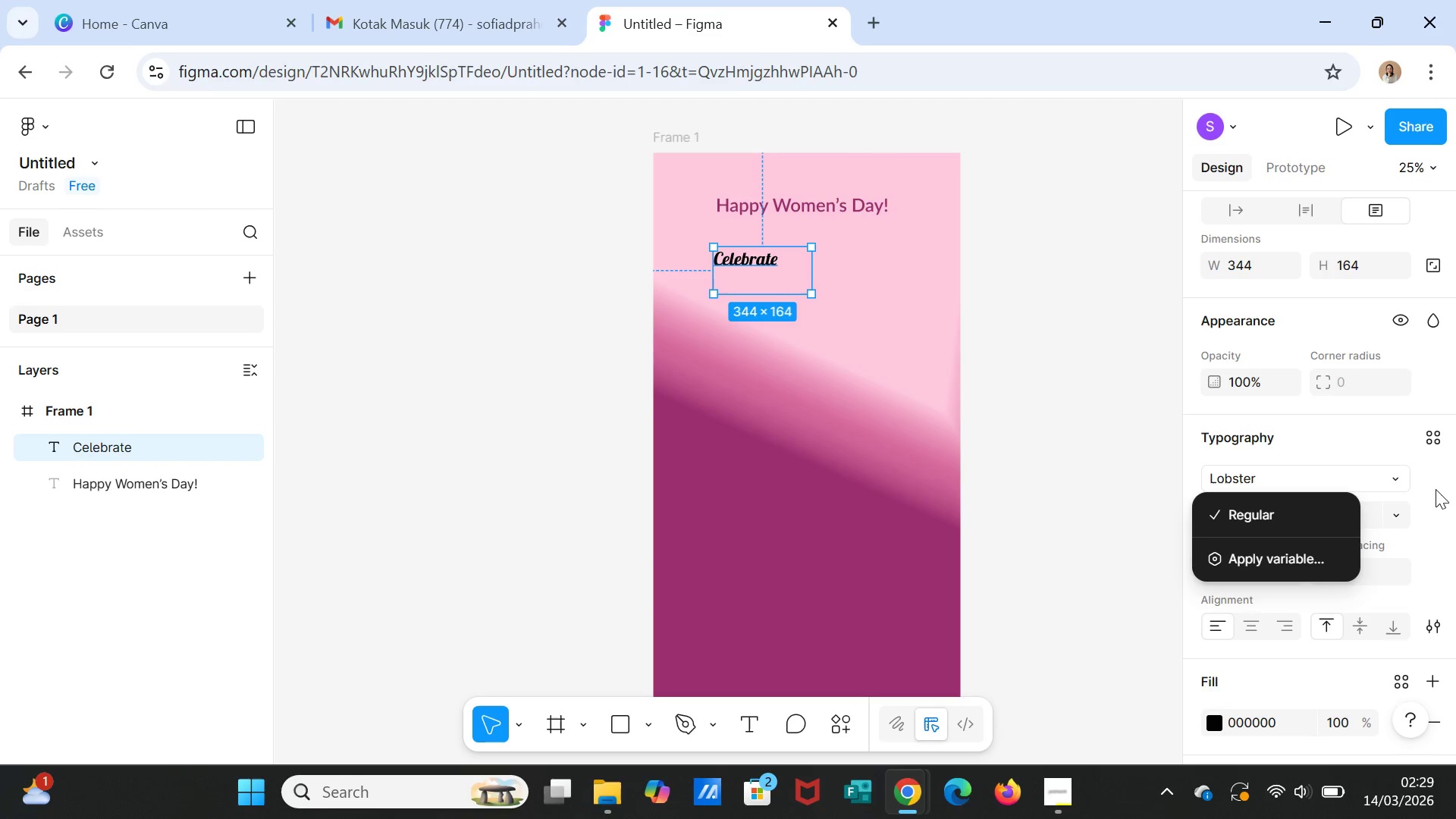 
left_click([1436, 491])
 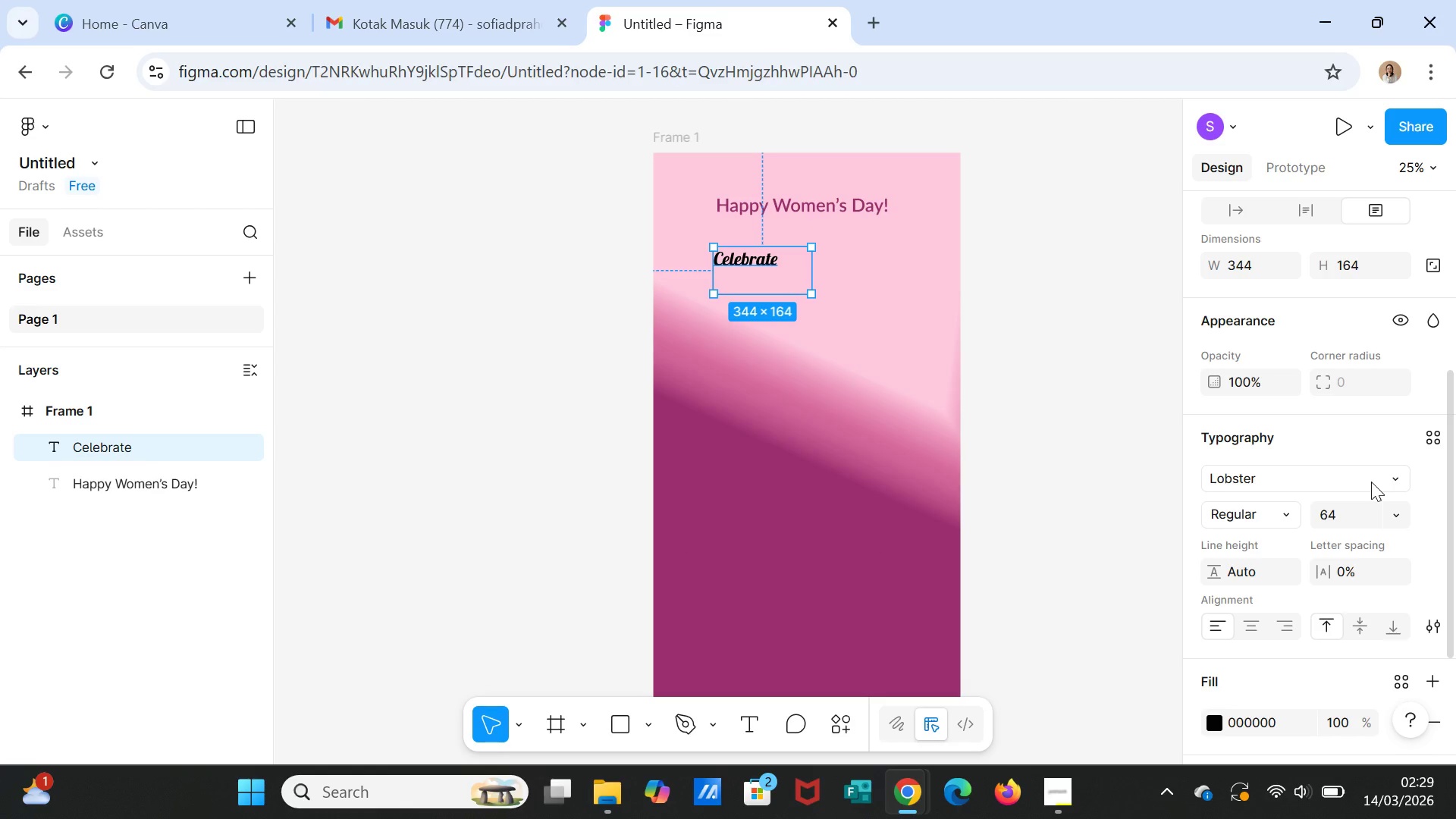 
left_click([1371, 482])
 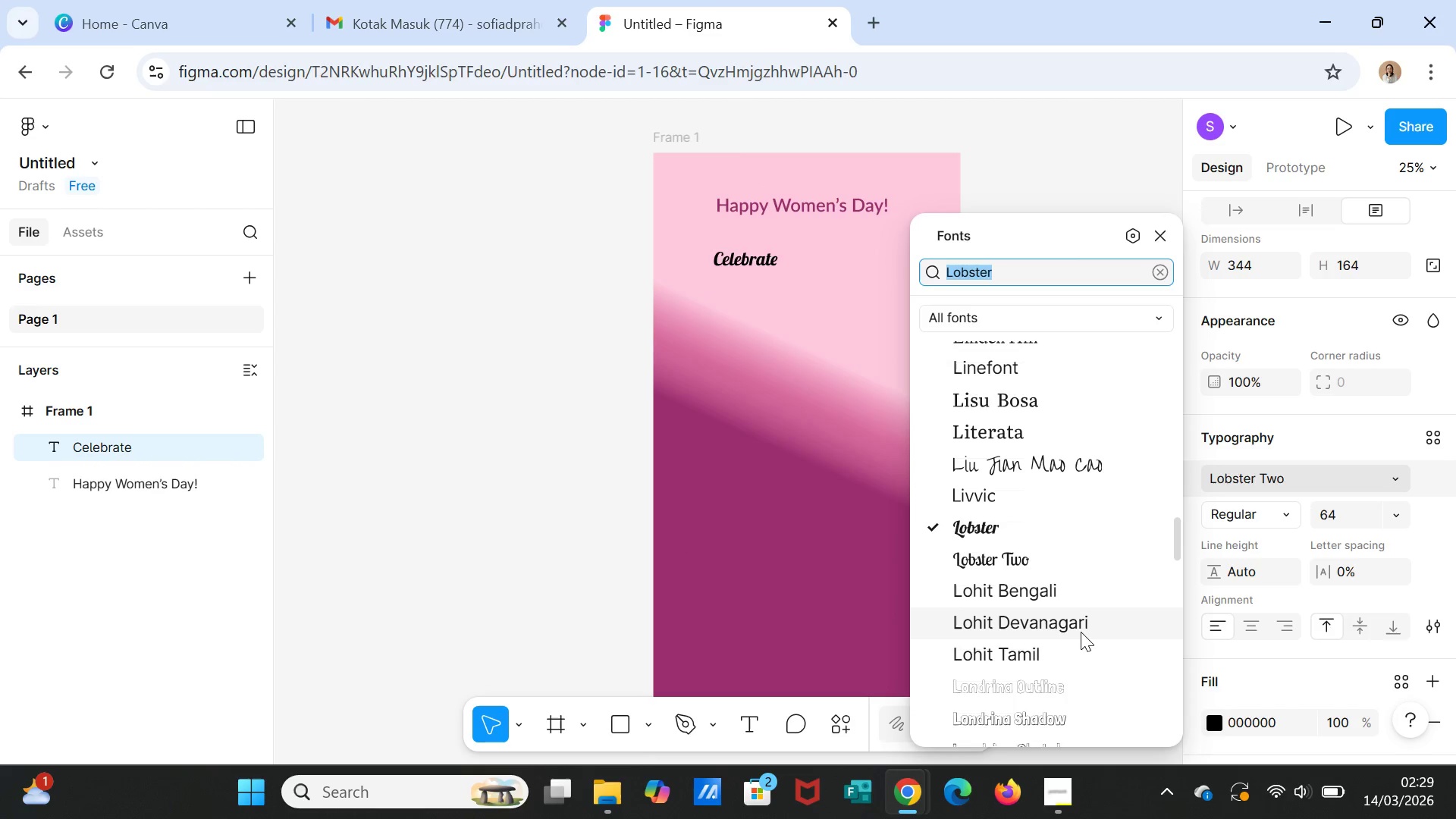 
scroll: coordinate [1070, 604], scroll_direction: down, amount: 5.0
 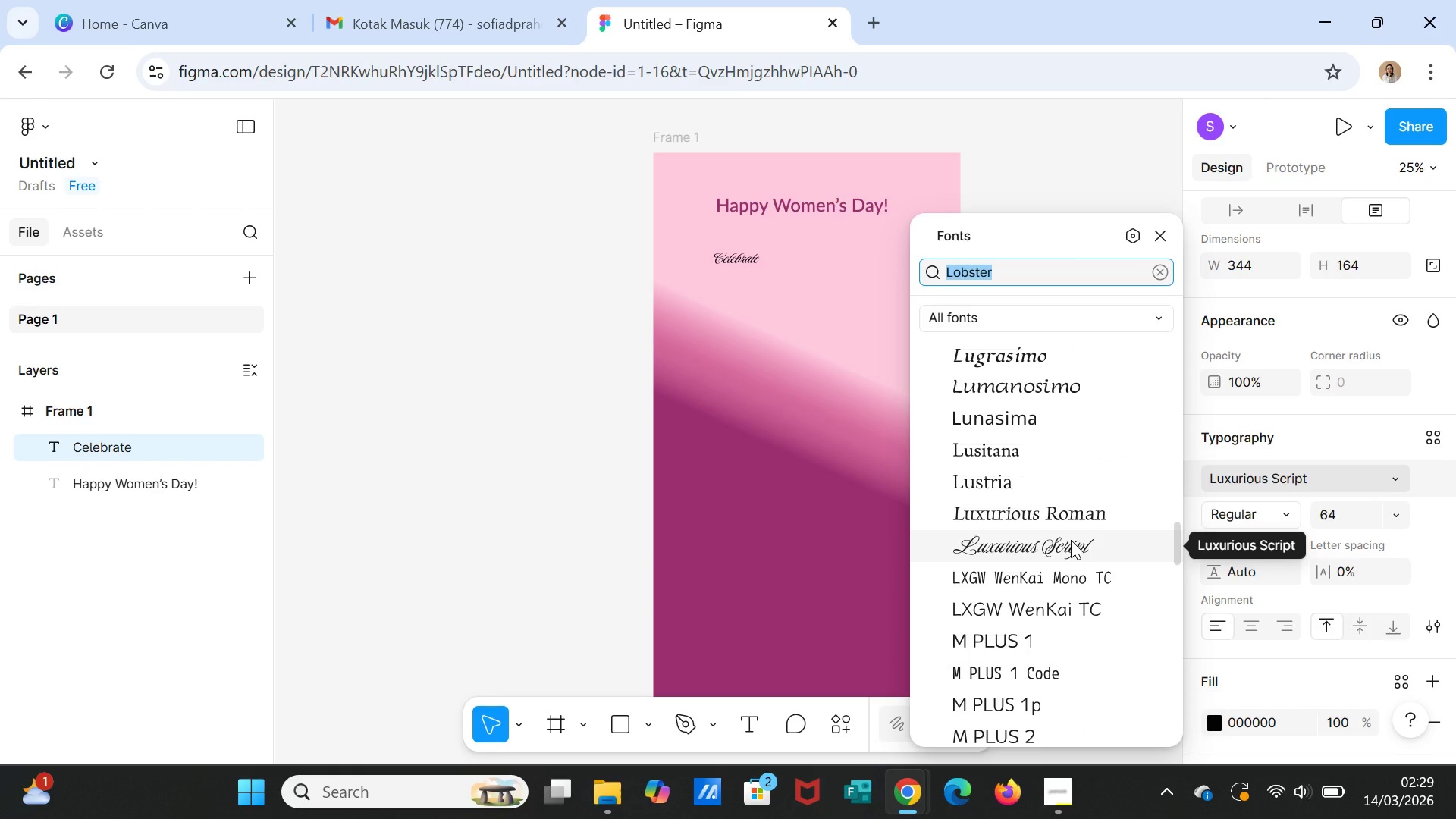 
left_click([1071, 540])
 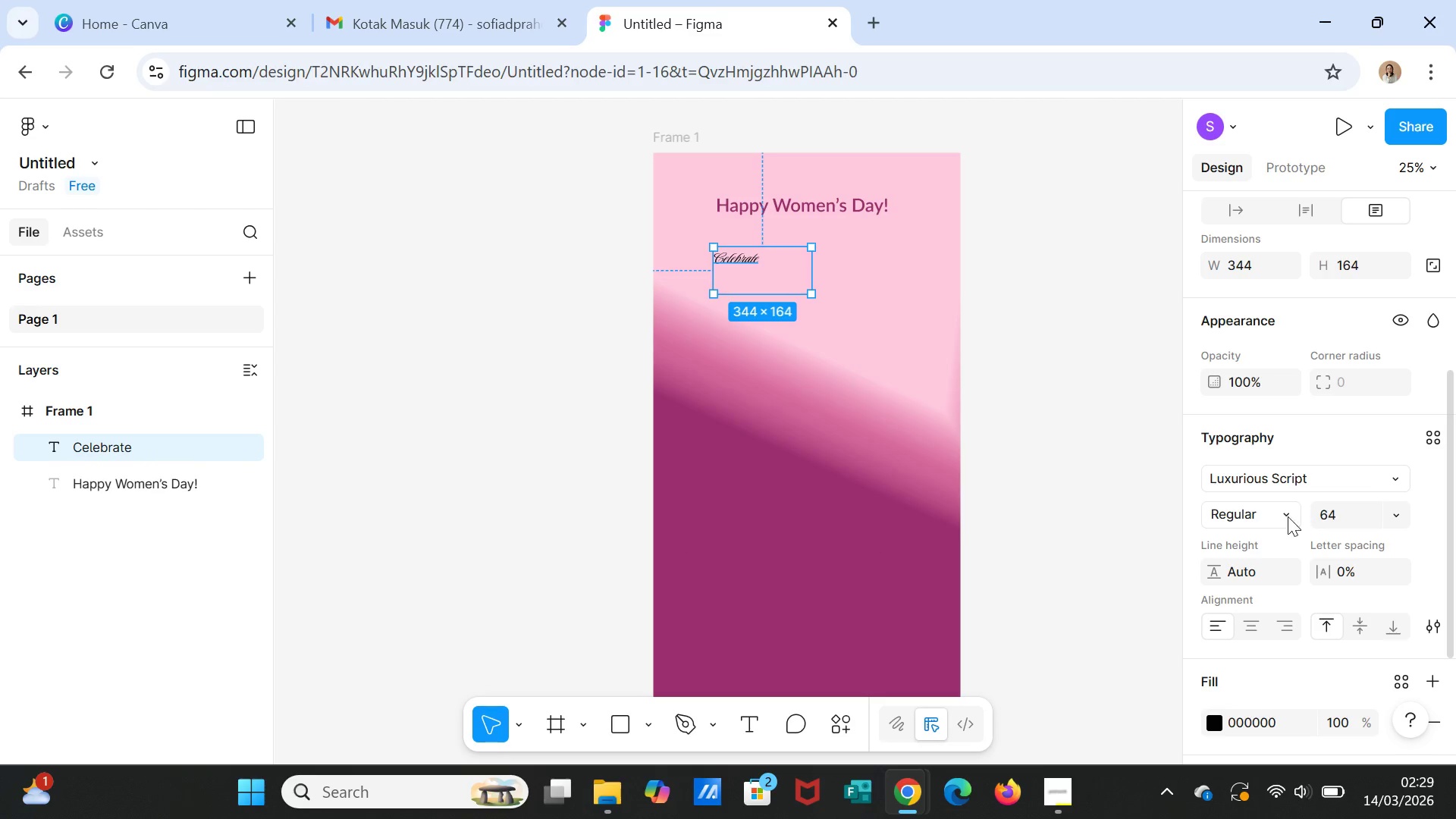 
left_click([1283, 516])
 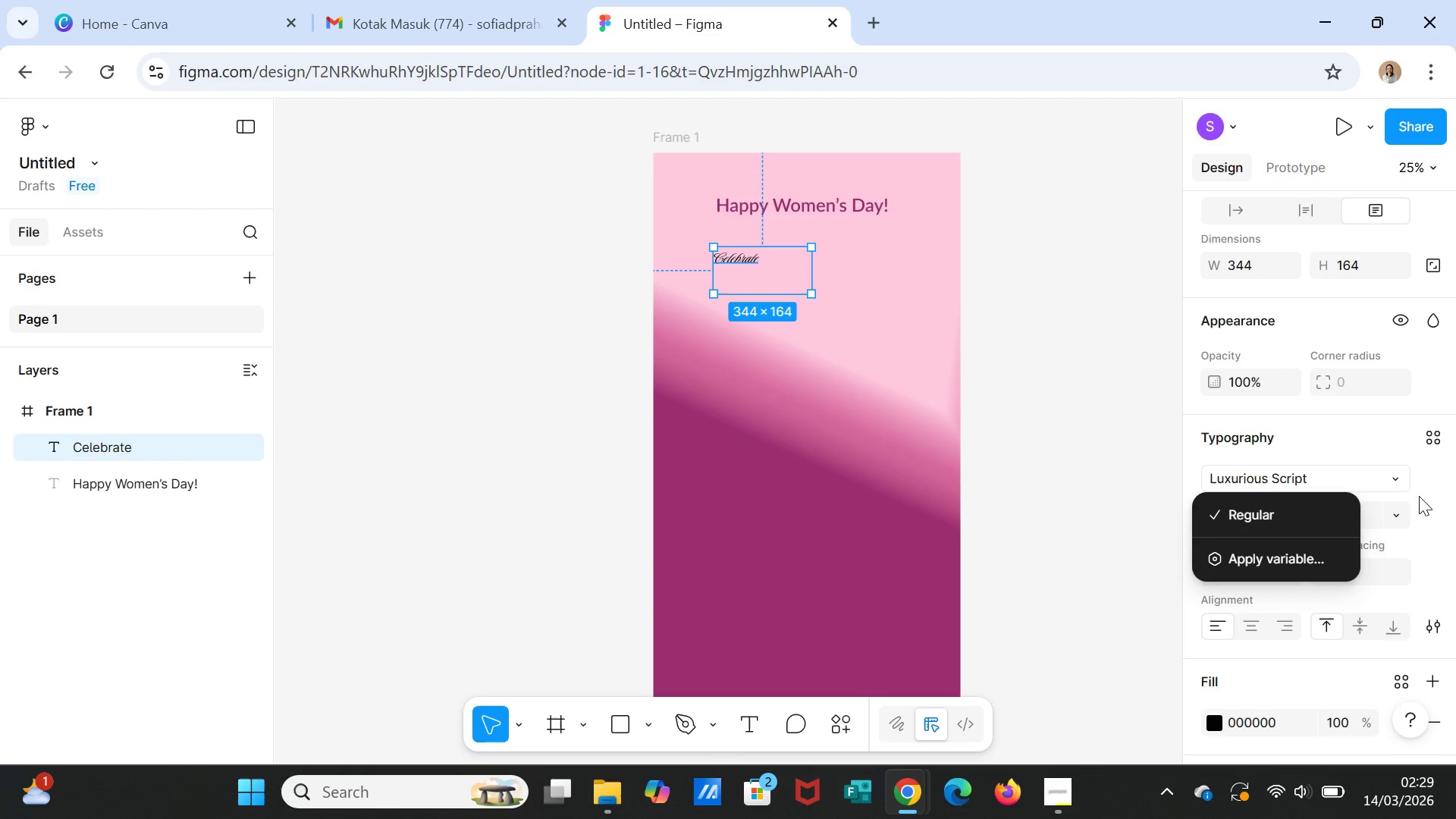 
left_click([1419, 496])
 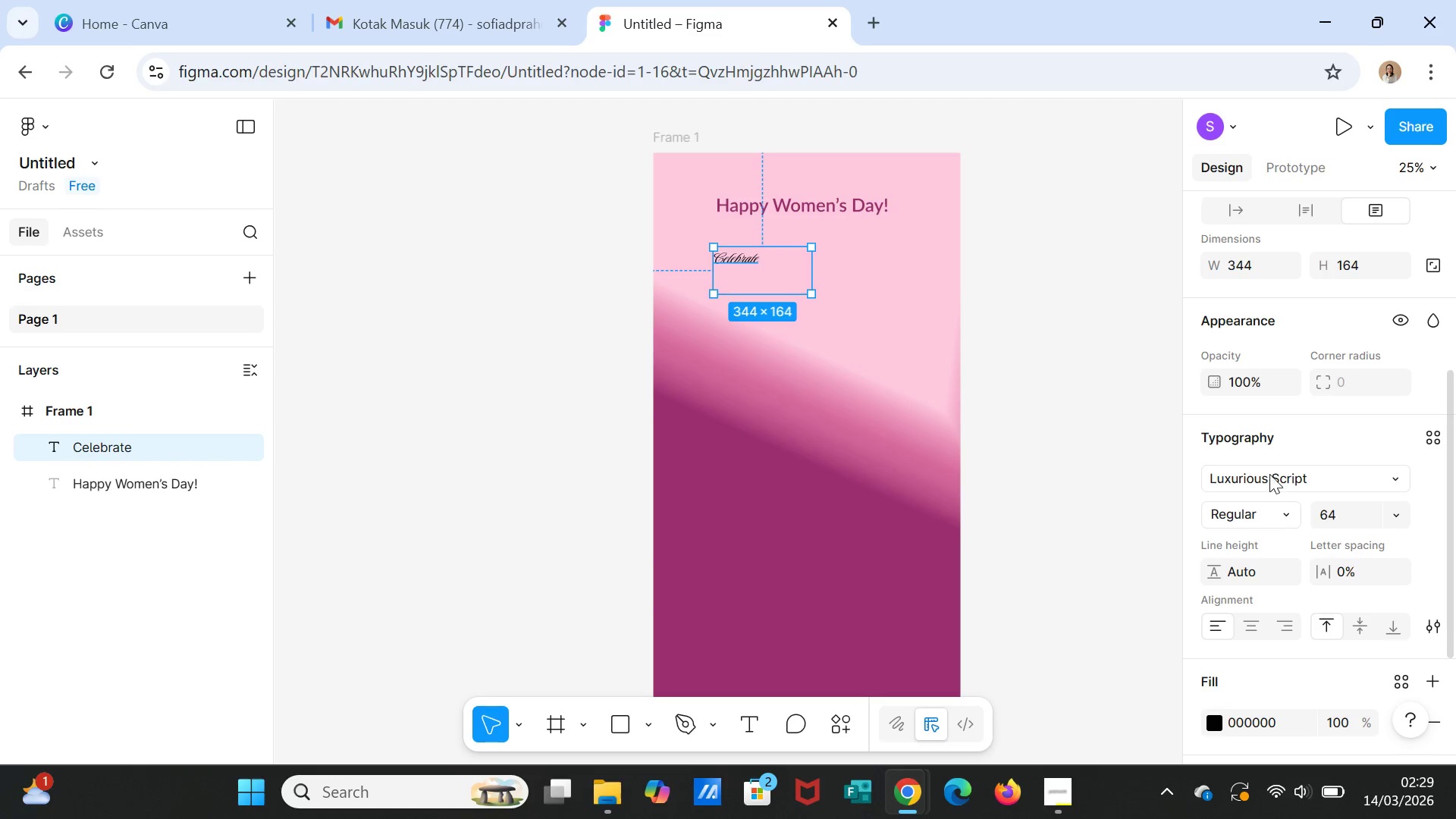 
left_click([1269, 474])
 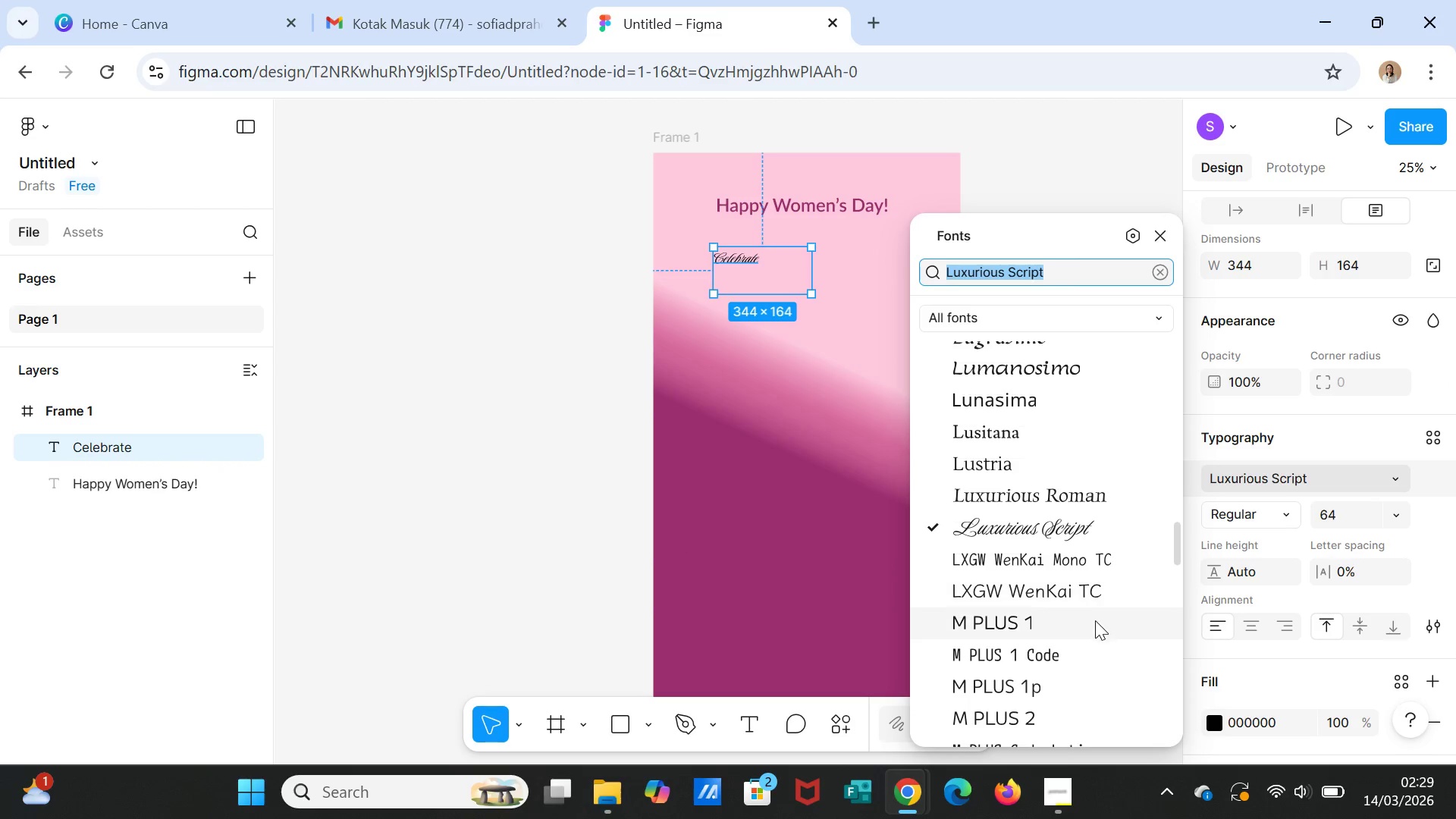 
scroll: coordinate [1087, 652], scroll_direction: down, amount: 3.0
 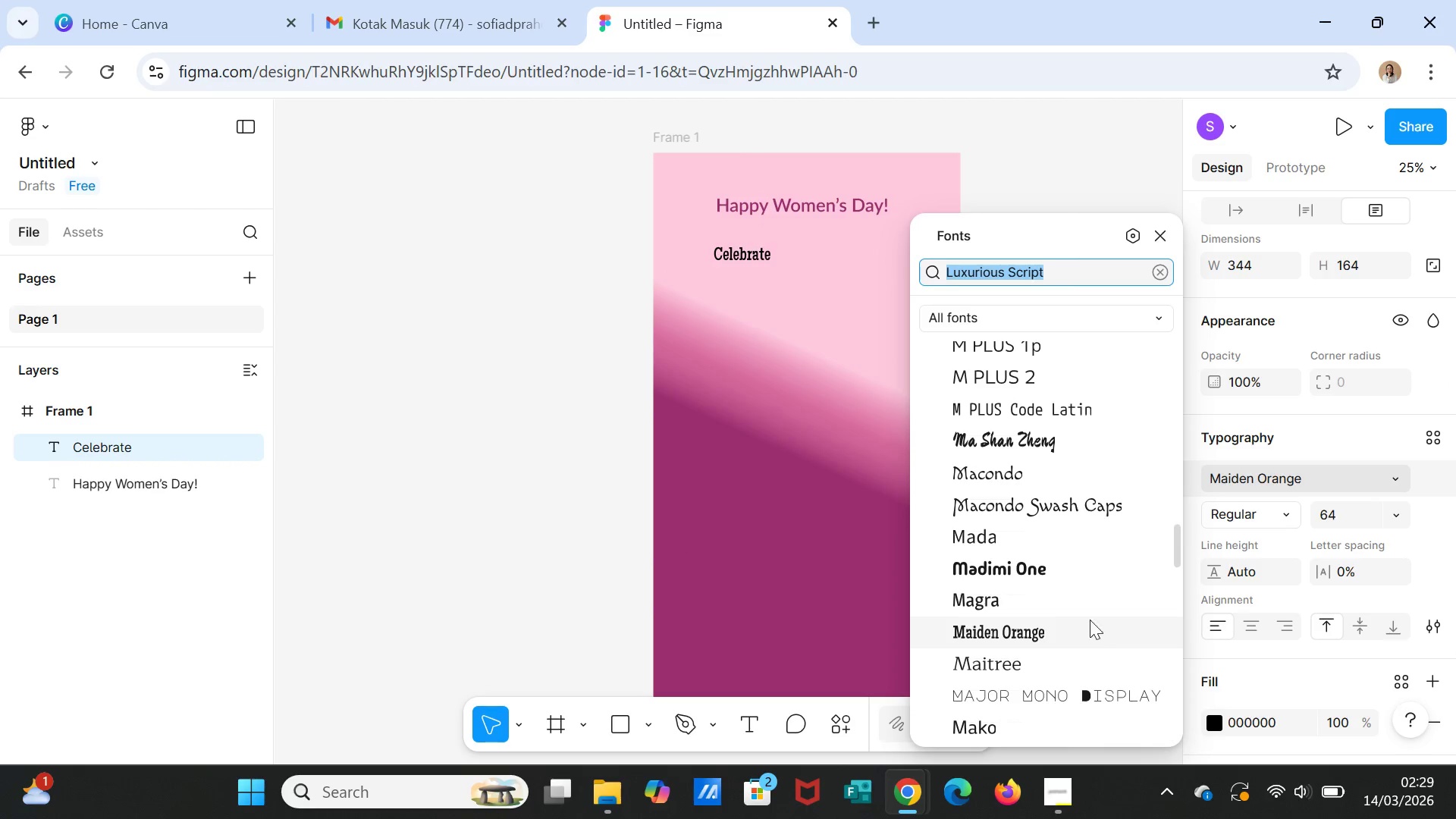 
mouse_move([1089, 529])
 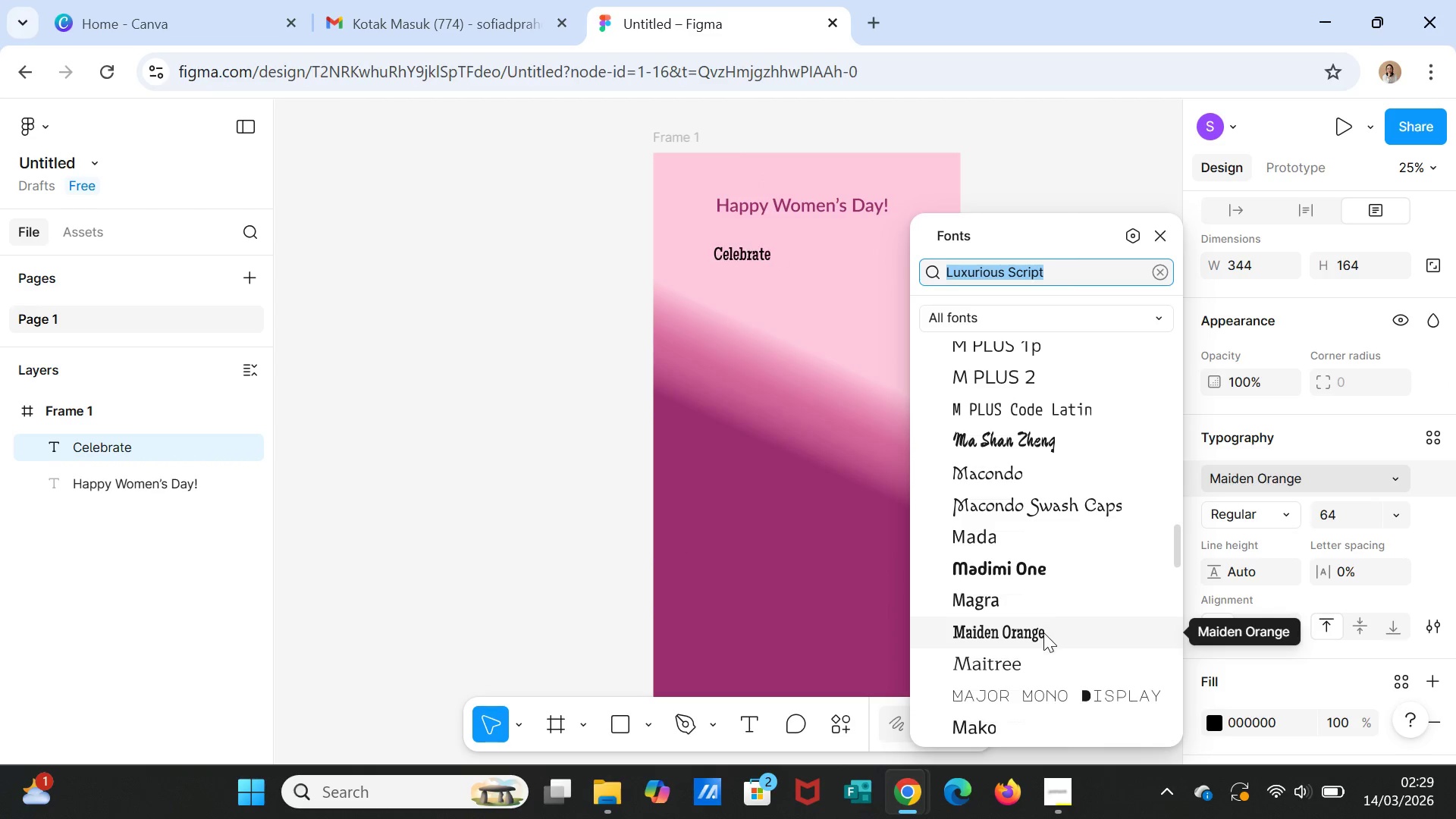 
scroll: coordinate [1043, 630], scroll_direction: down, amount: 7.0
 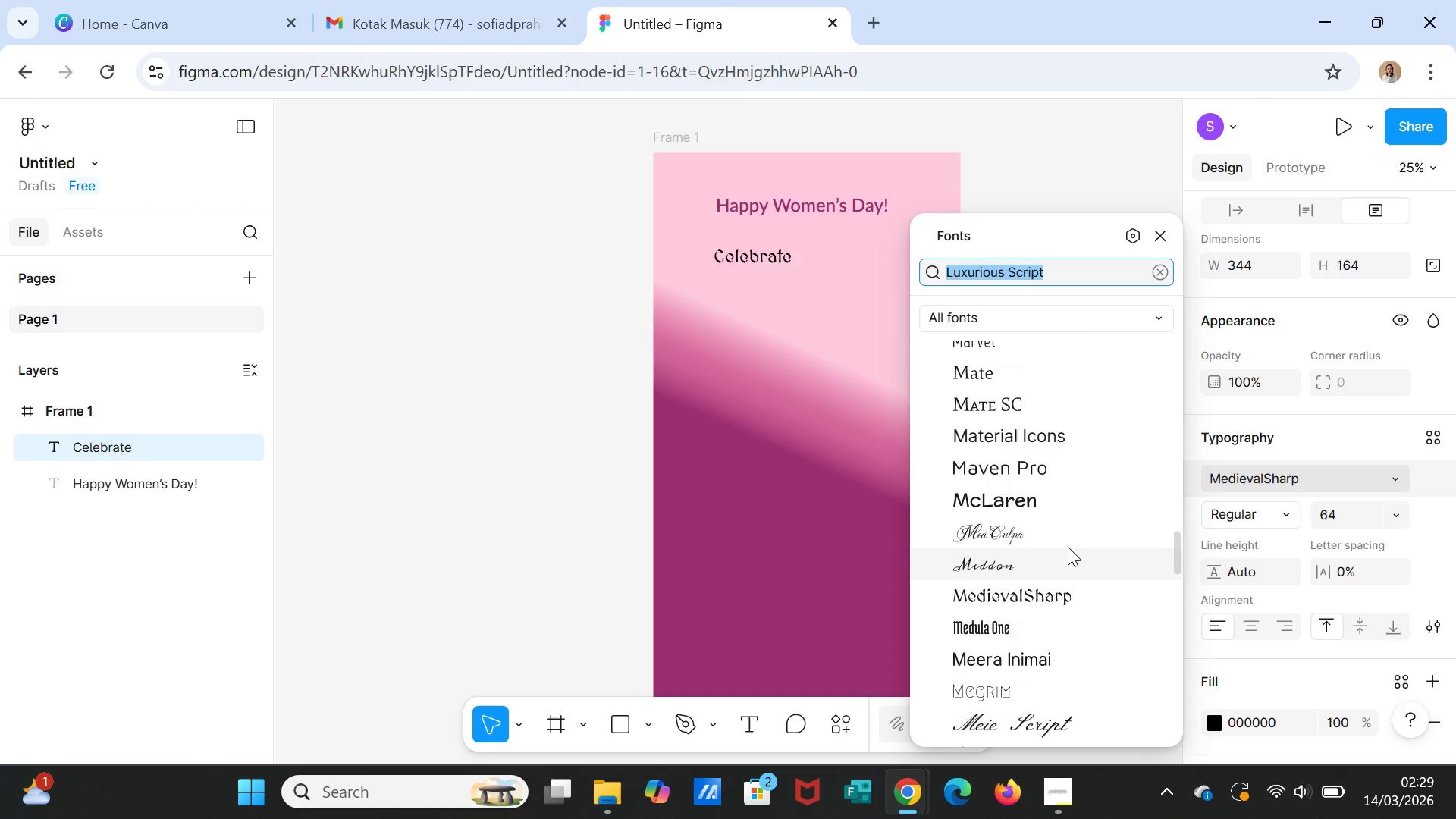 
mouse_move([1075, 556])
 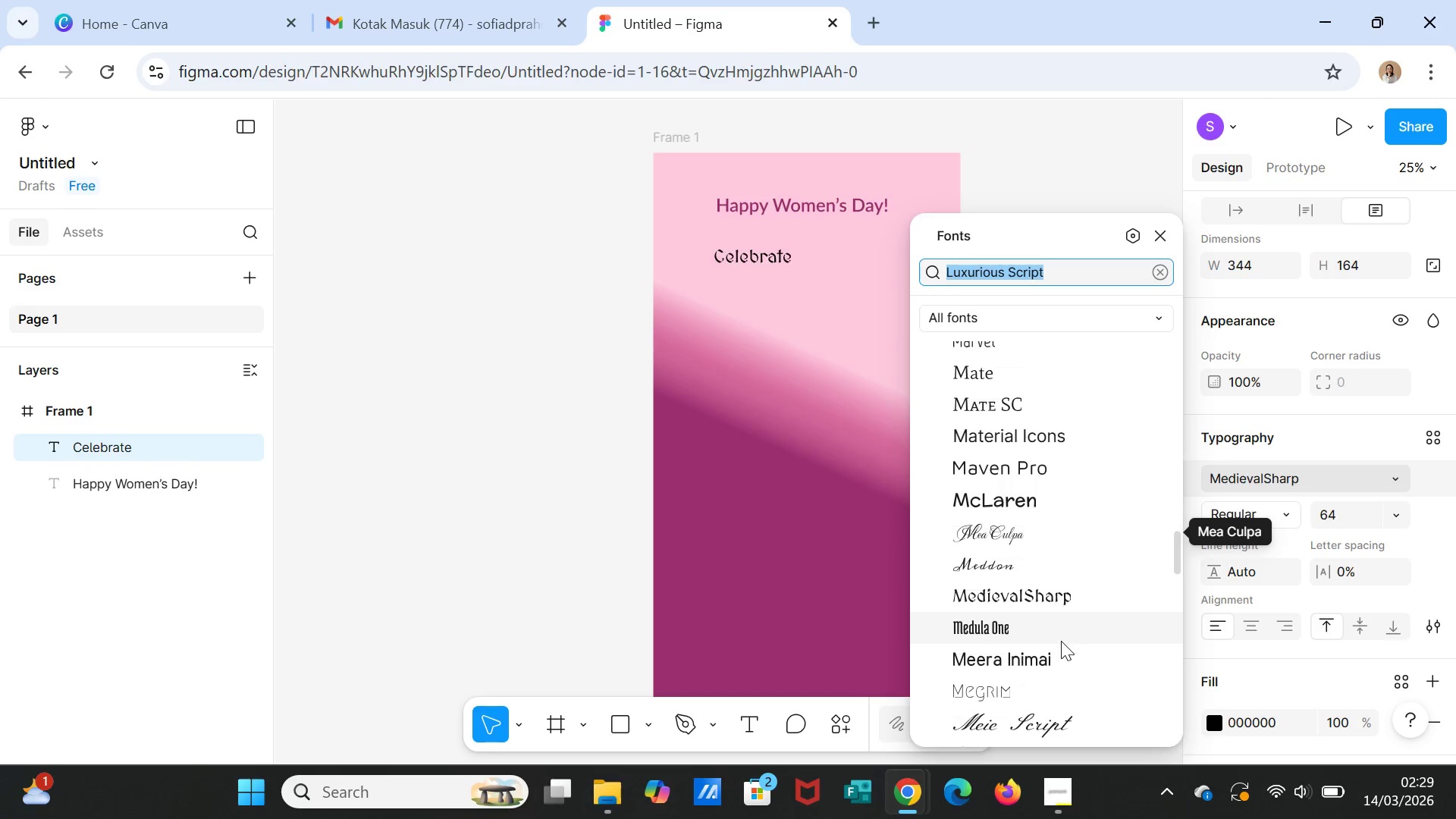 
scroll: coordinate [1061, 644], scroll_direction: down, amount: 2.0
 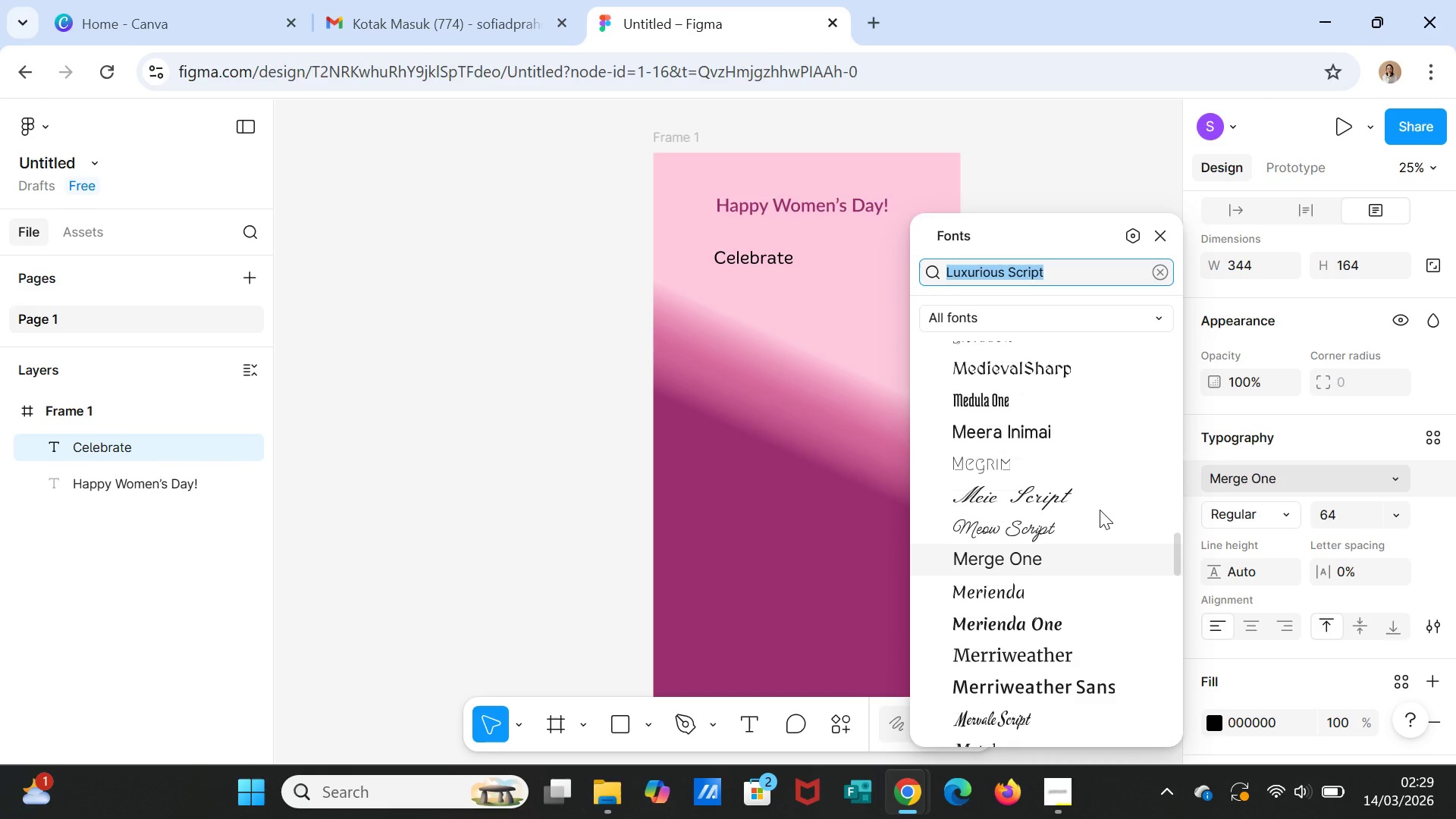 
mouse_move([1118, 497])
 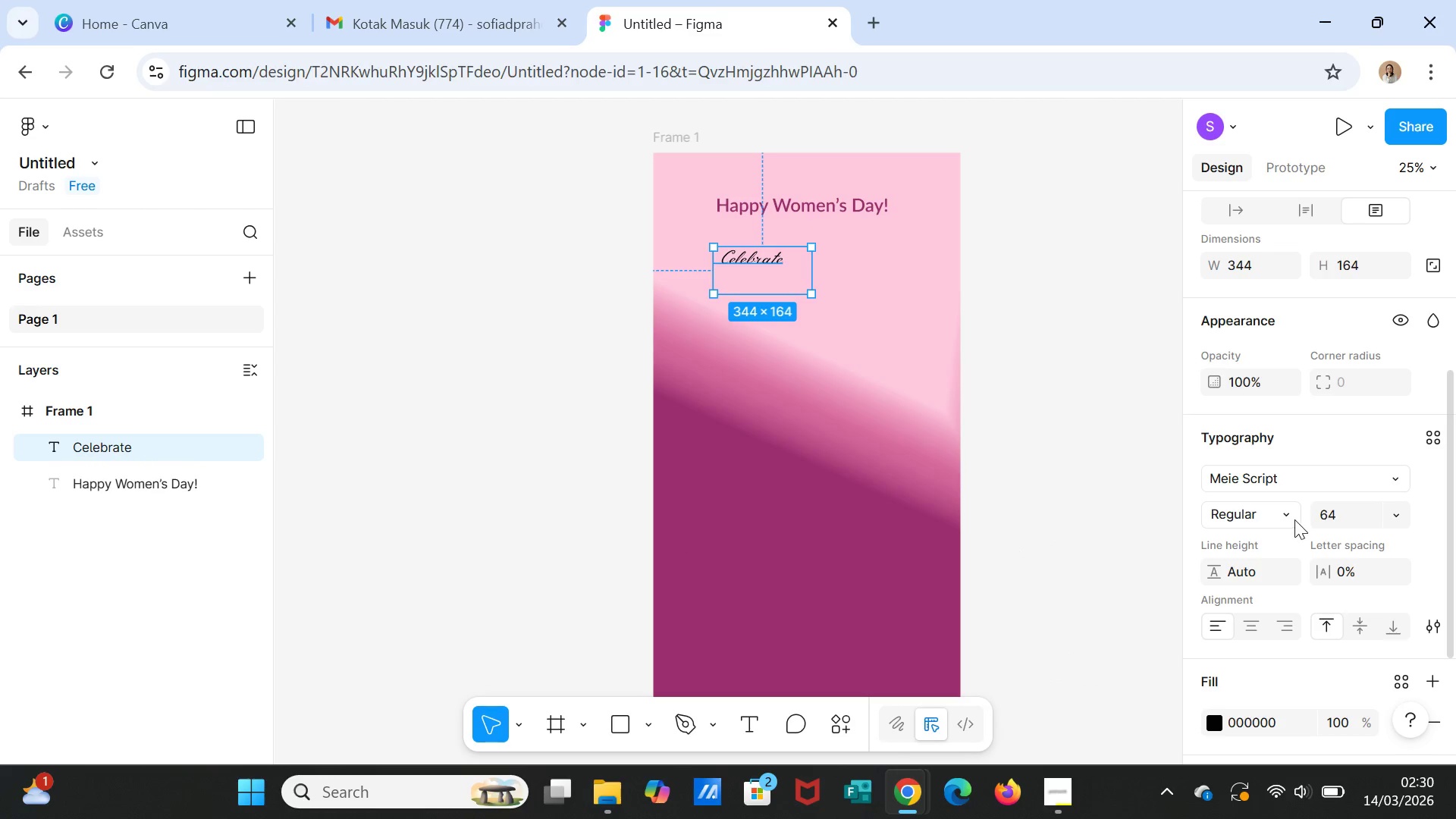 
left_click([1294, 519])
 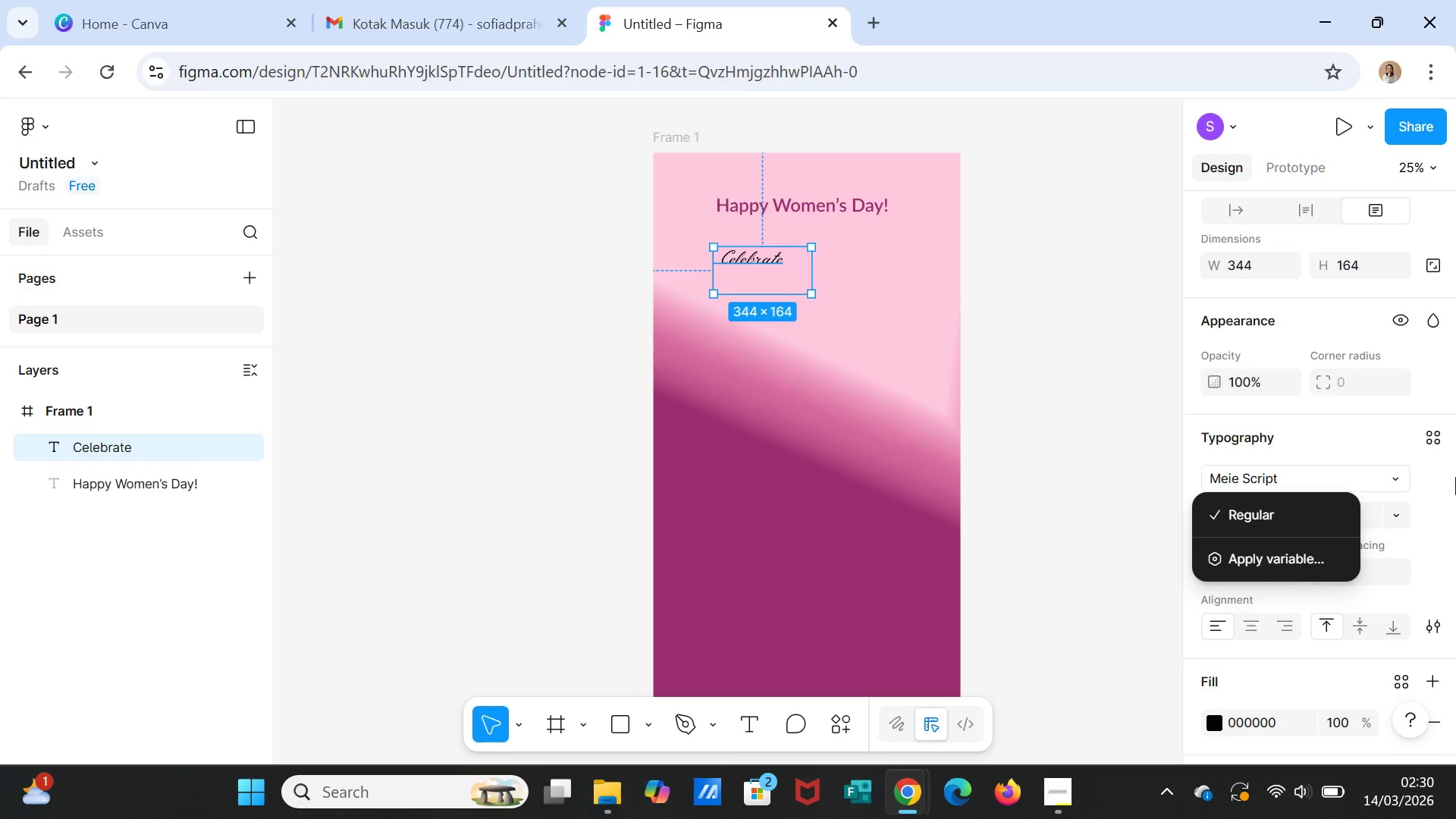 
left_click([1455, 477])
 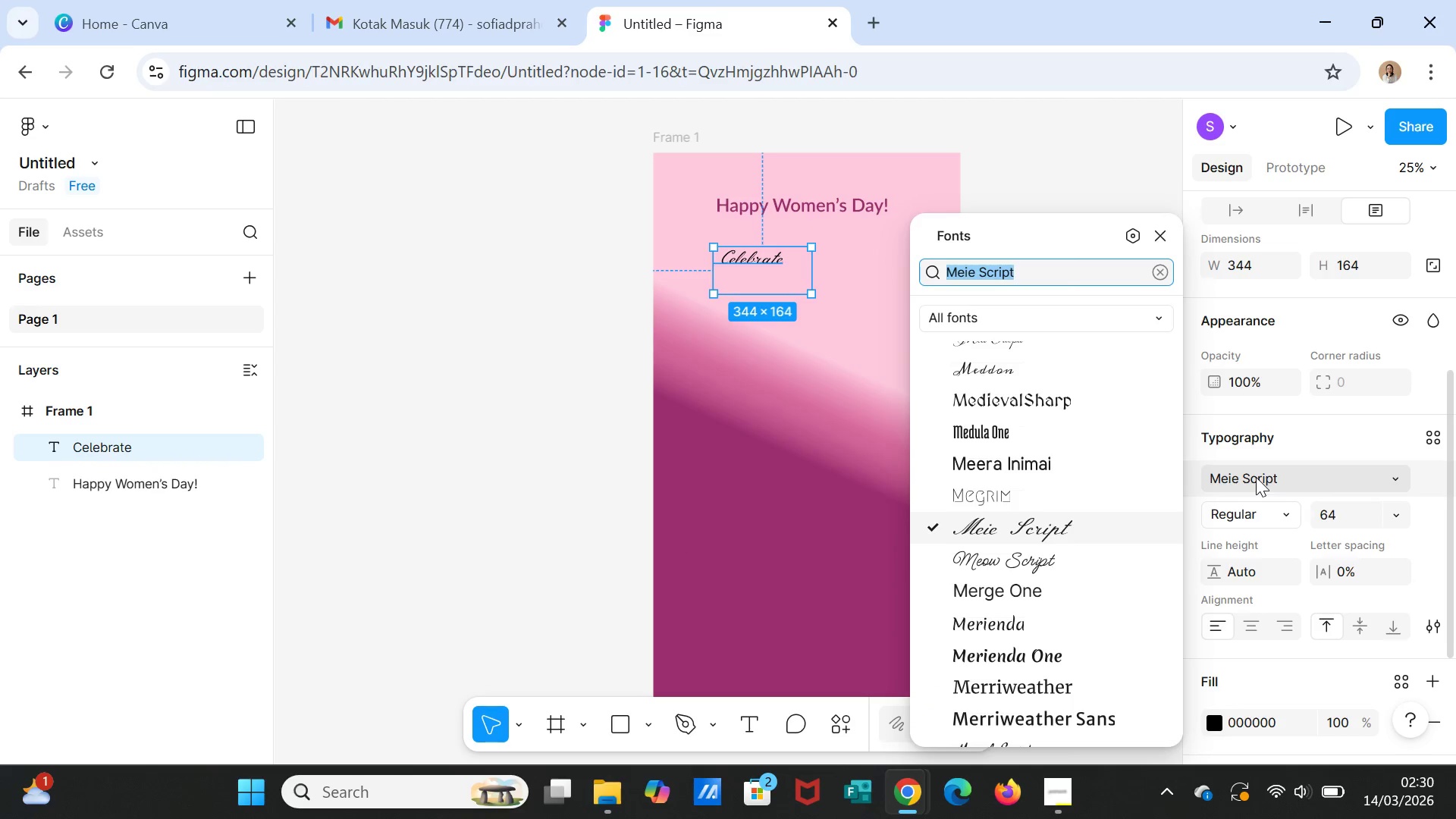 
scroll: coordinate [1069, 665], scroll_direction: down, amount: 10.0
 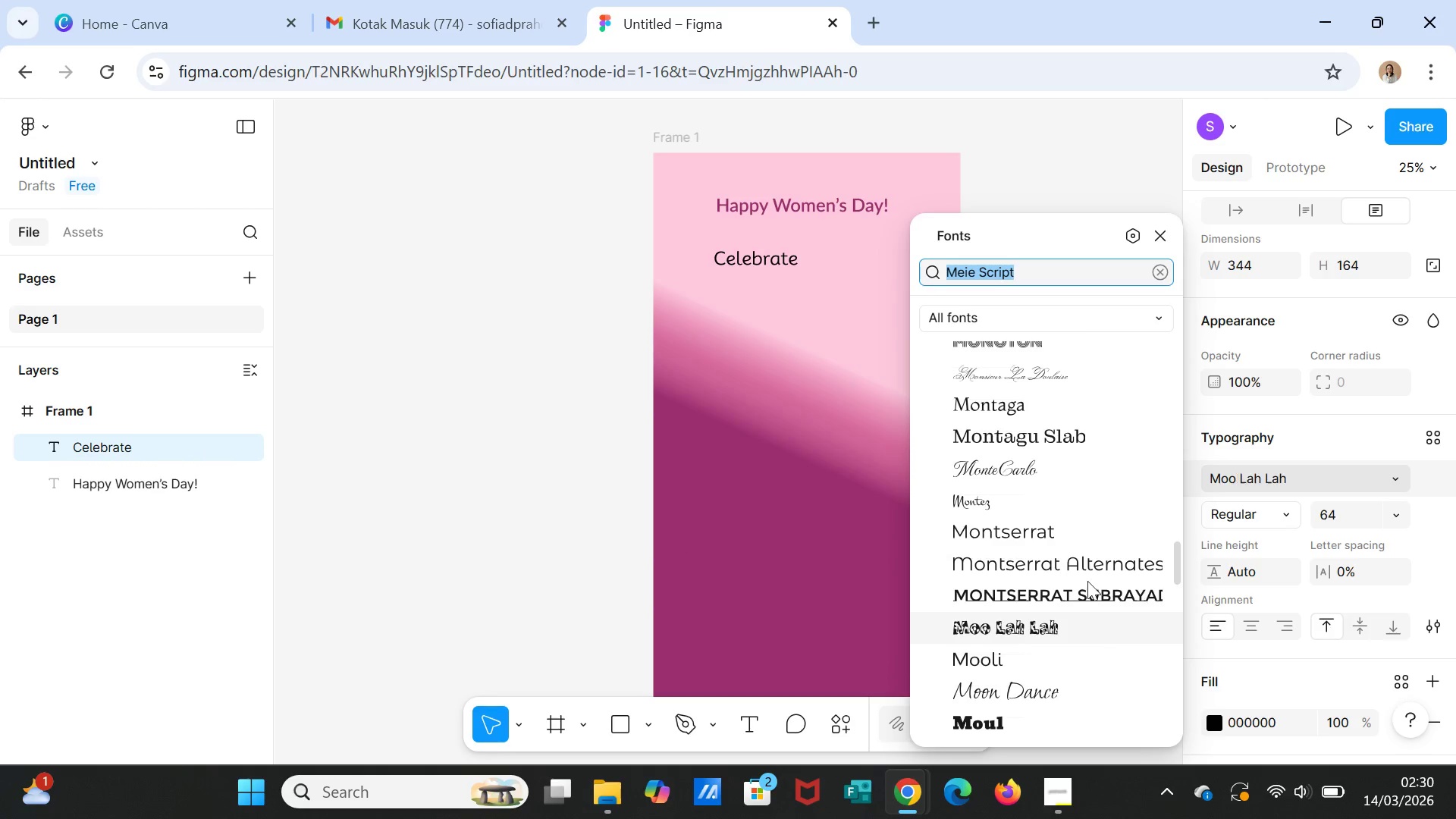 
mouse_move([1087, 557])
 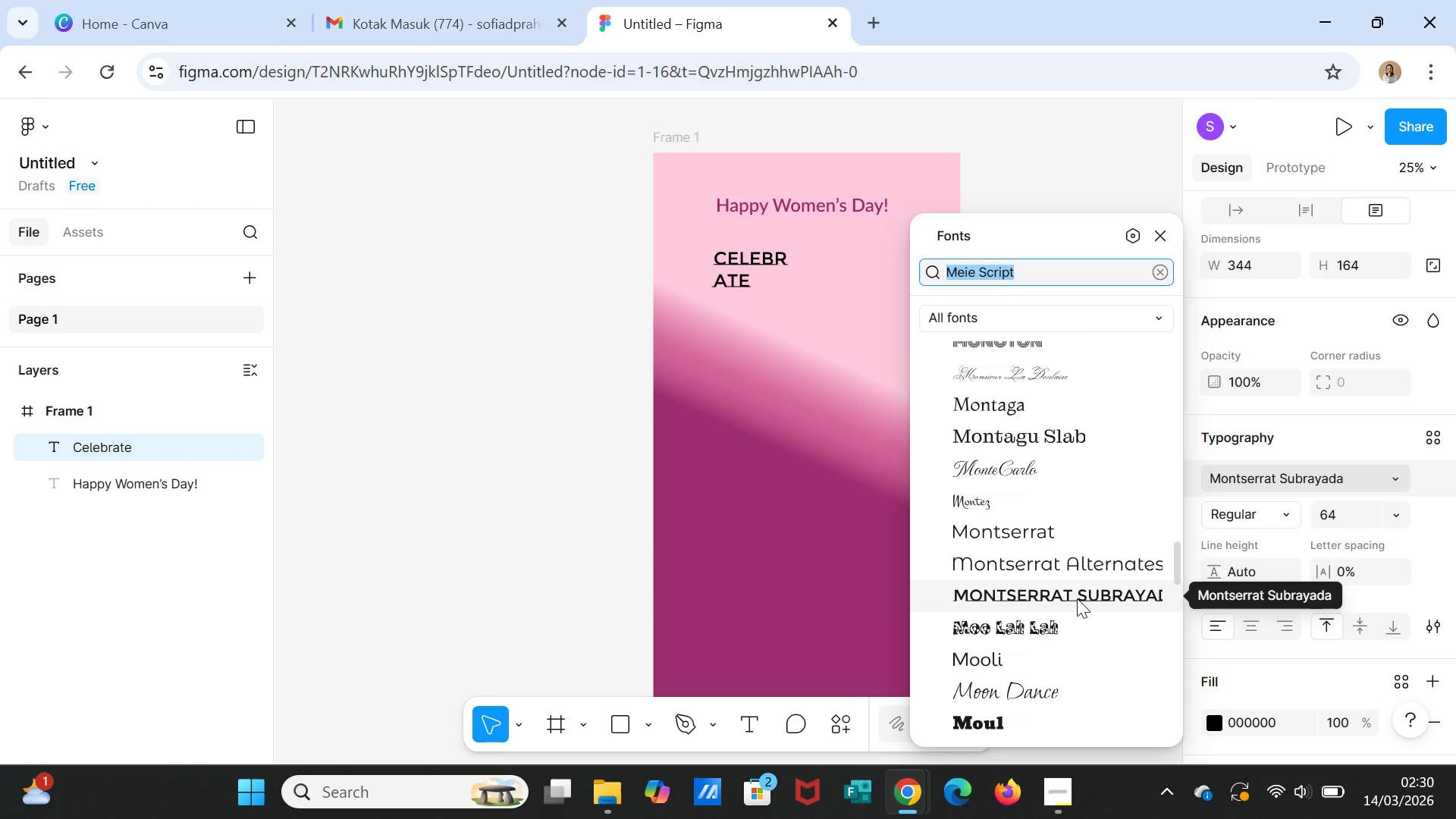 
scroll: coordinate [1077, 598], scroll_direction: down, amount: 1.0
 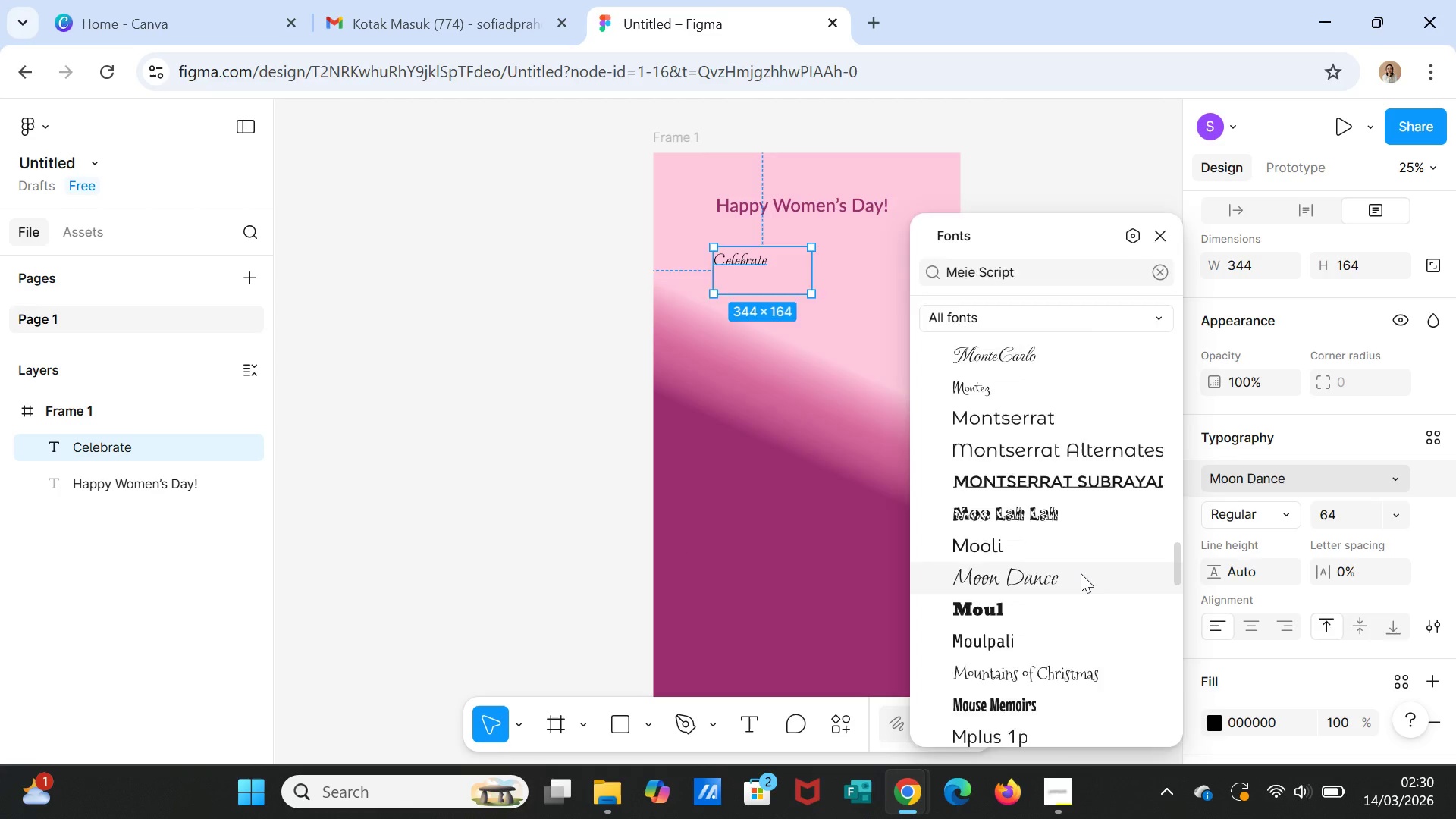 
left_click([1217, 511])
 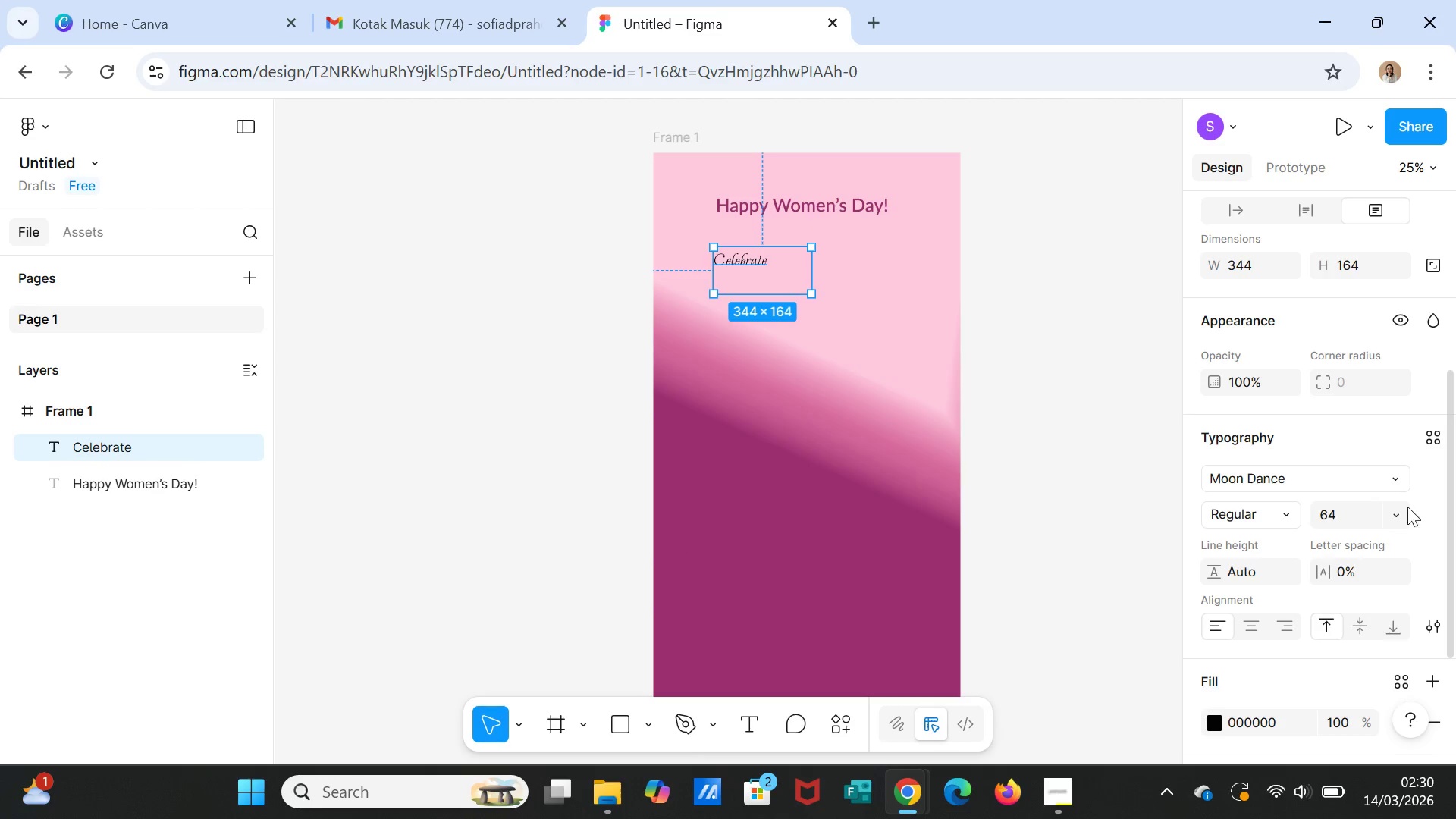 
double_click([1397, 510])
 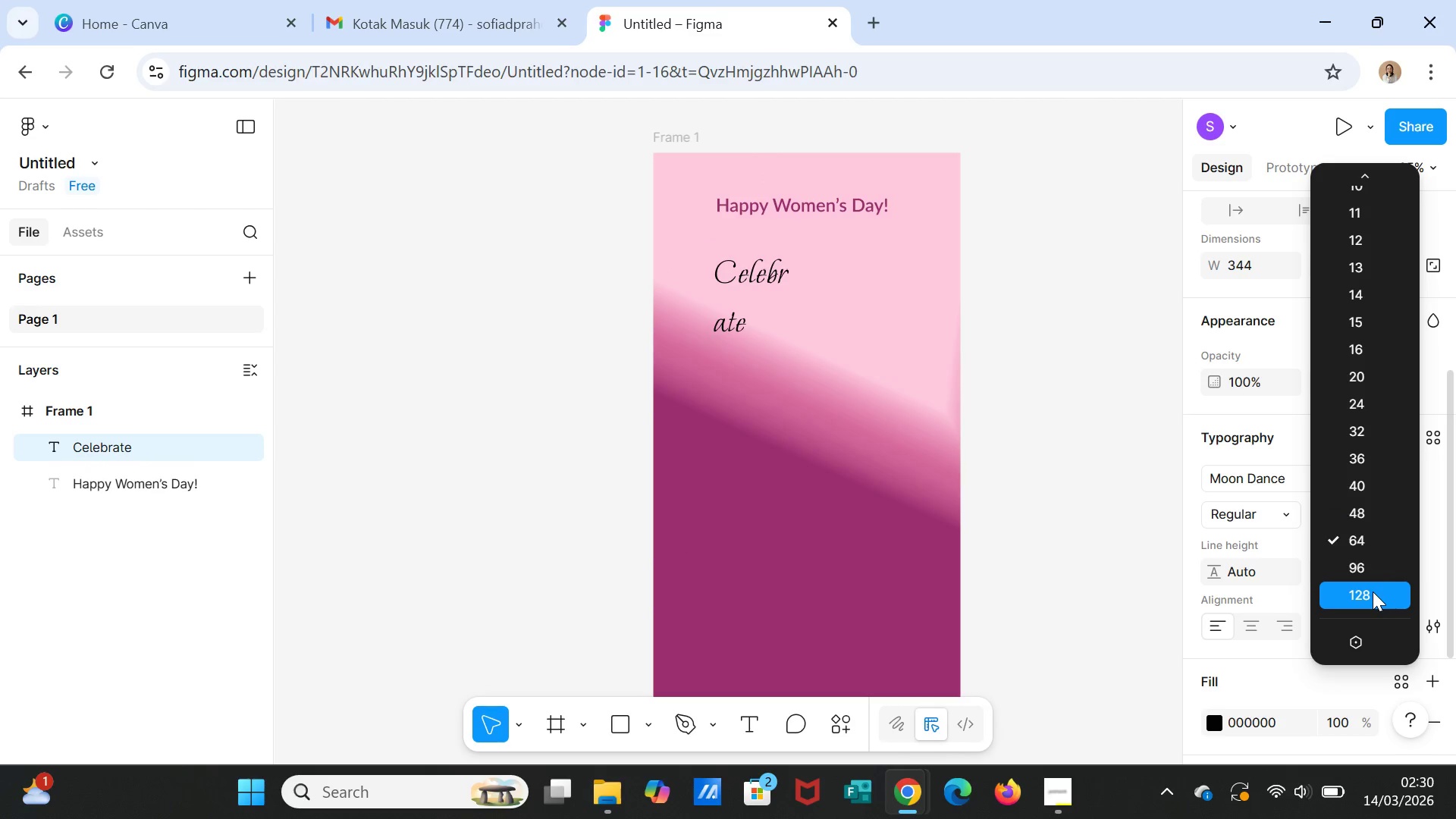 
left_click([1373, 592])
 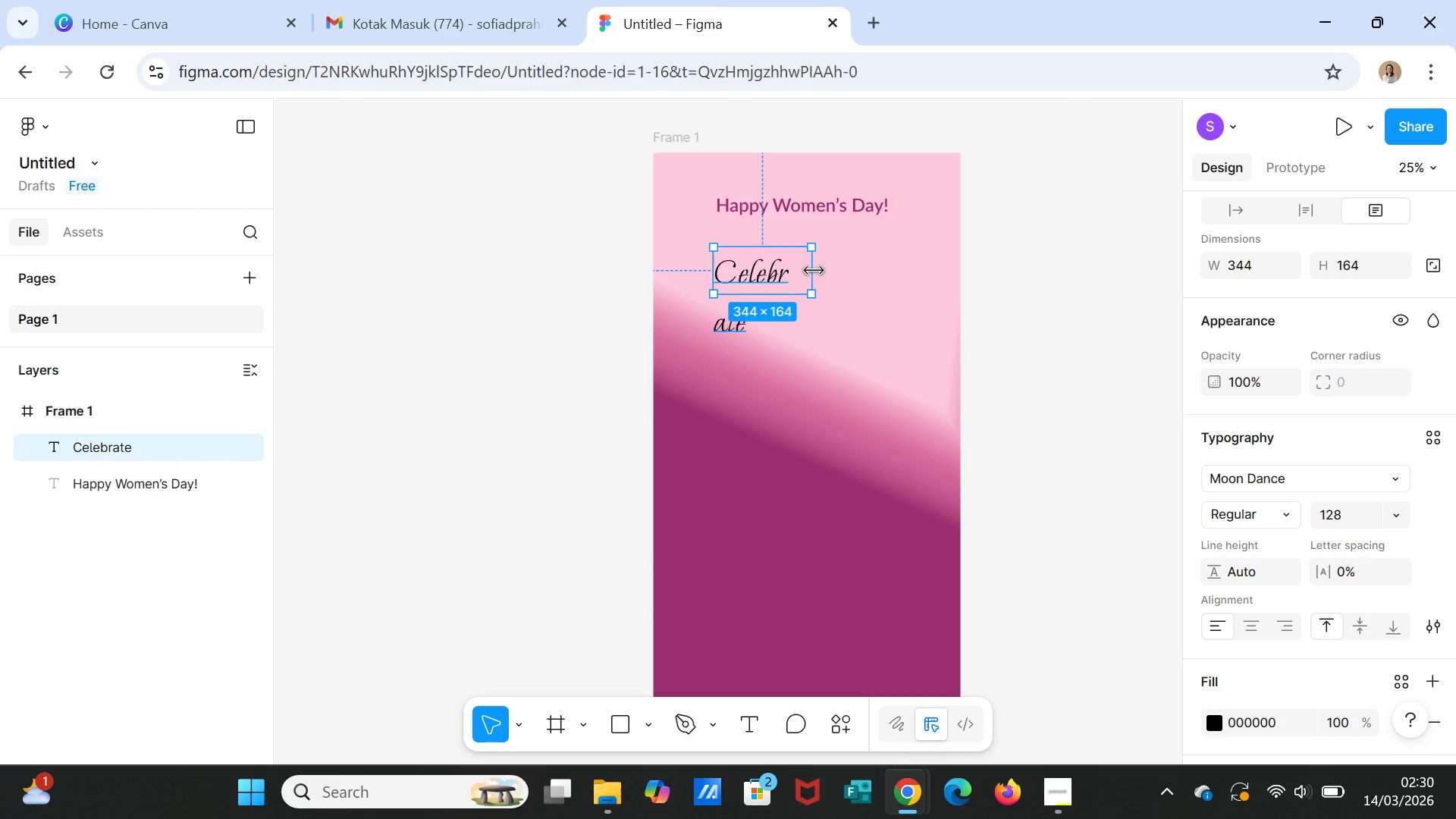 
left_click_drag(start_coordinate=[814, 272], to_coordinate=[874, 262])
 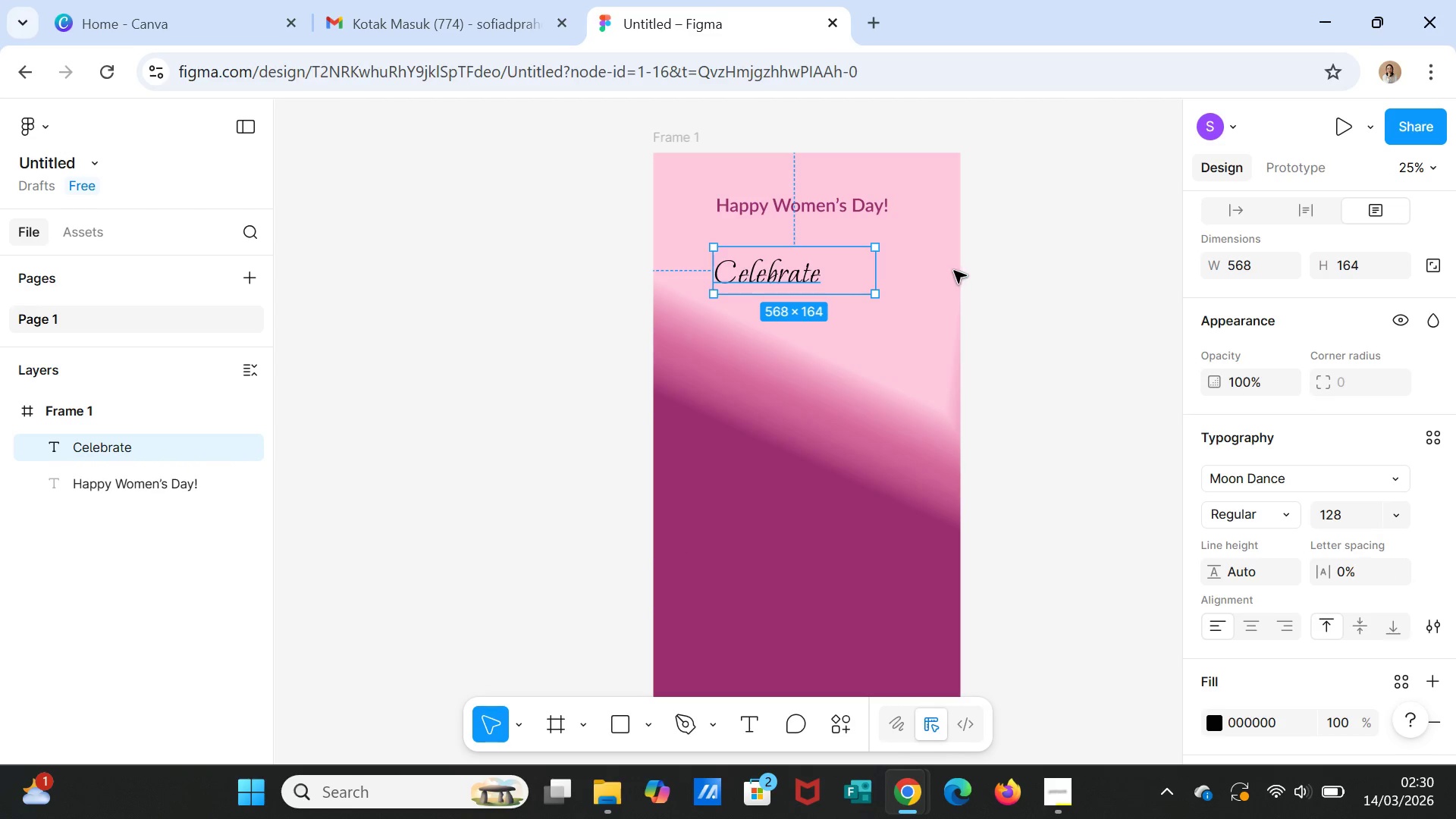 
left_click([955, 271])
 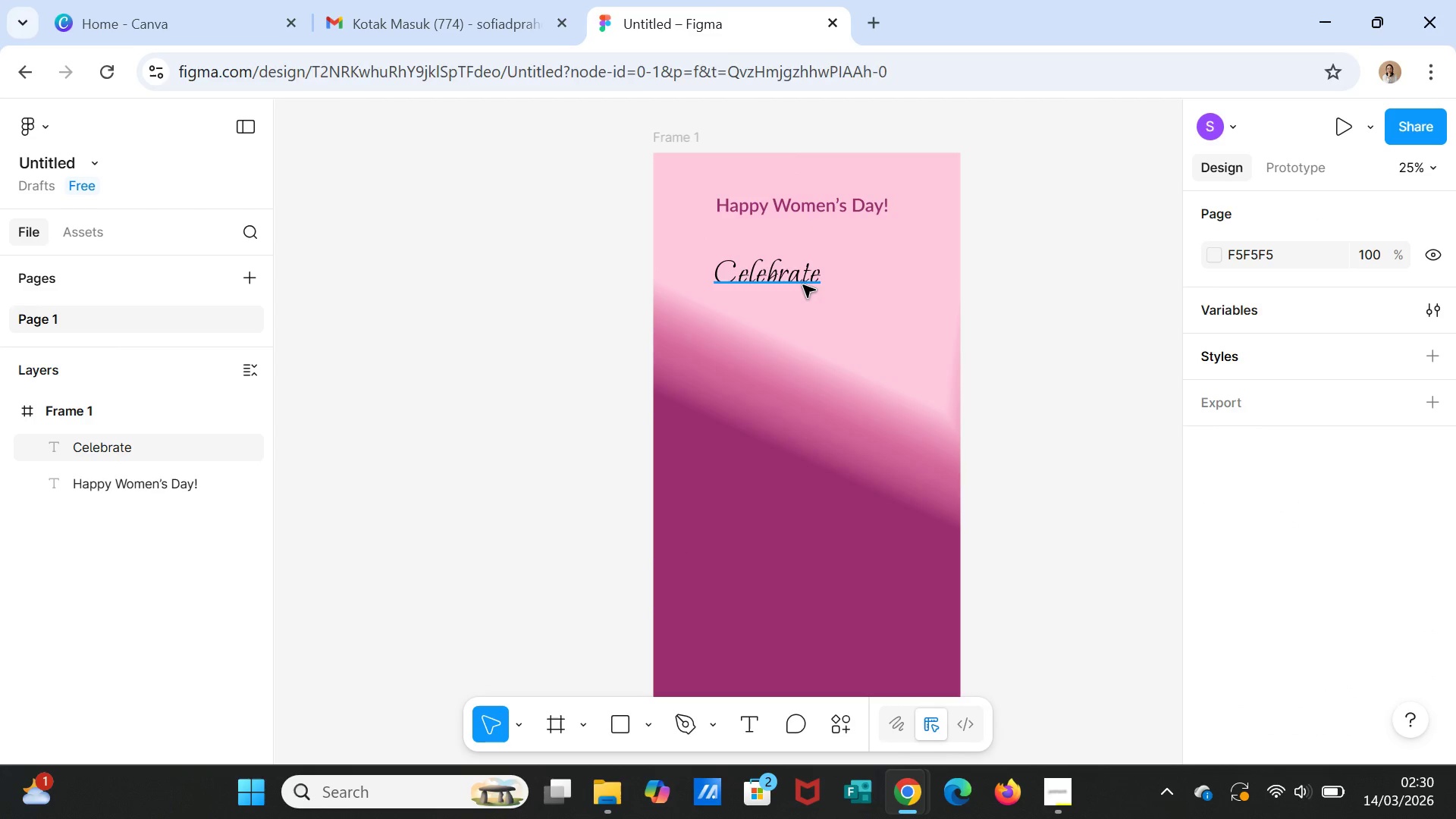 
left_click([803, 285])
 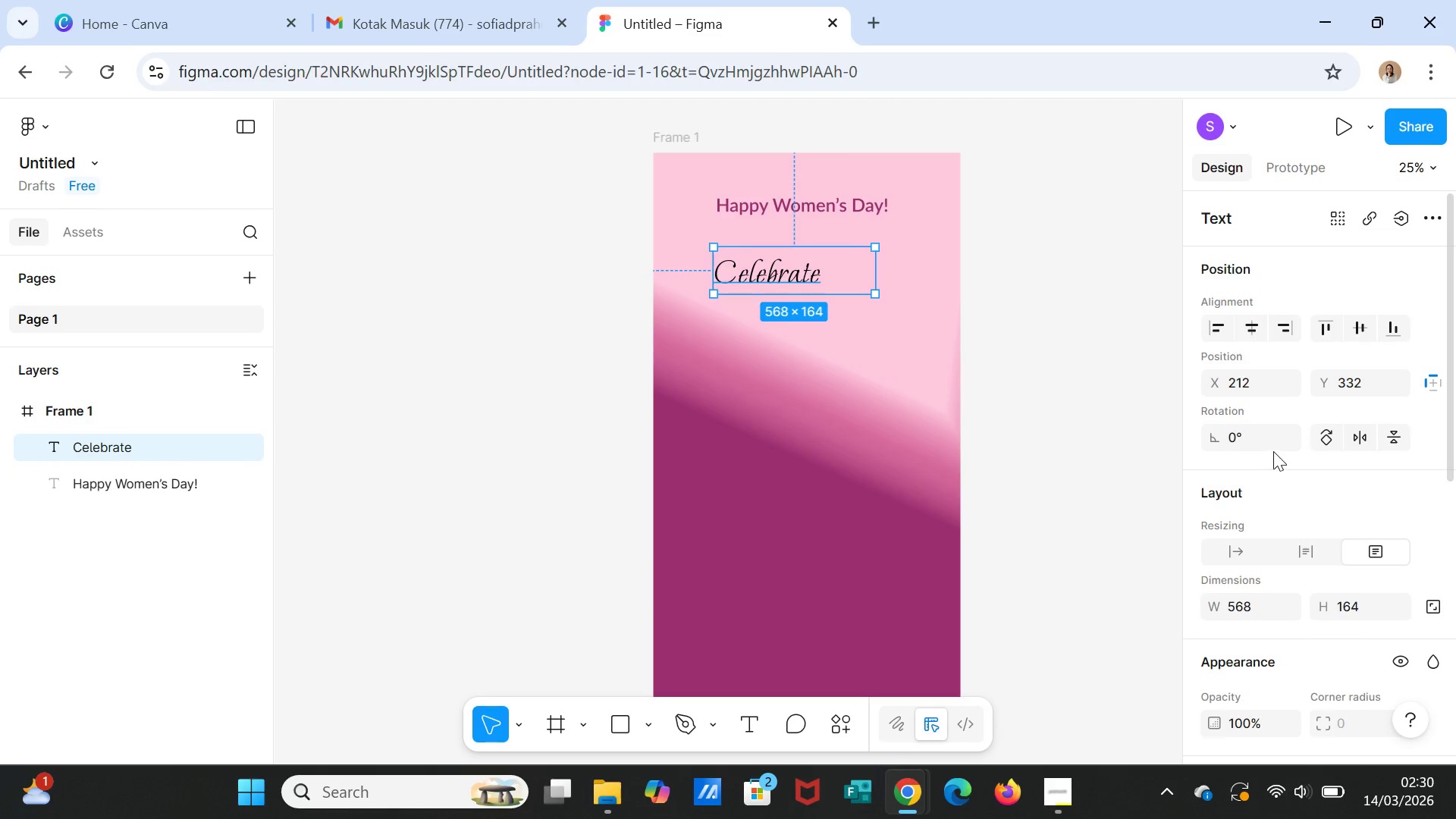 
scroll: coordinate [1291, 608], scroll_direction: down, amount: 3.0
 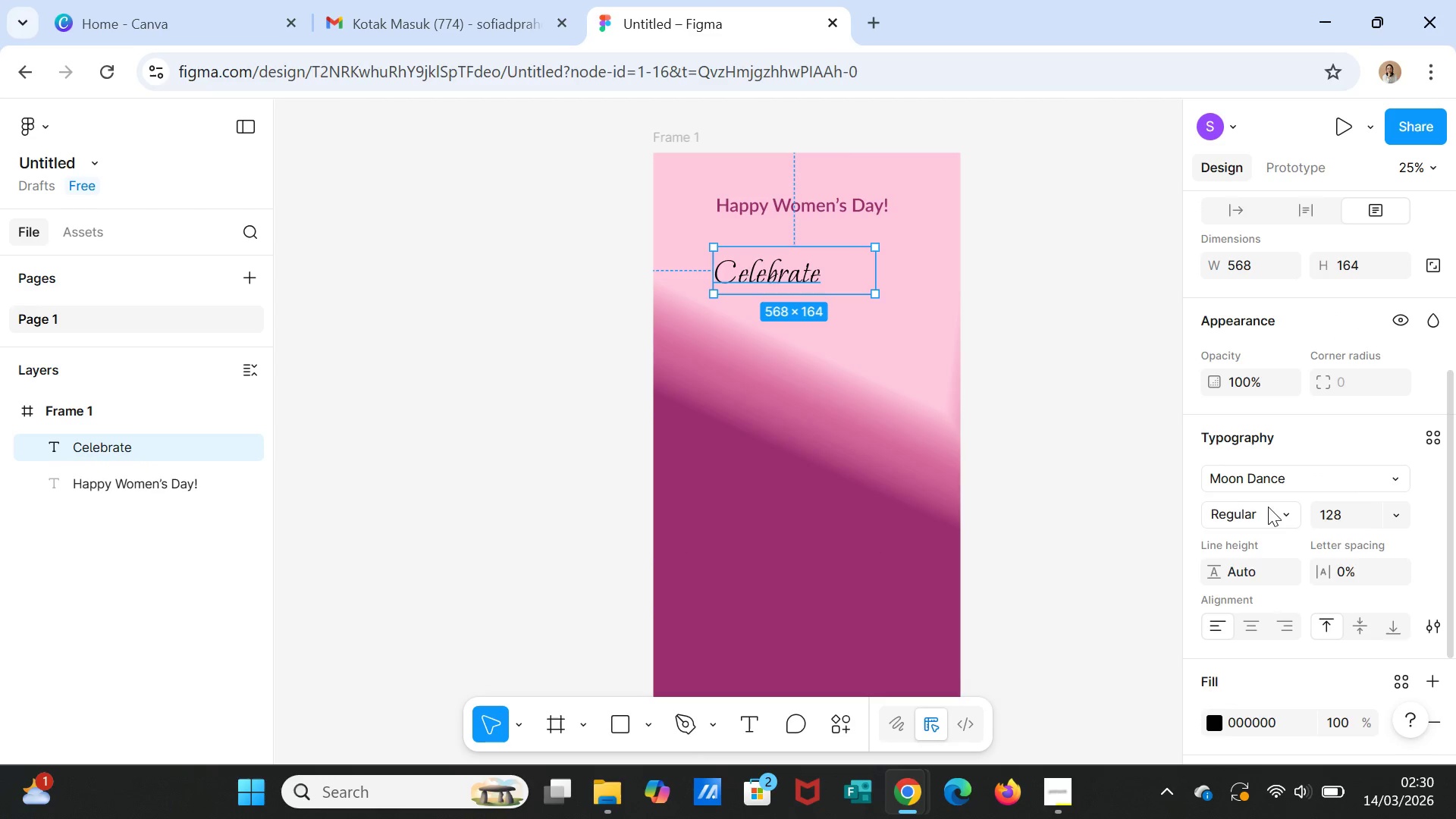 
left_click([1267, 507])
 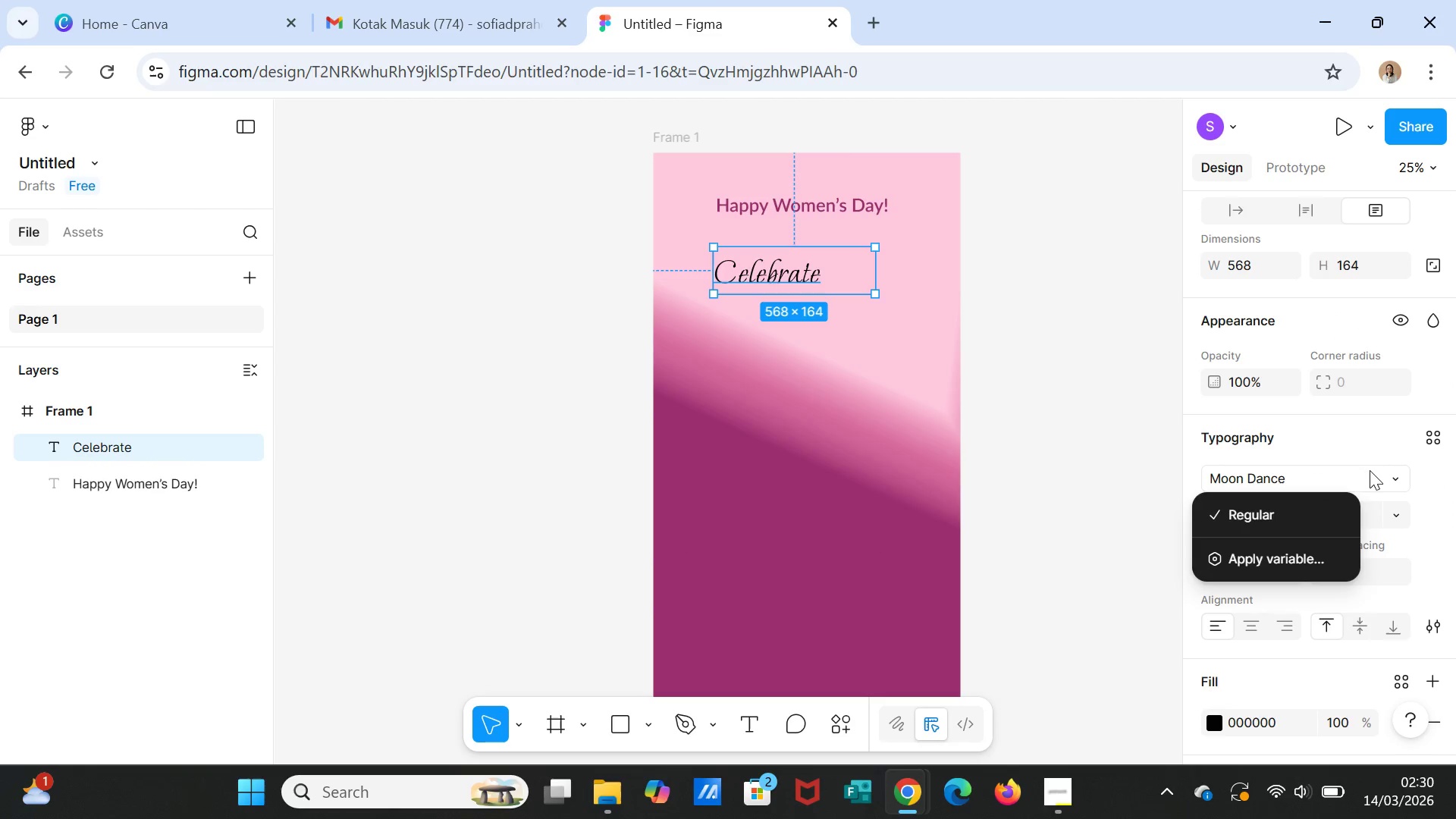 
left_click([1368, 482])
 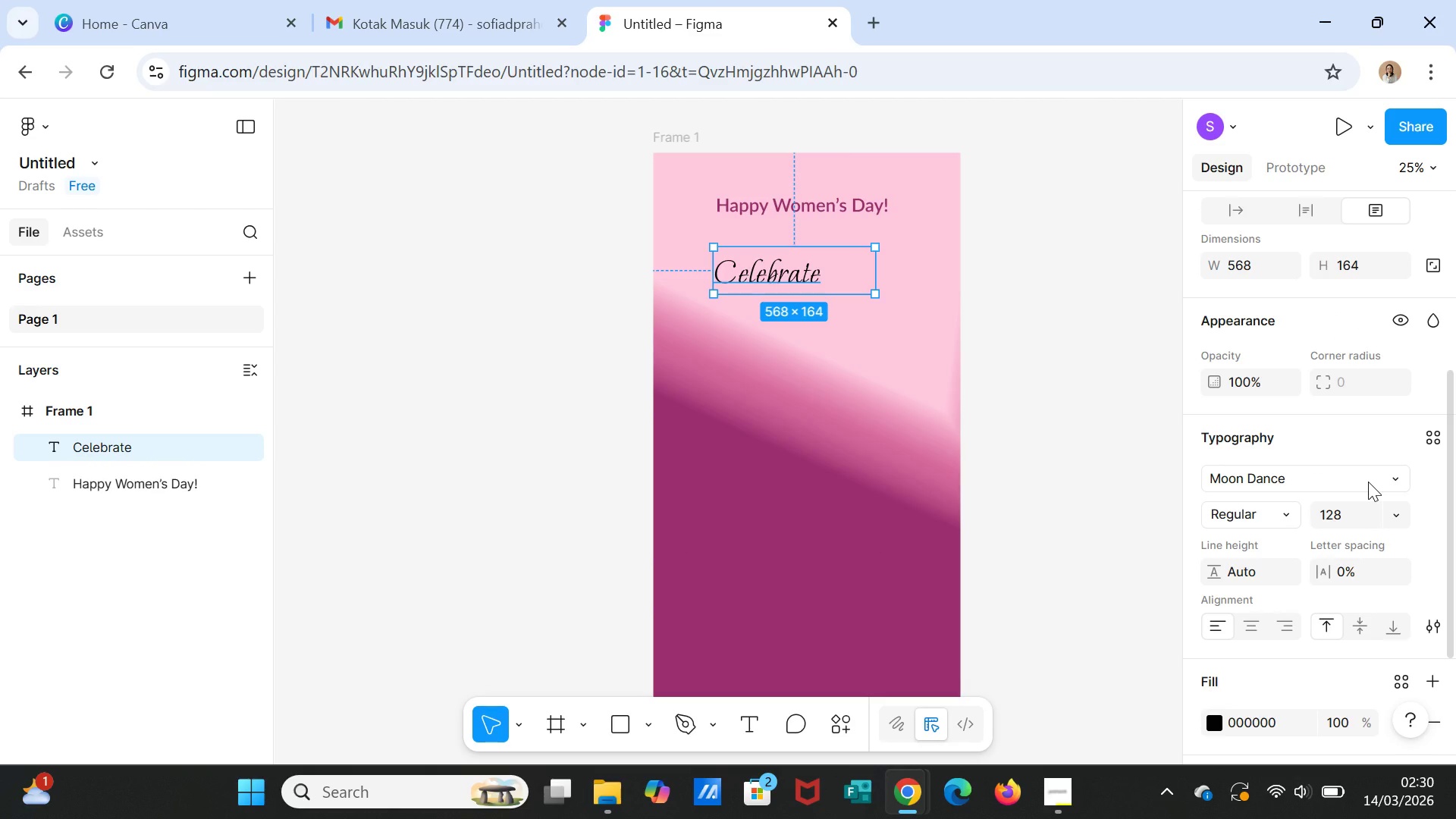 
left_click([1368, 482])
 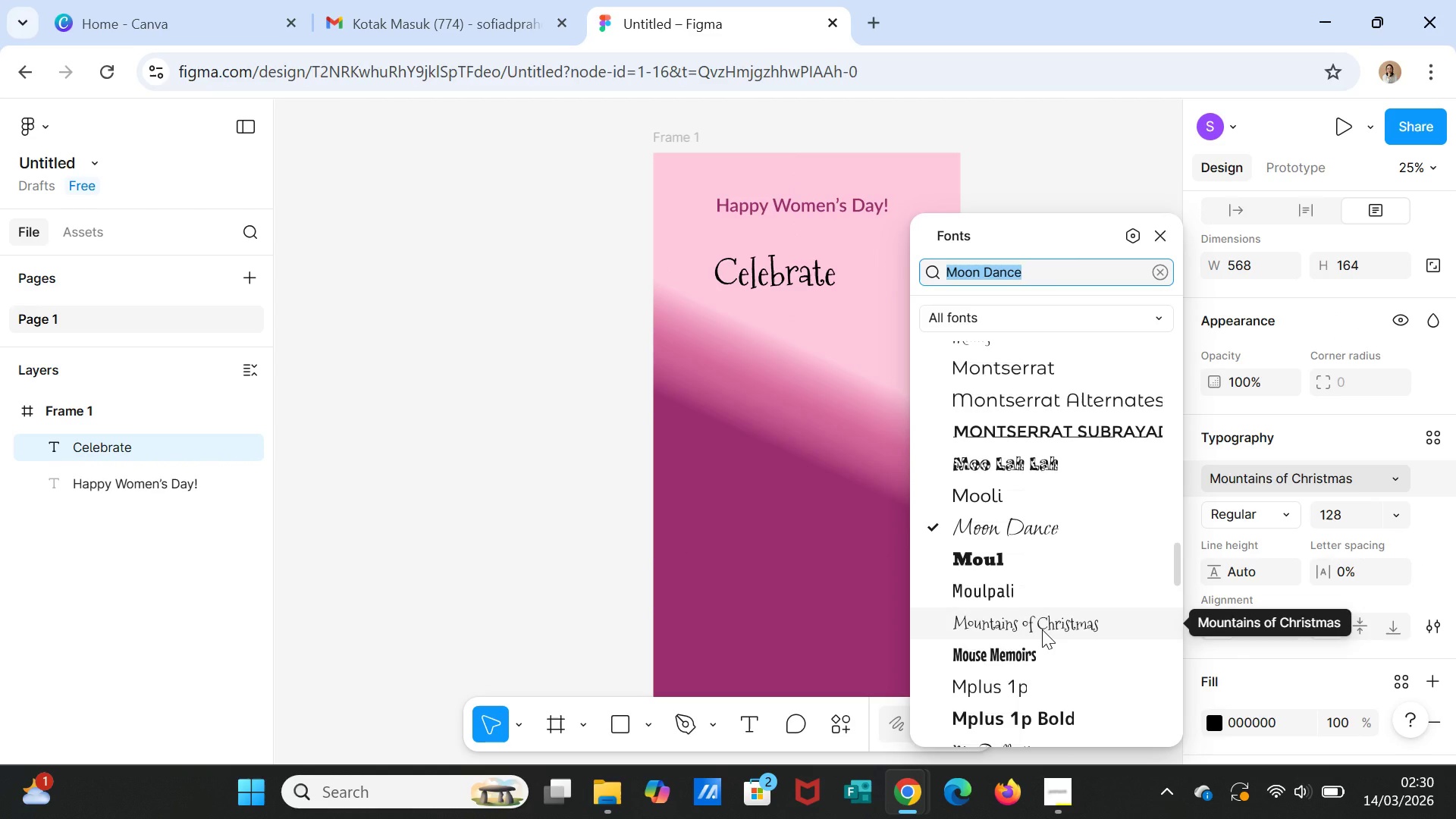 
scroll: coordinate [1042, 629], scroll_direction: down, amount: 1.0
 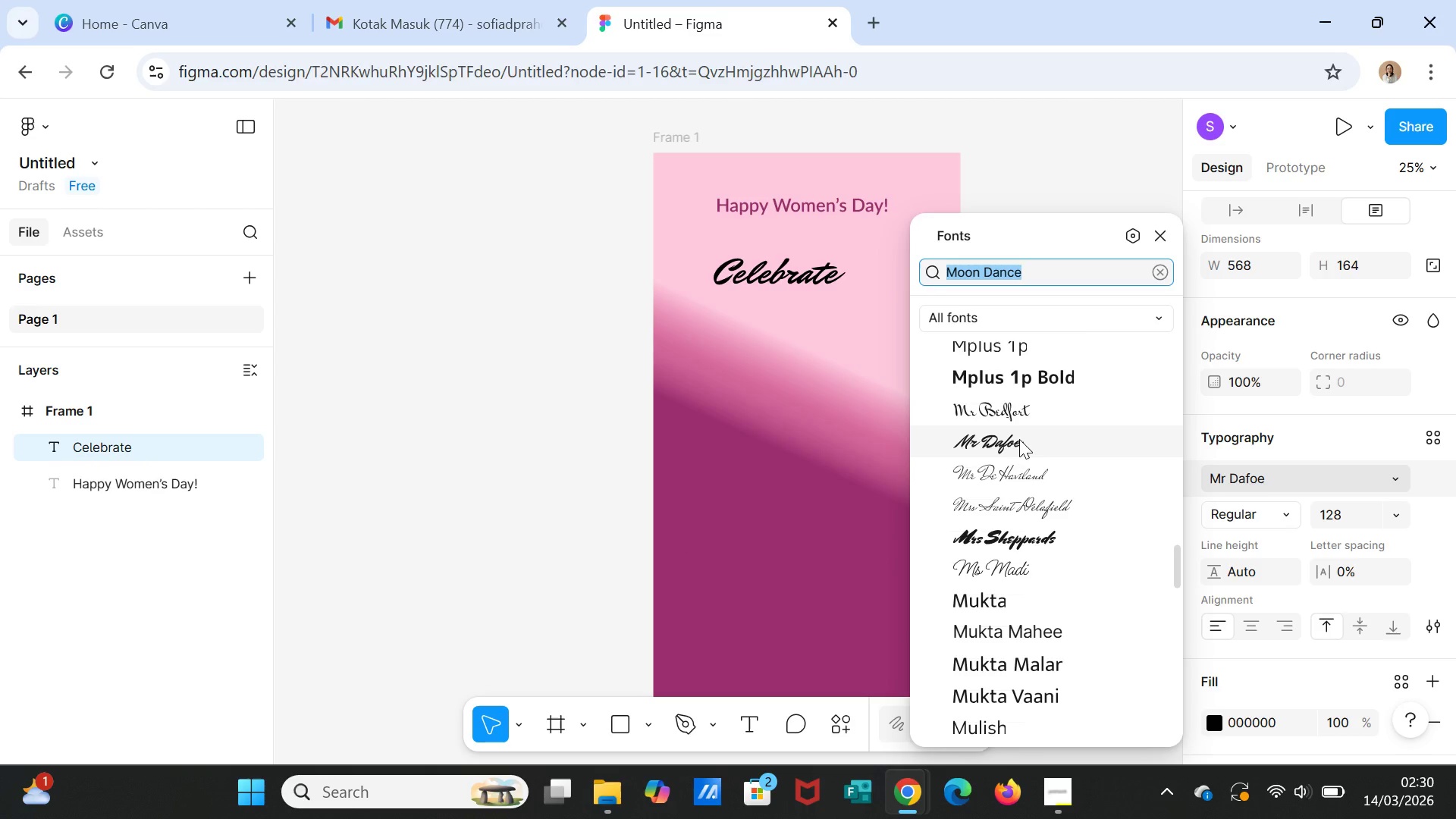 
left_click([1019, 439])
 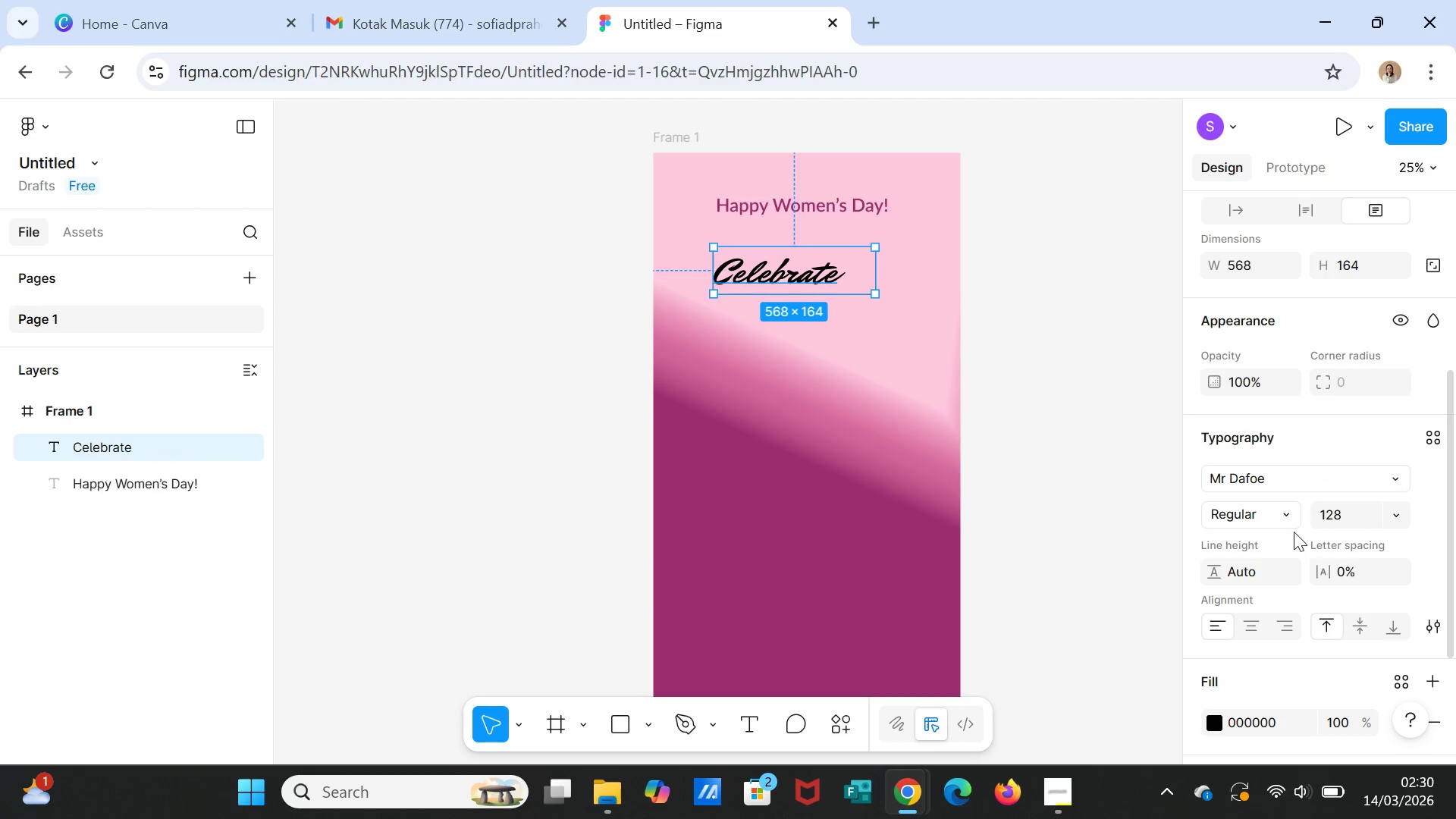 
left_click([1277, 516])
 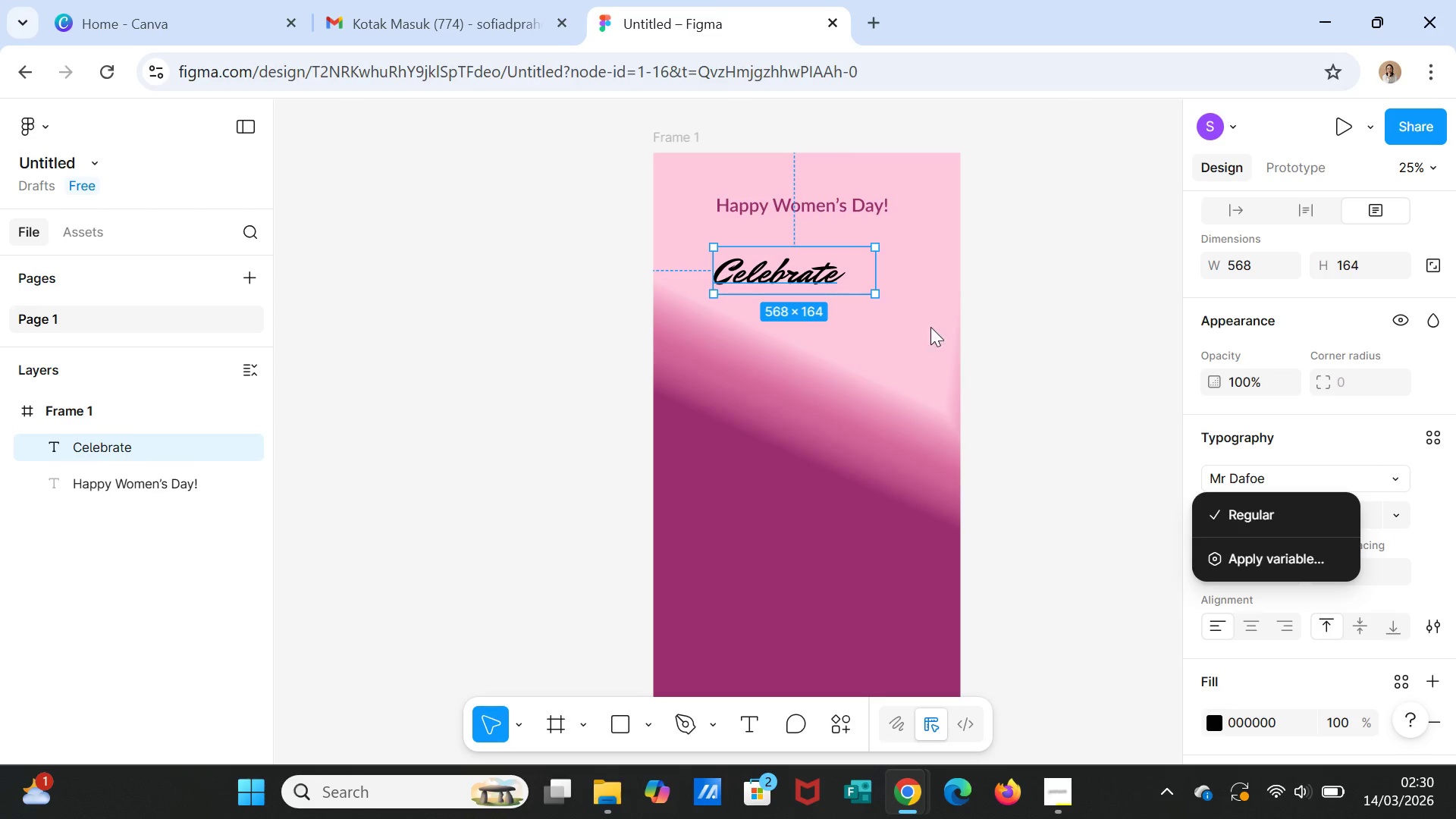 
wait(13.61)
 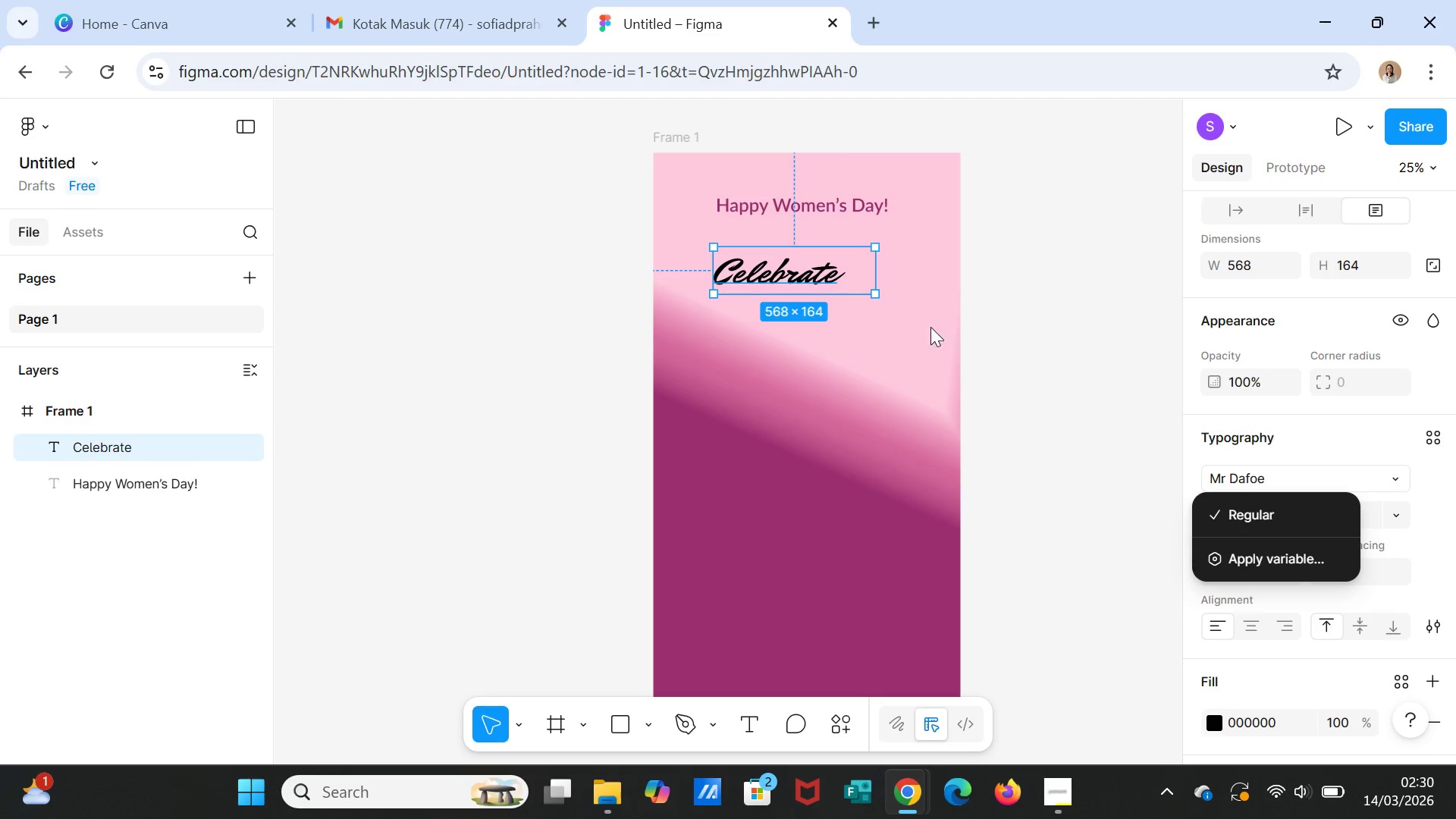 
left_click([1074, 377])
 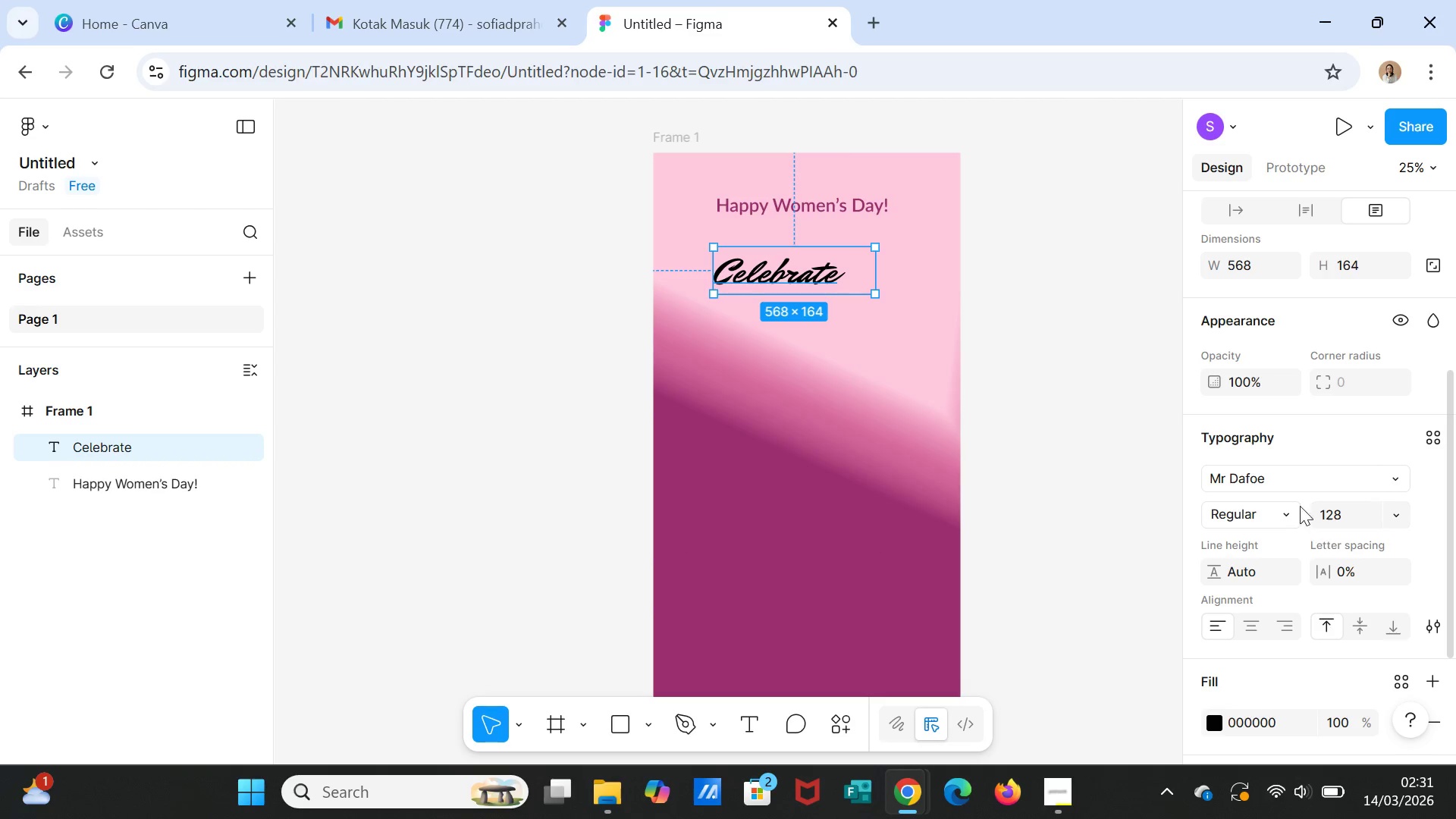 
left_click([1286, 479])
 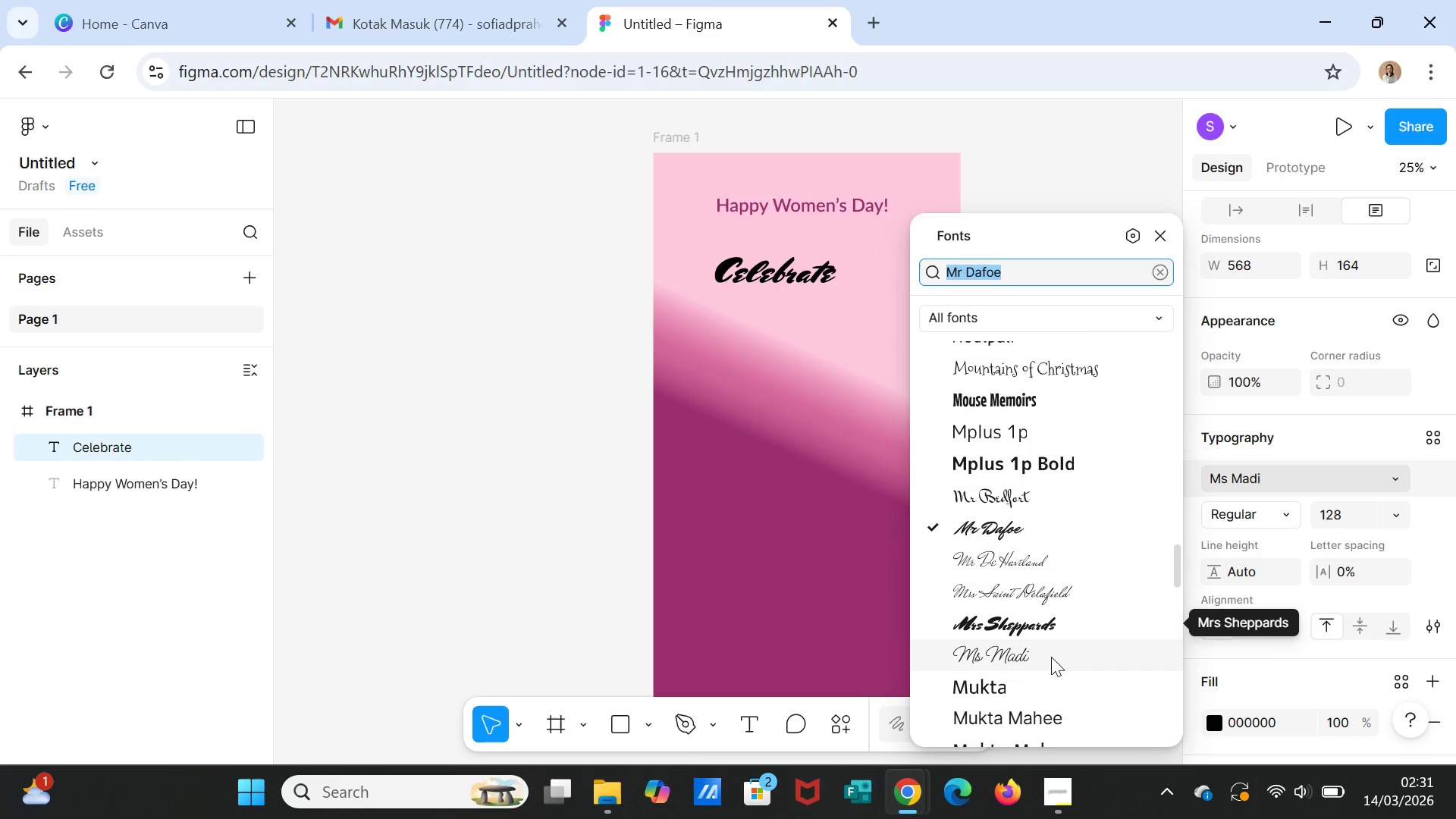 
wait(5.81)
 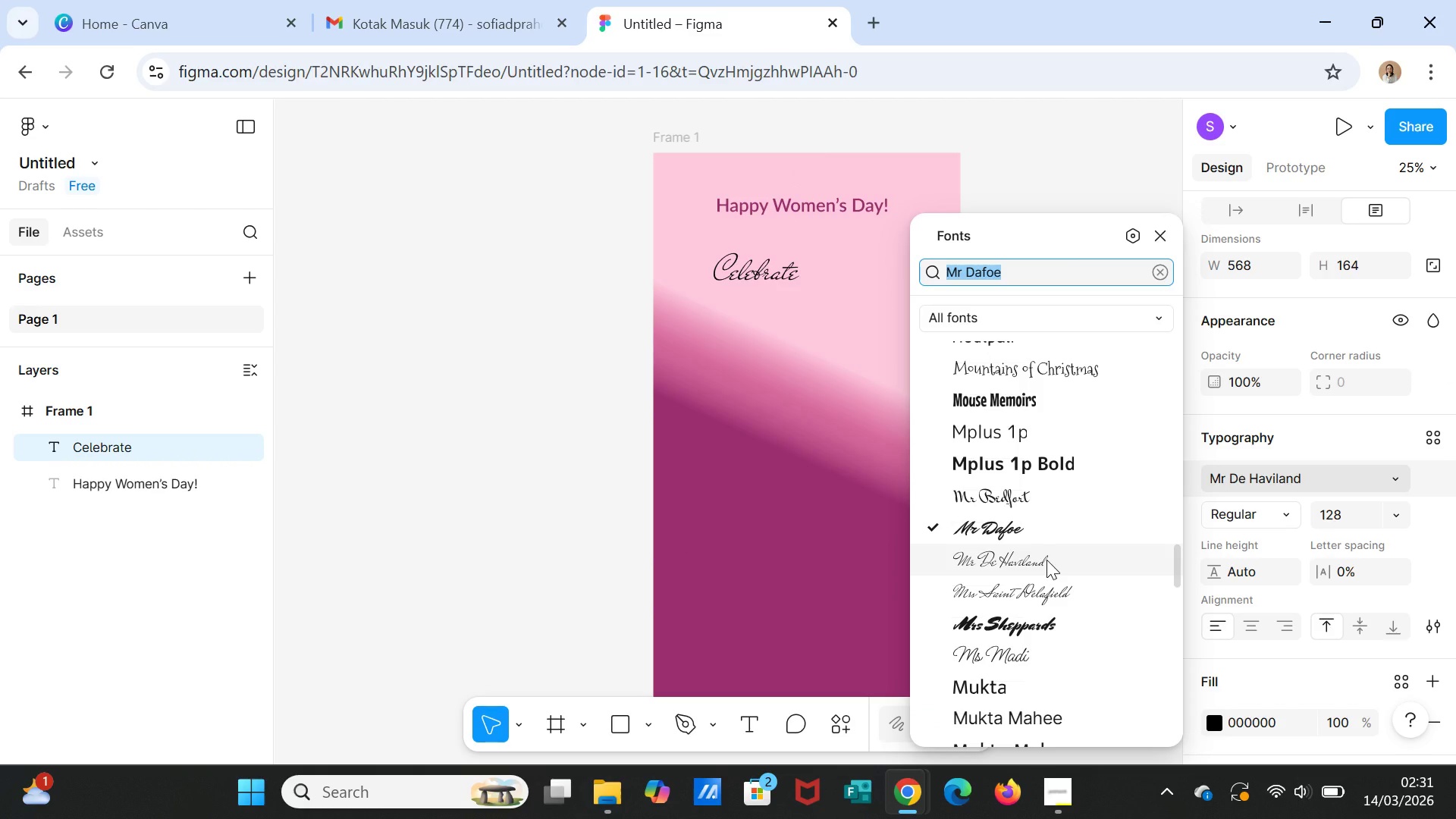 
scroll: coordinate [1051, 657], scroll_direction: down, amount: 1.0
 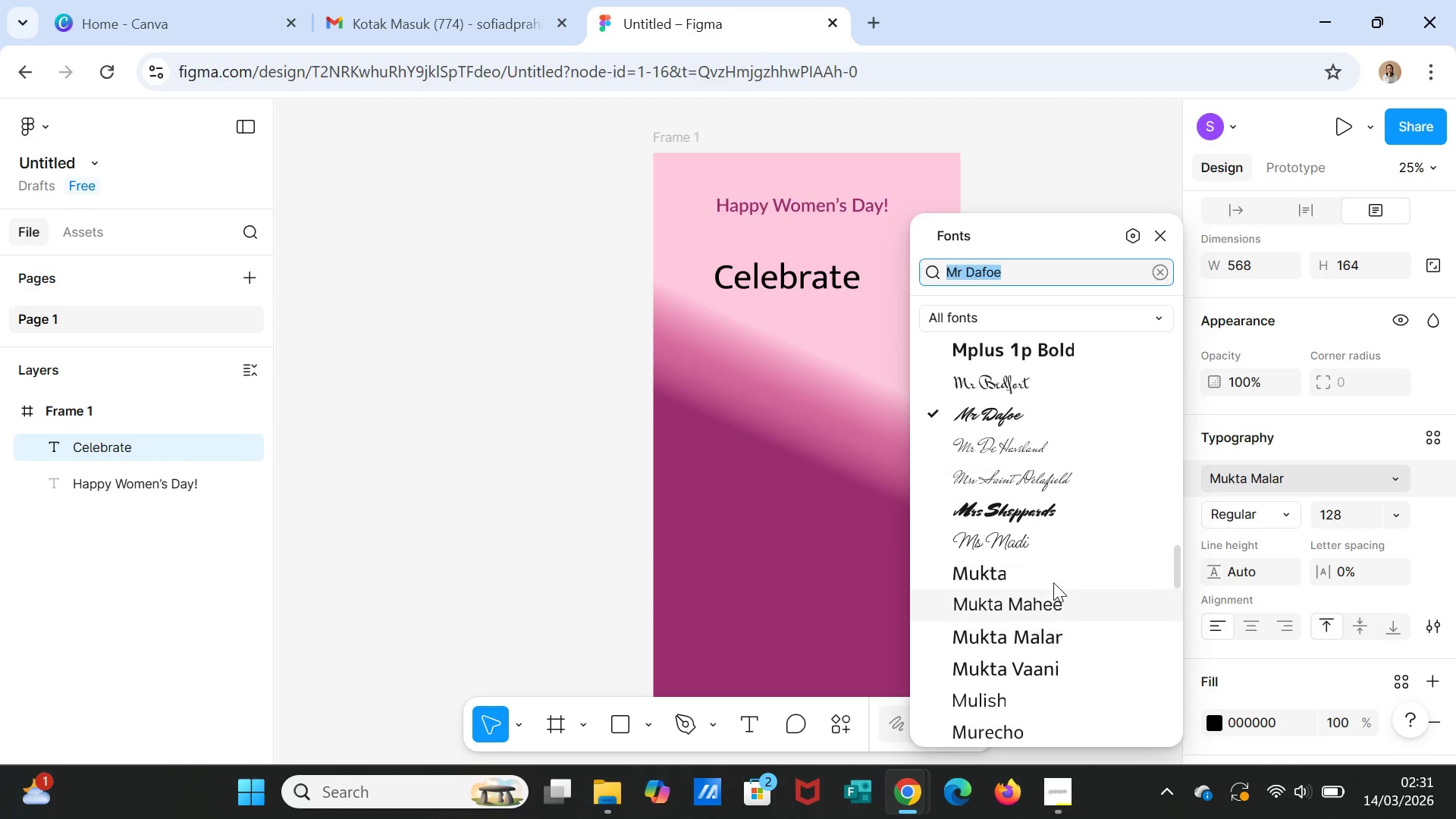 
mouse_move([1055, 570])
 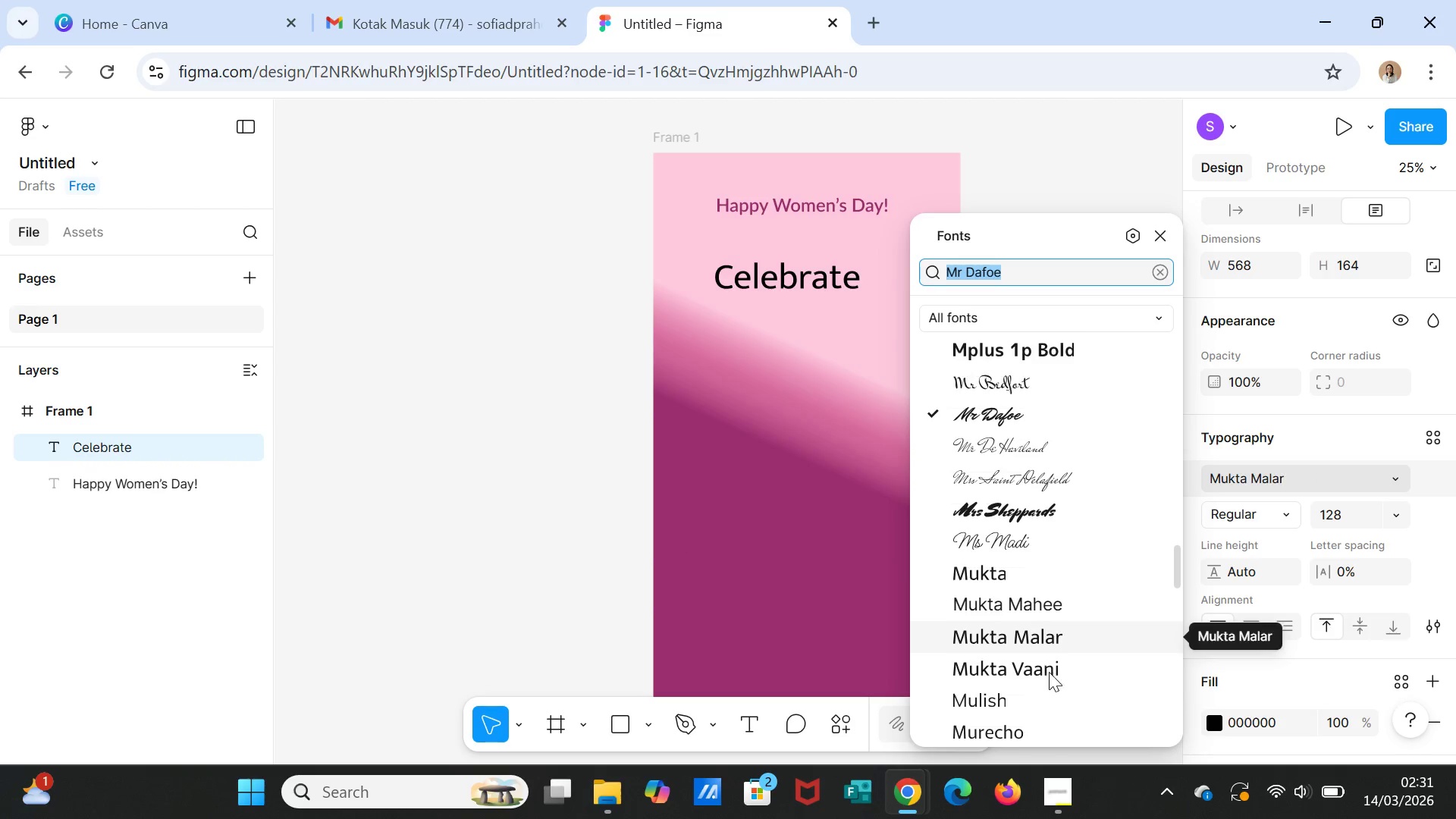 
scroll: coordinate [1053, 646], scroll_direction: down, amount: 7.0
 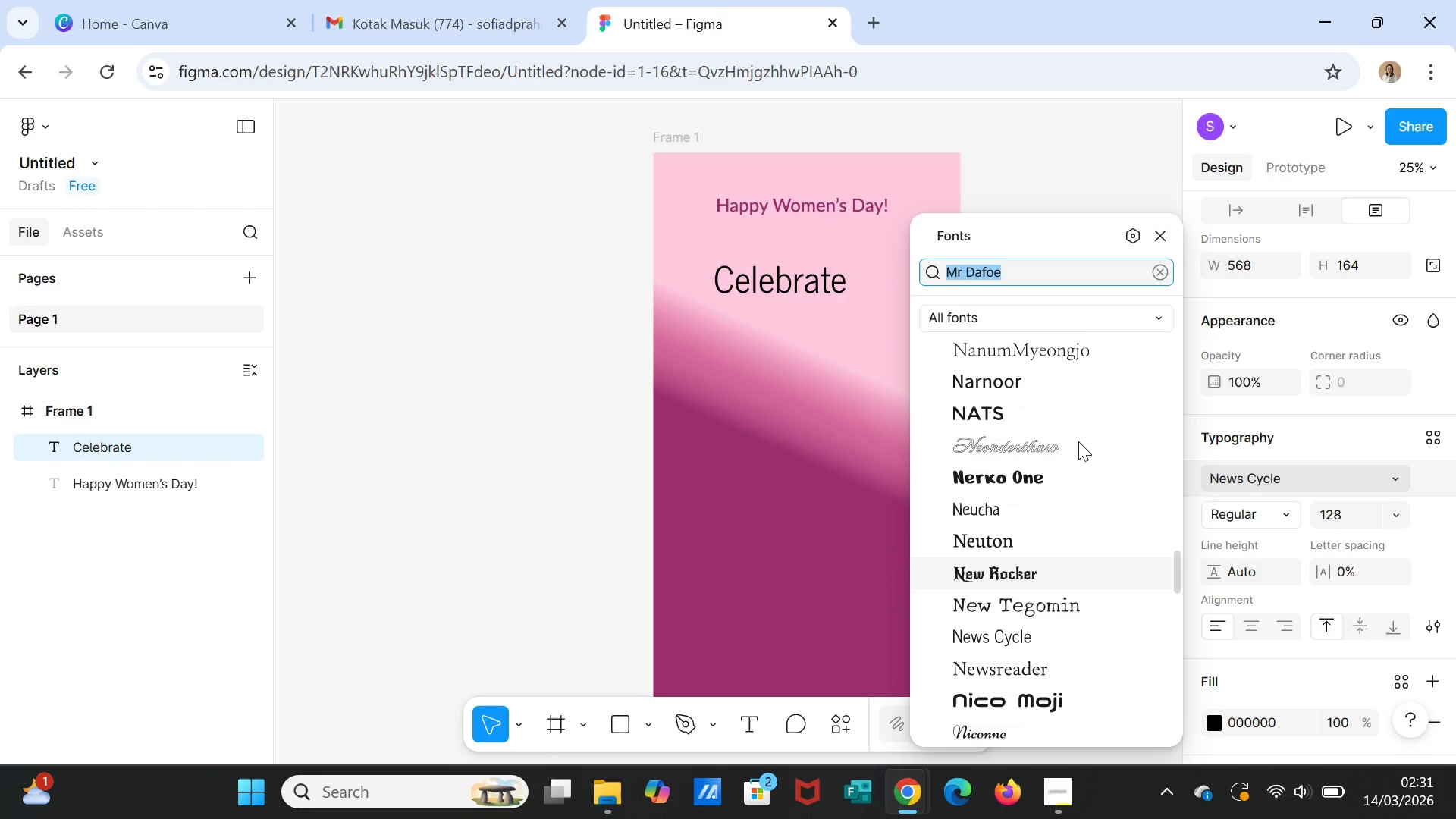 
mouse_move([1078, 466])
 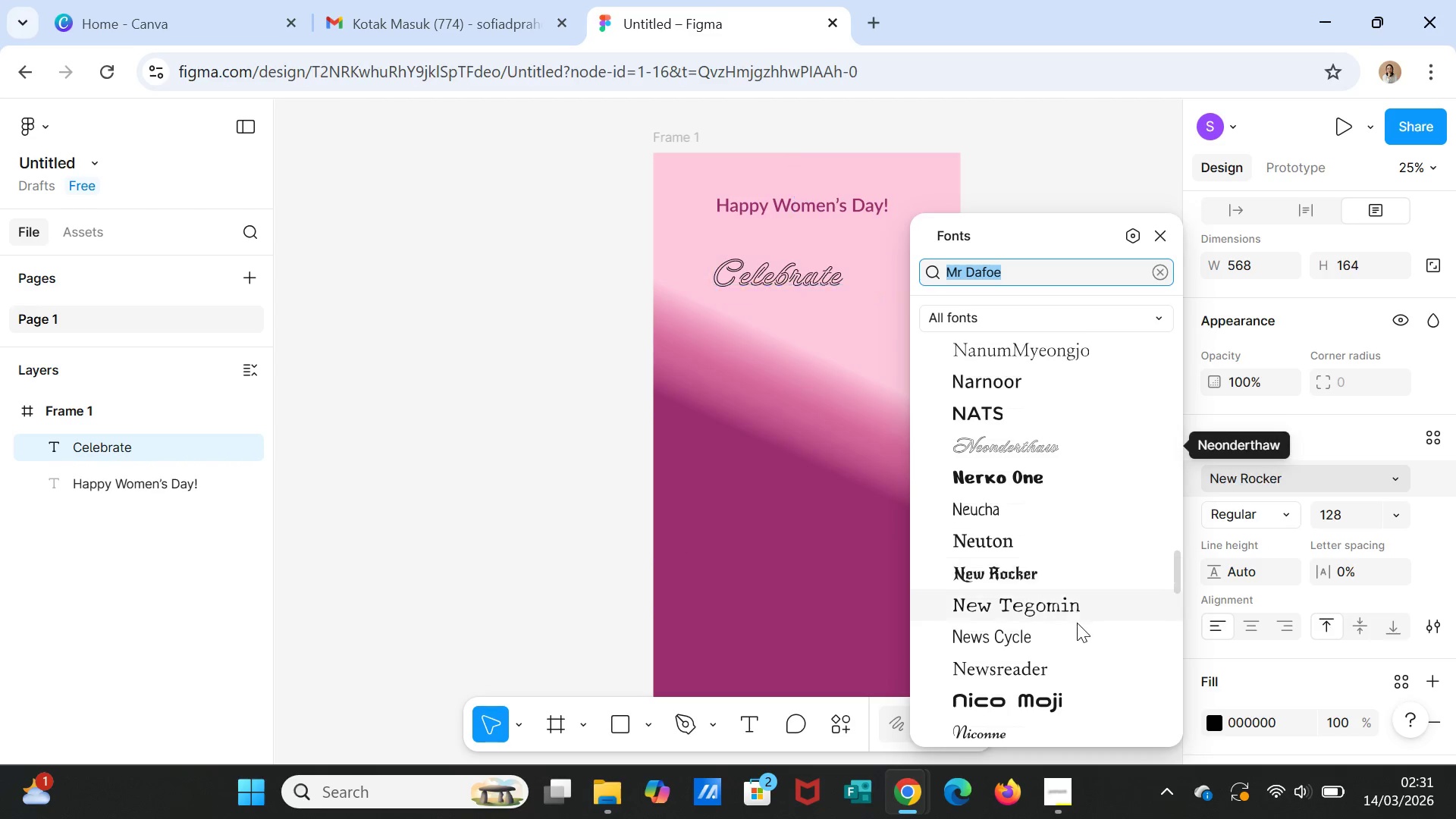 
scroll: coordinate [1077, 622], scroll_direction: down, amount: 1.0
 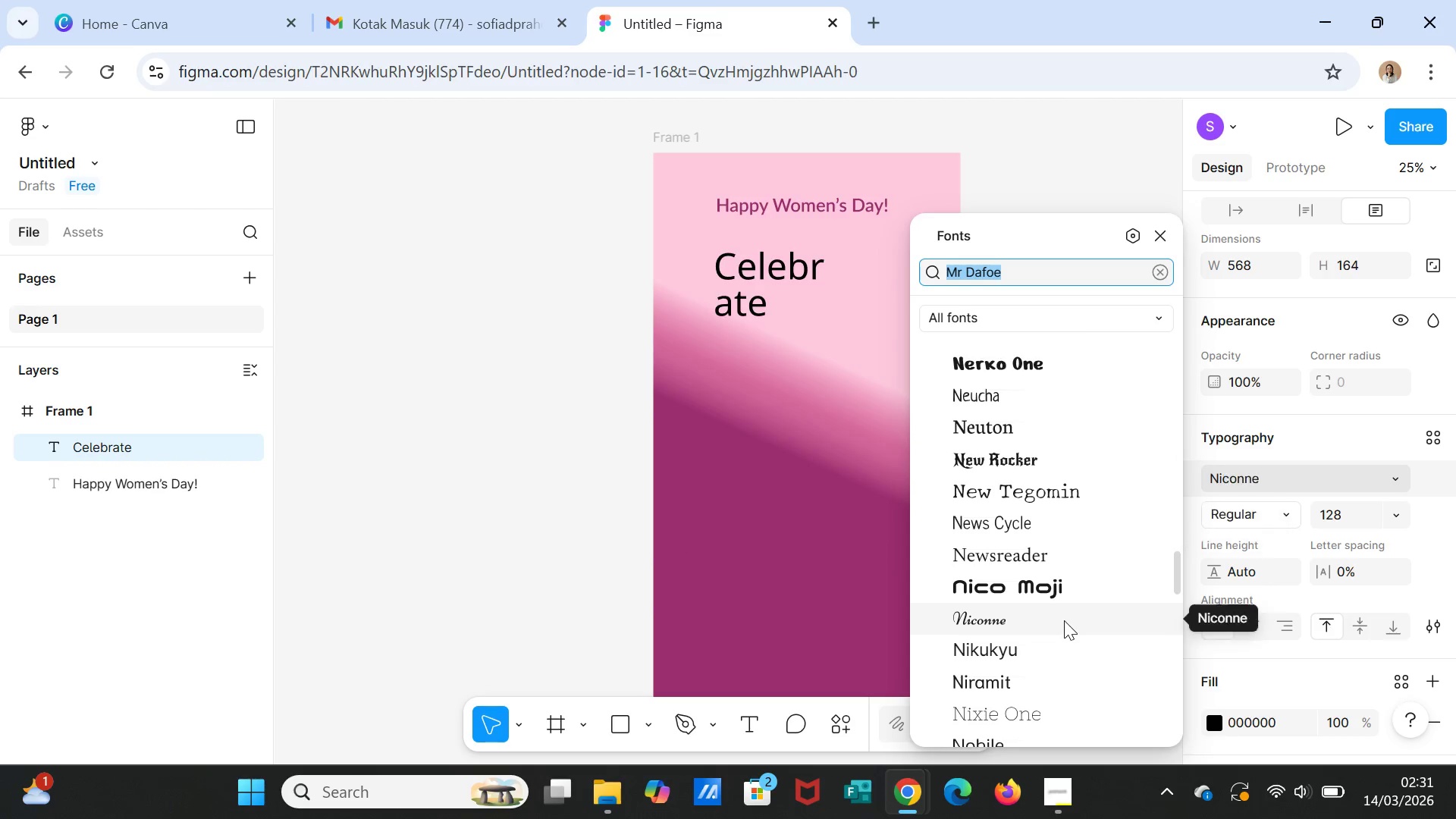 
left_click([1064, 620])
 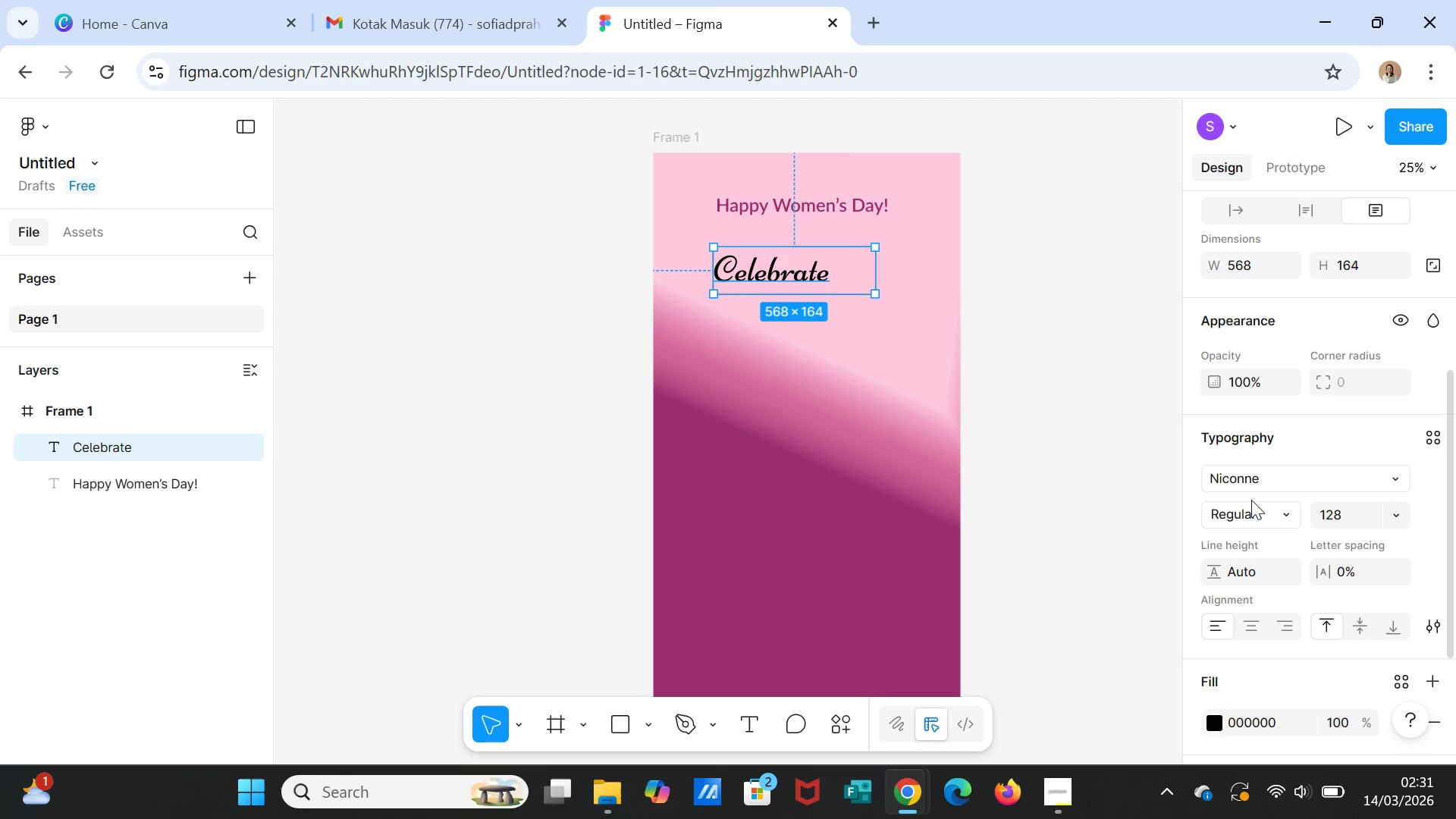 
left_click([1253, 513])
 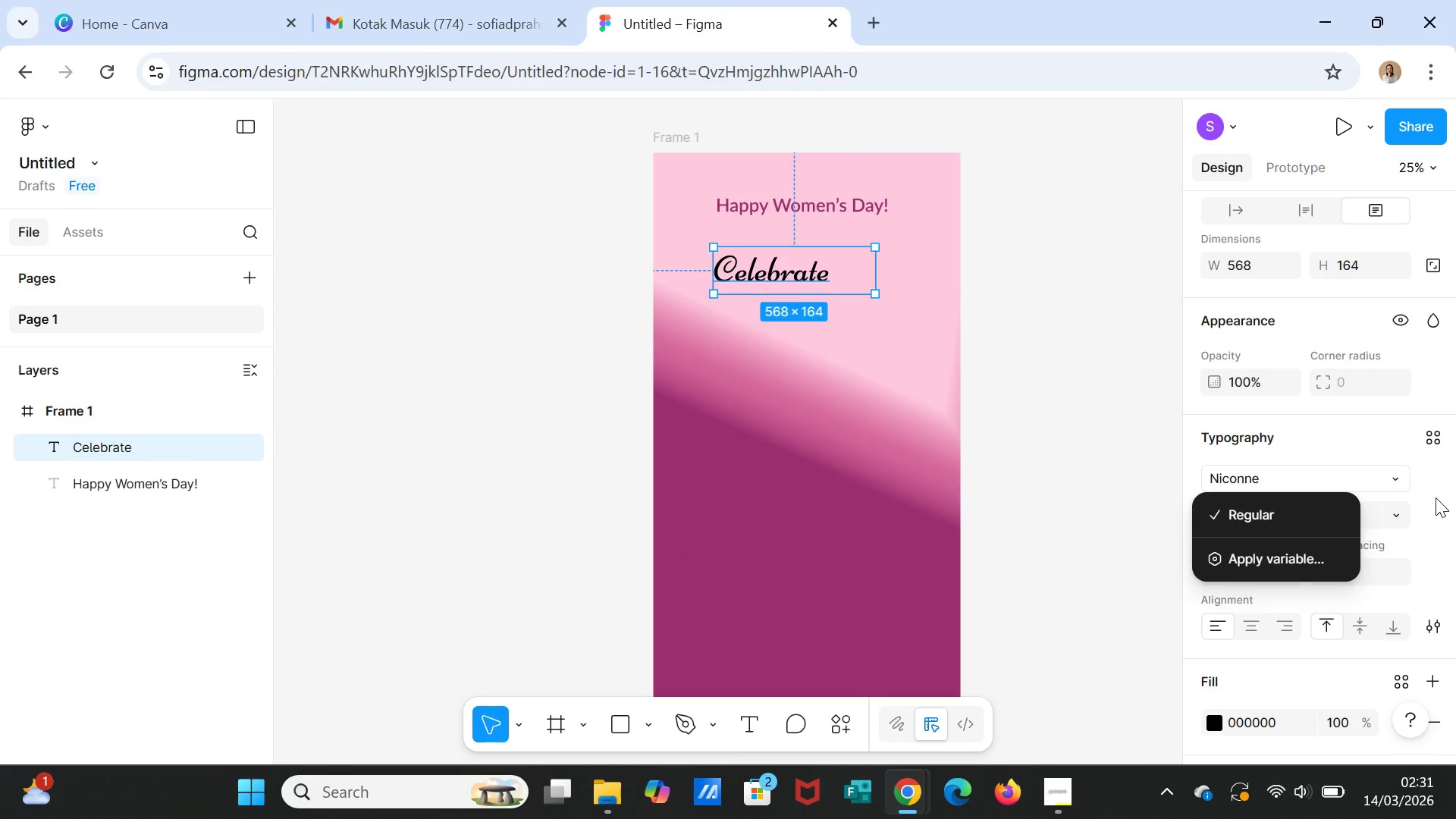 
left_click([1436, 497])
 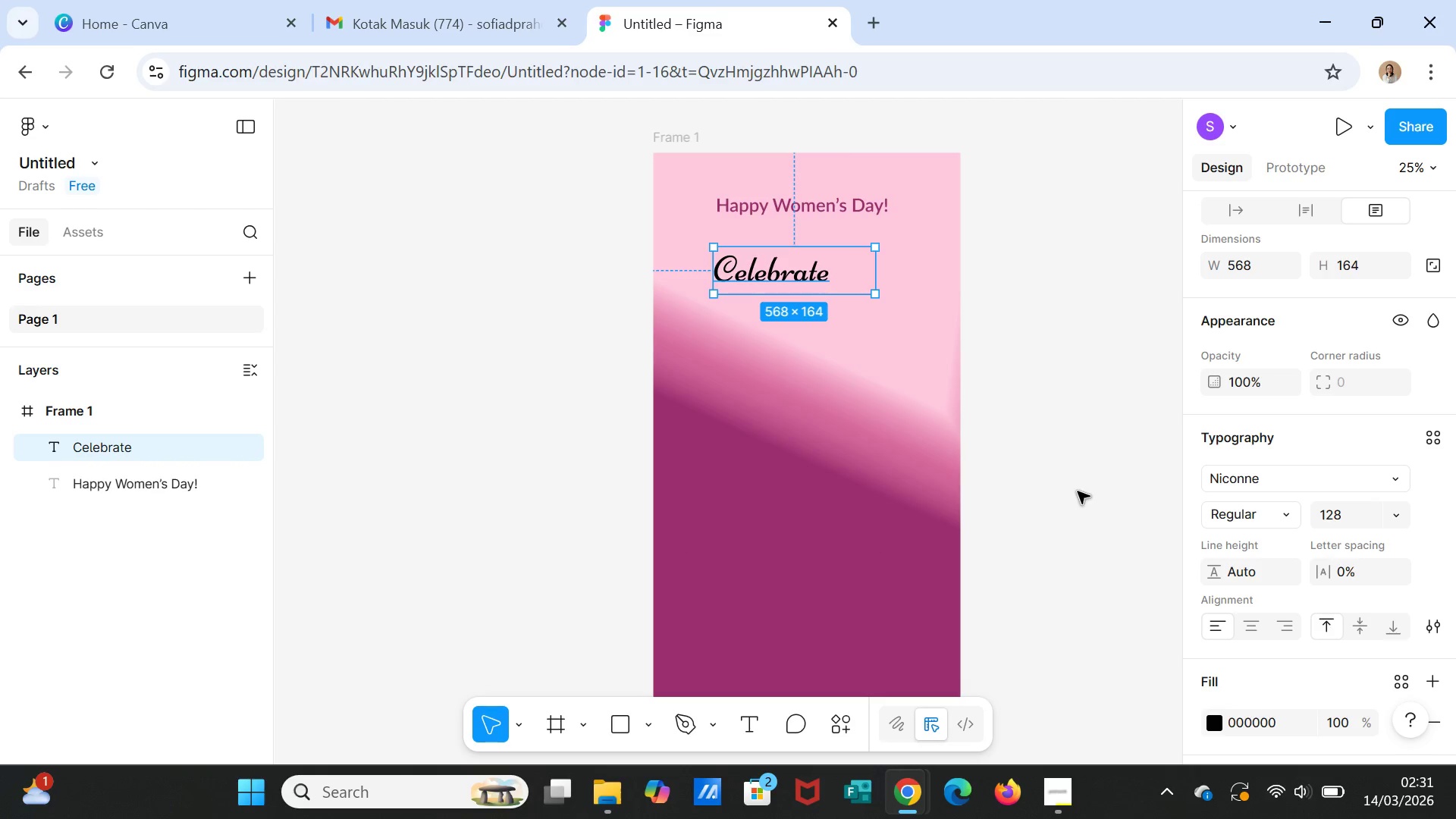 
scroll: coordinate [1384, 628], scroll_direction: down, amount: 2.0
 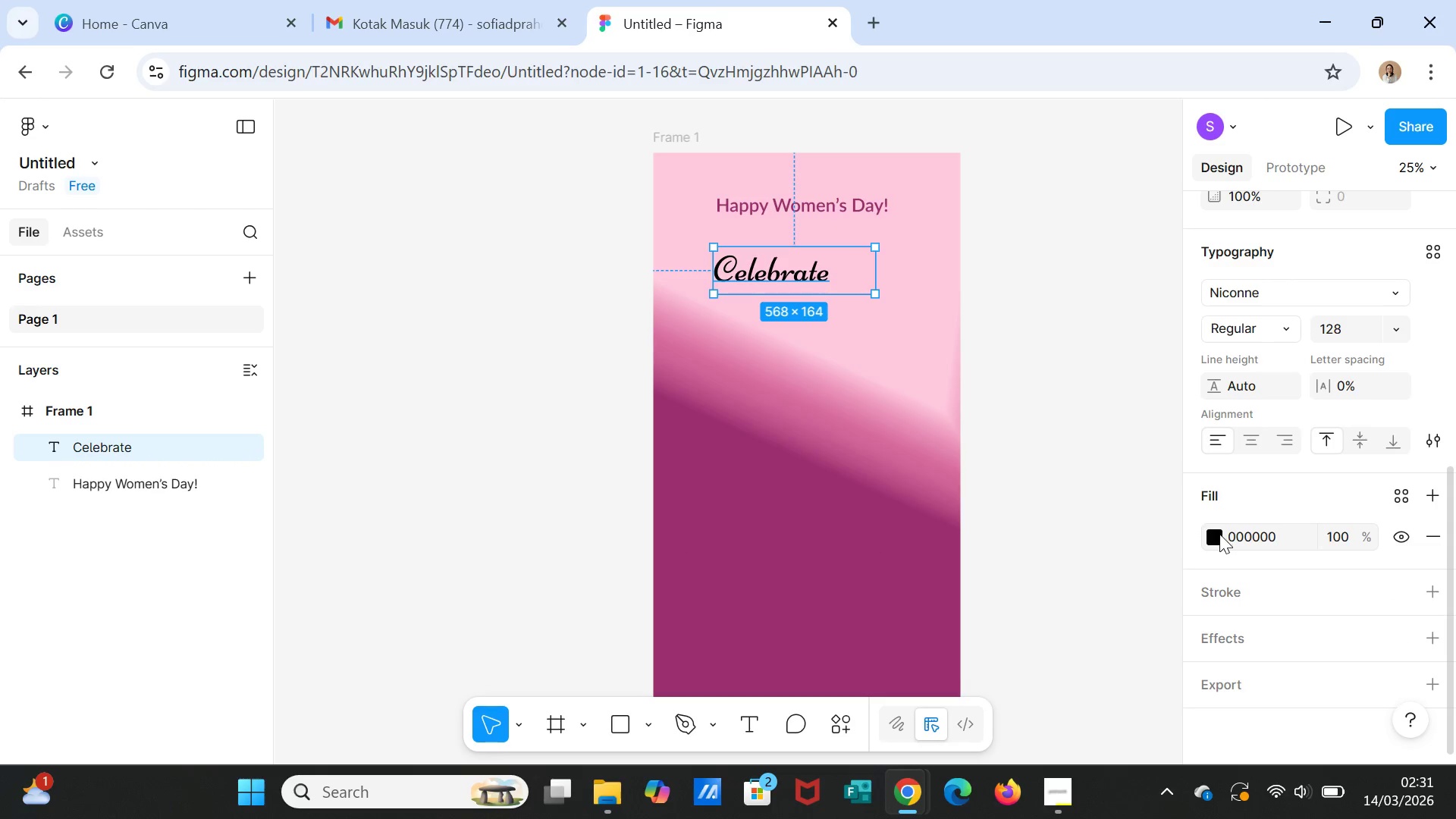 
left_click([1219, 535])
 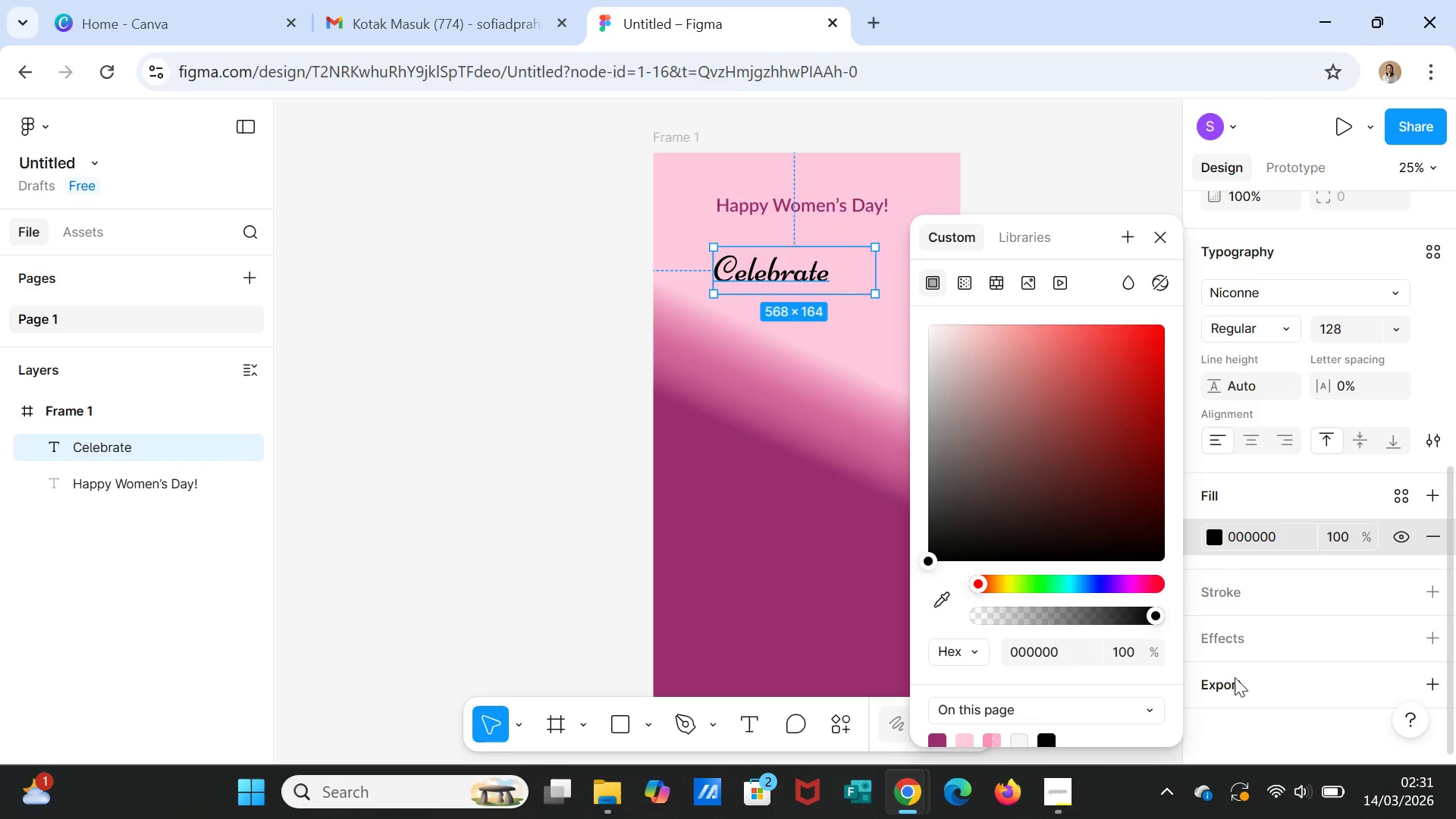 
scroll: coordinate [1230, 682], scroll_direction: down, amount: 1.0
 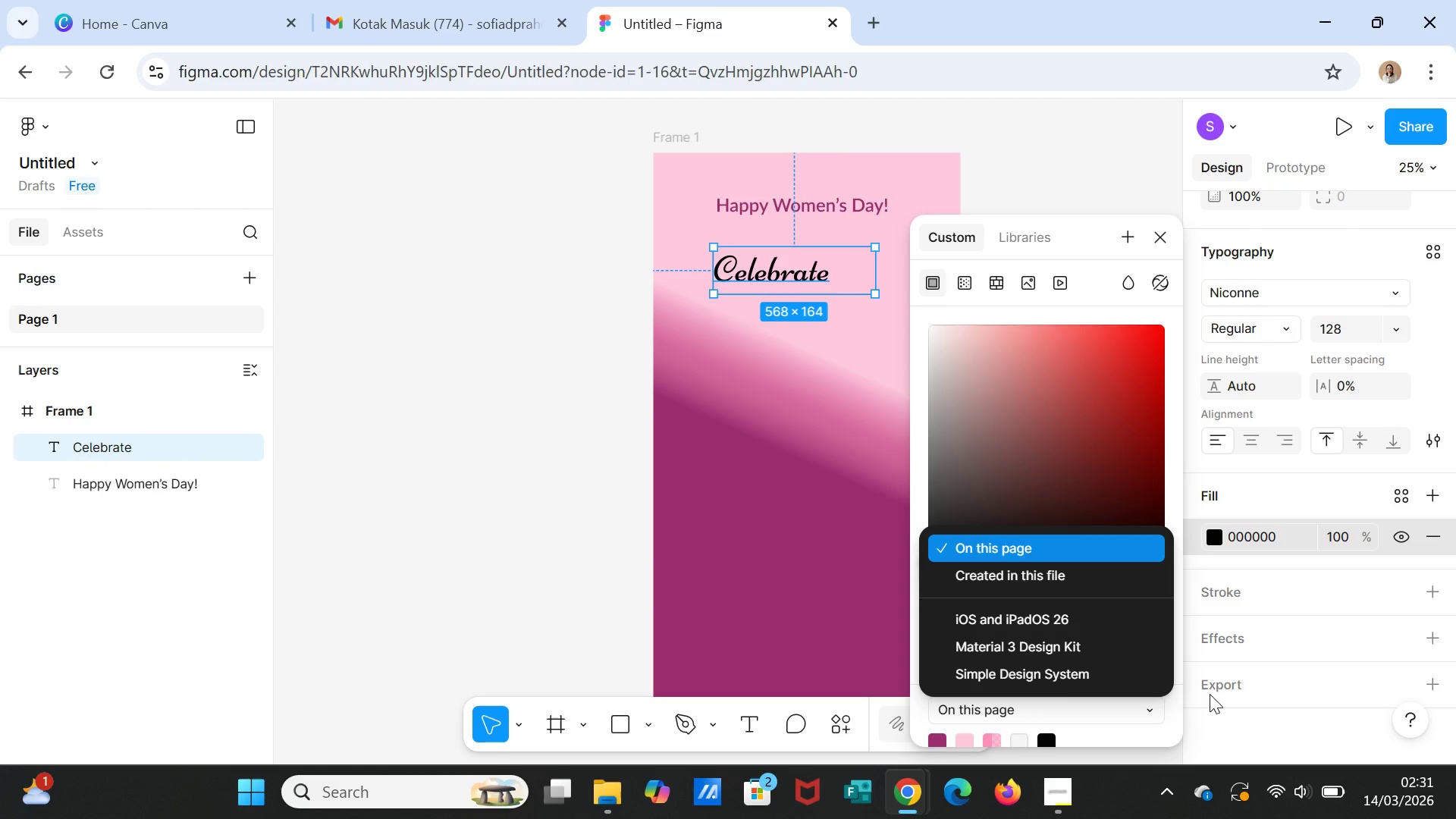 
left_click([1082, 578])
 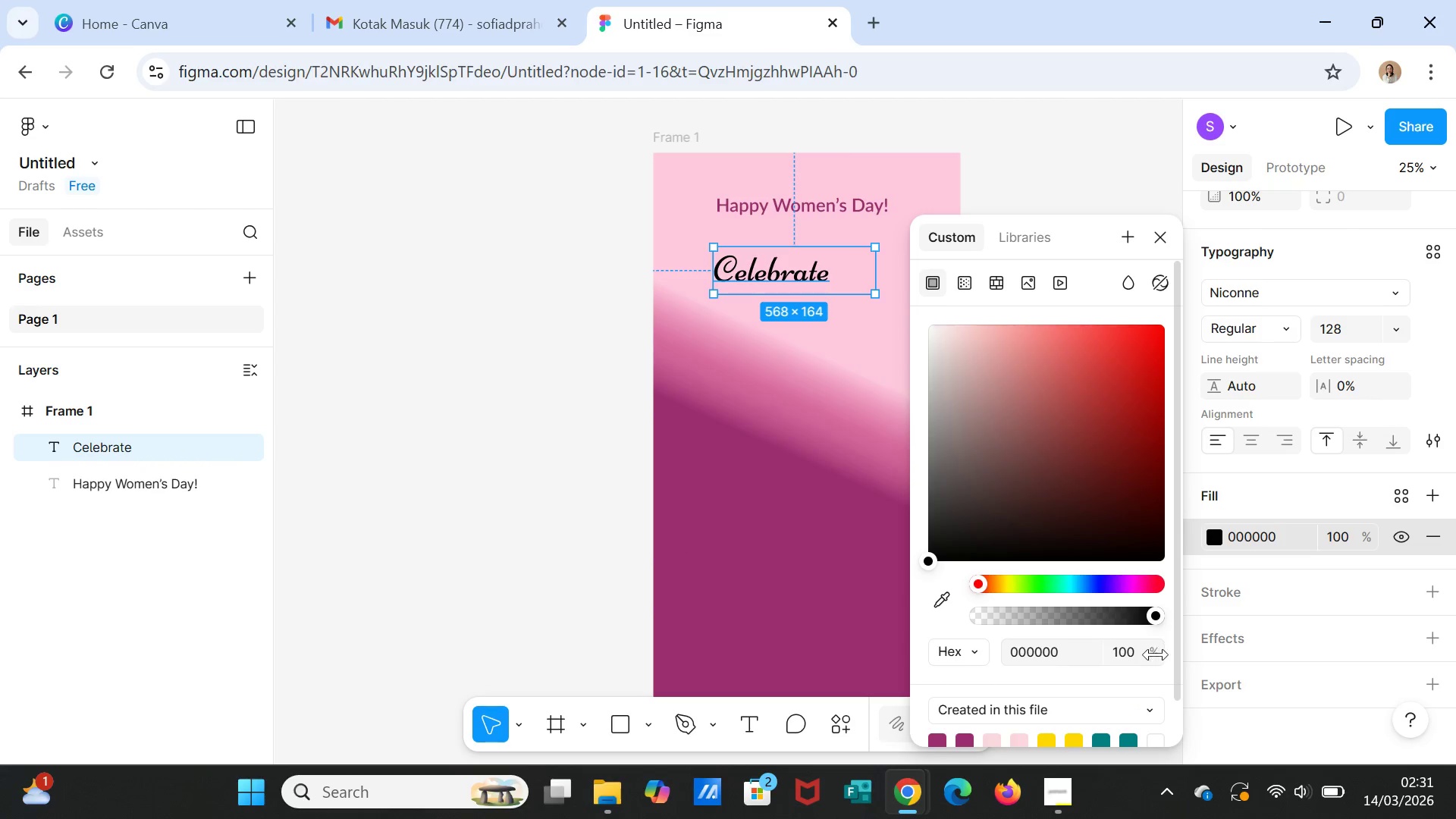 
scroll: coordinate [1145, 659], scroll_direction: down, amount: 1.0
 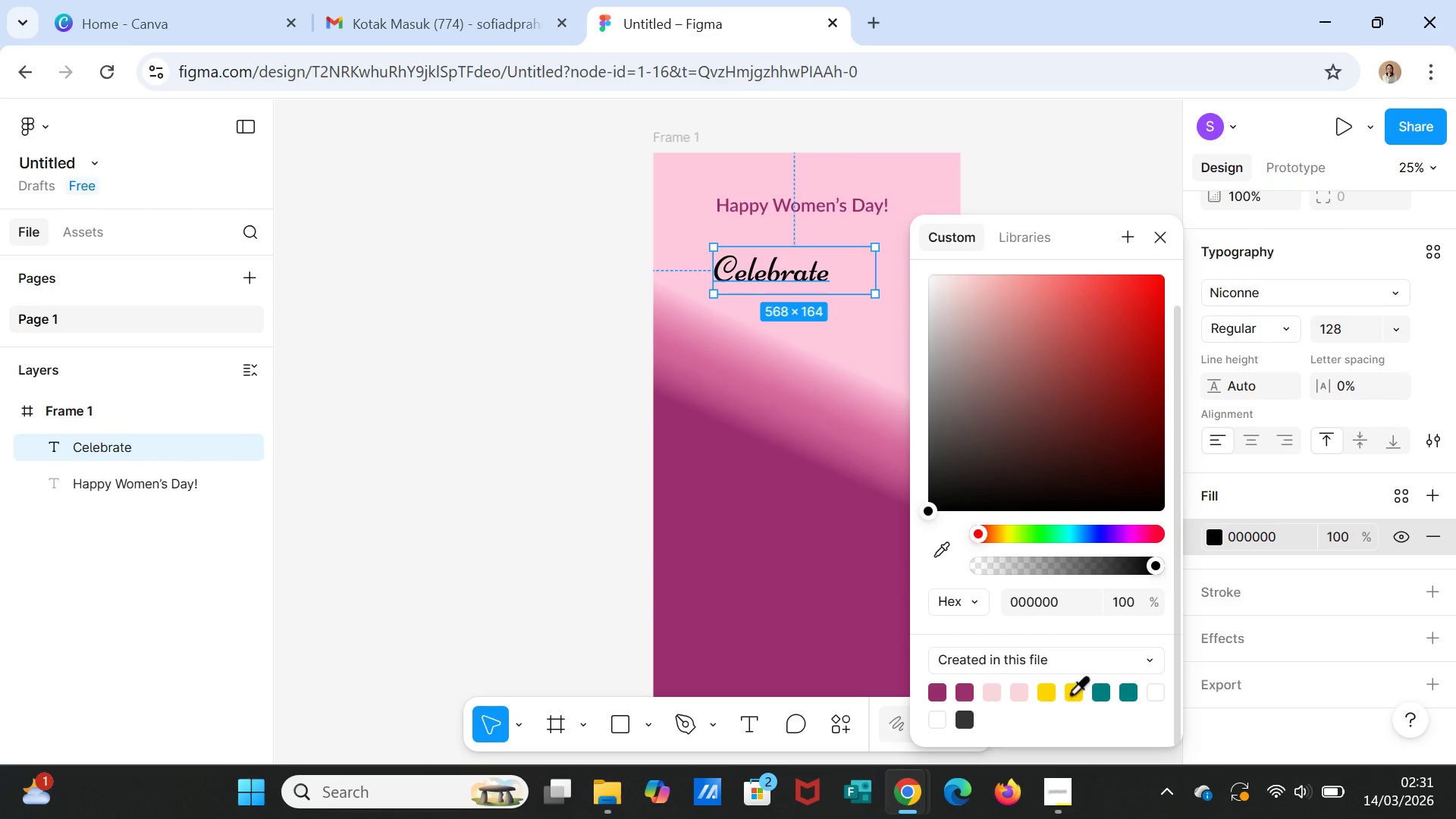 
left_click([1070, 693])
 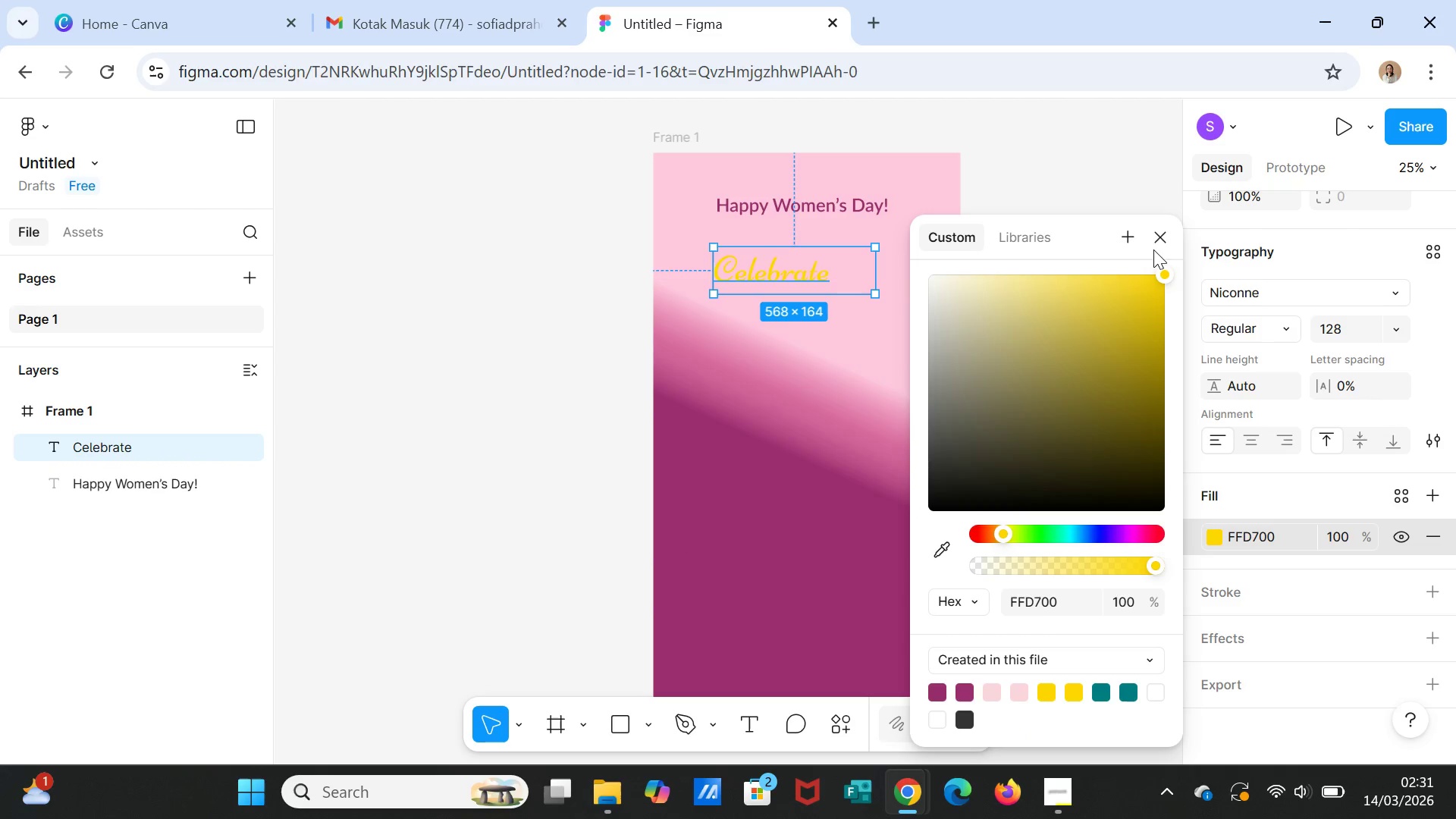 
left_click([1157, 241])
 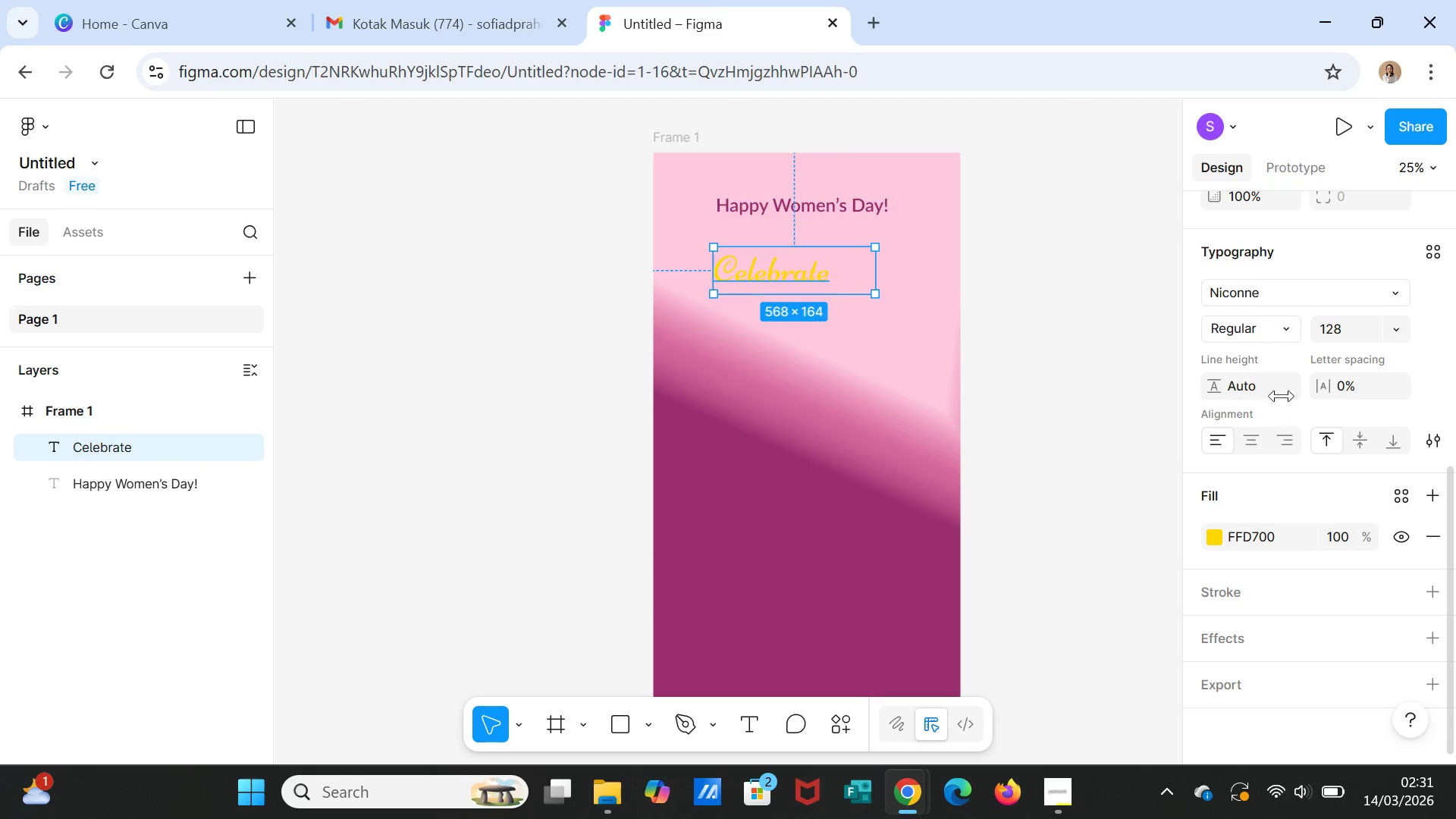 
left_click([1276, 331])
 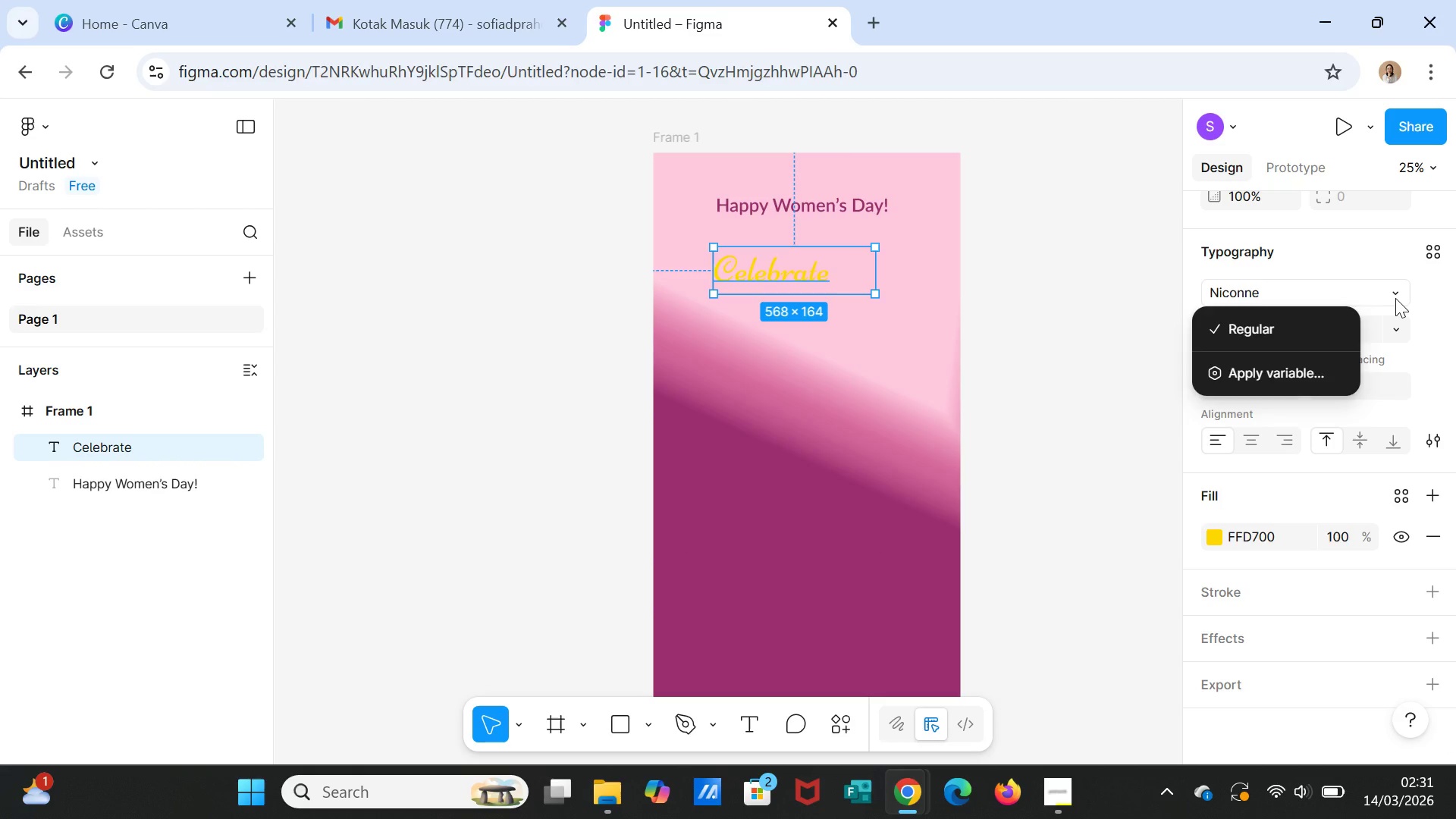 
left_click([1395, 298])
 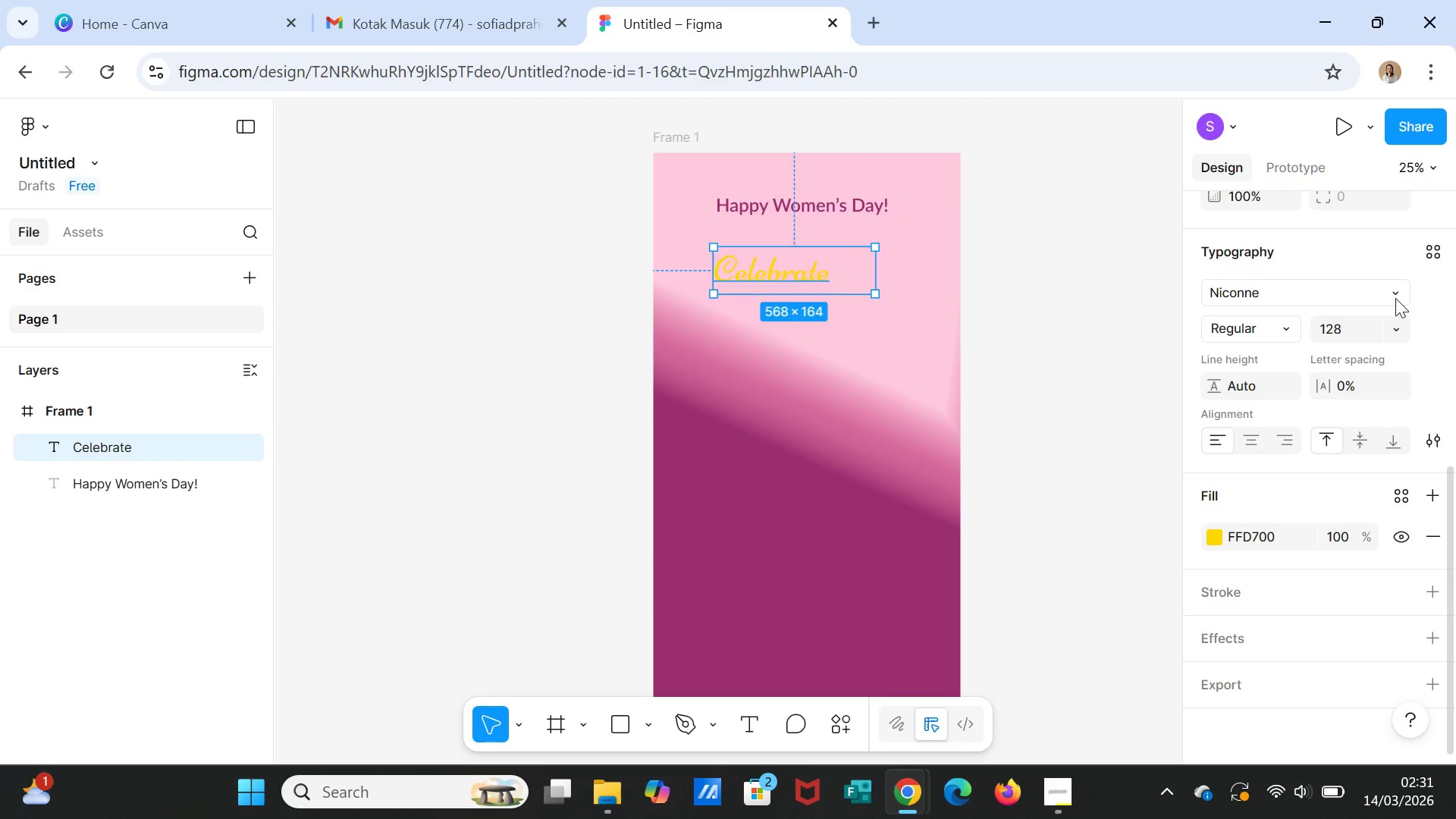 
left_click([1395, 298])
 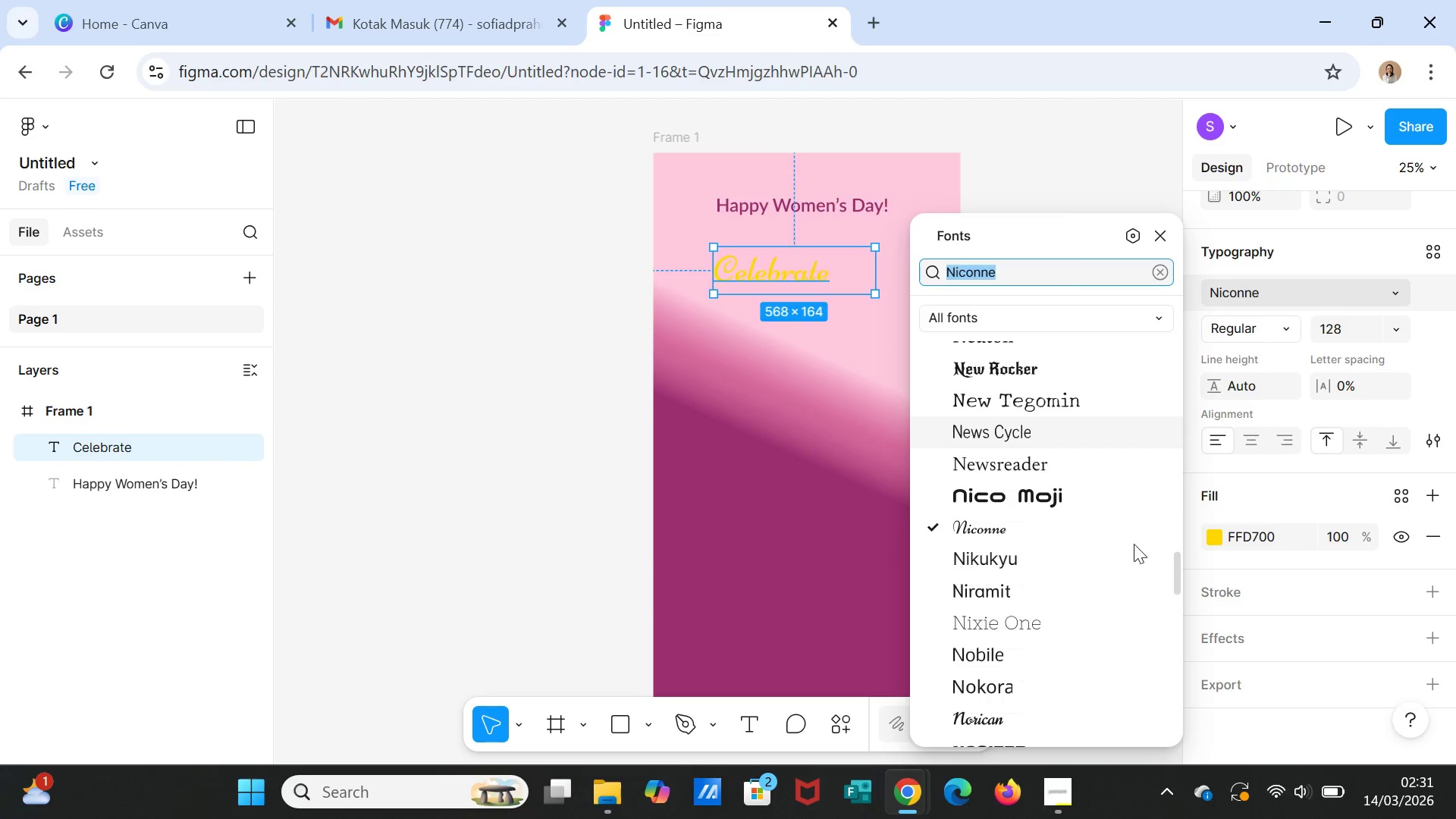 
scroll: coordinate [1112, 602], scroll_direction: down, amount: 3.0
 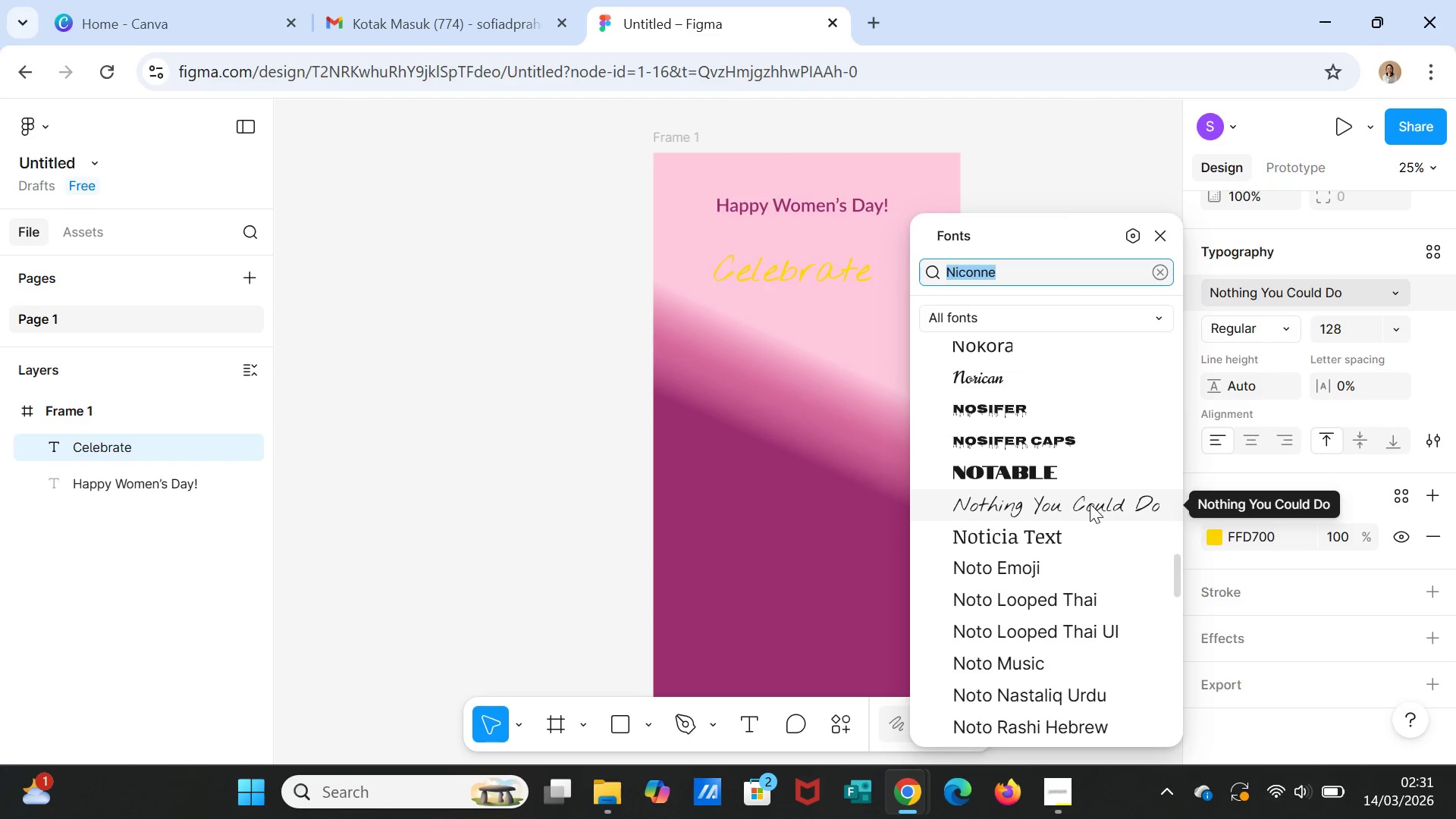 
left_click([1090, 504])
 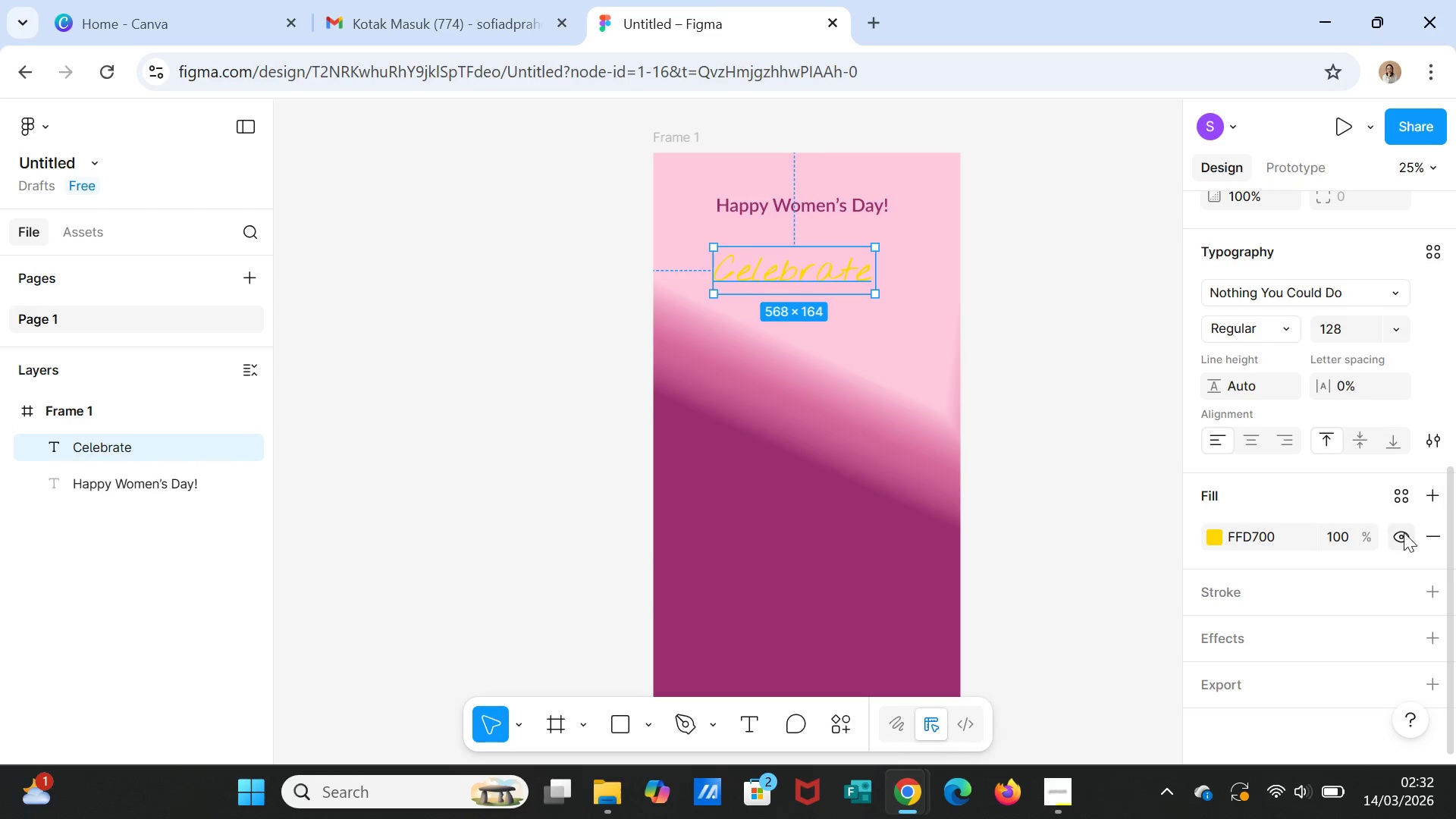 
left_click([1216, 538])
 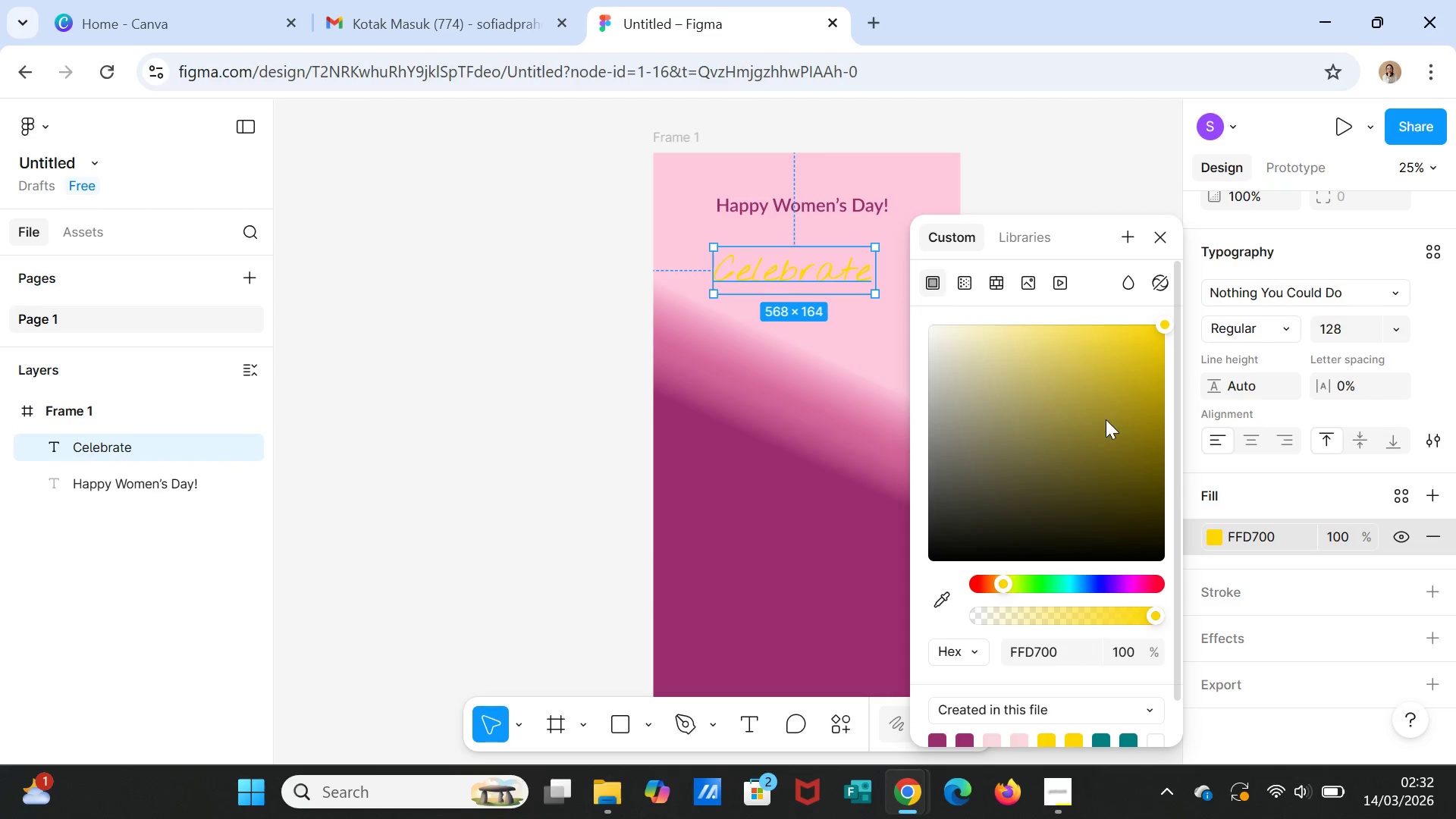 
left_click([1090, 429])
 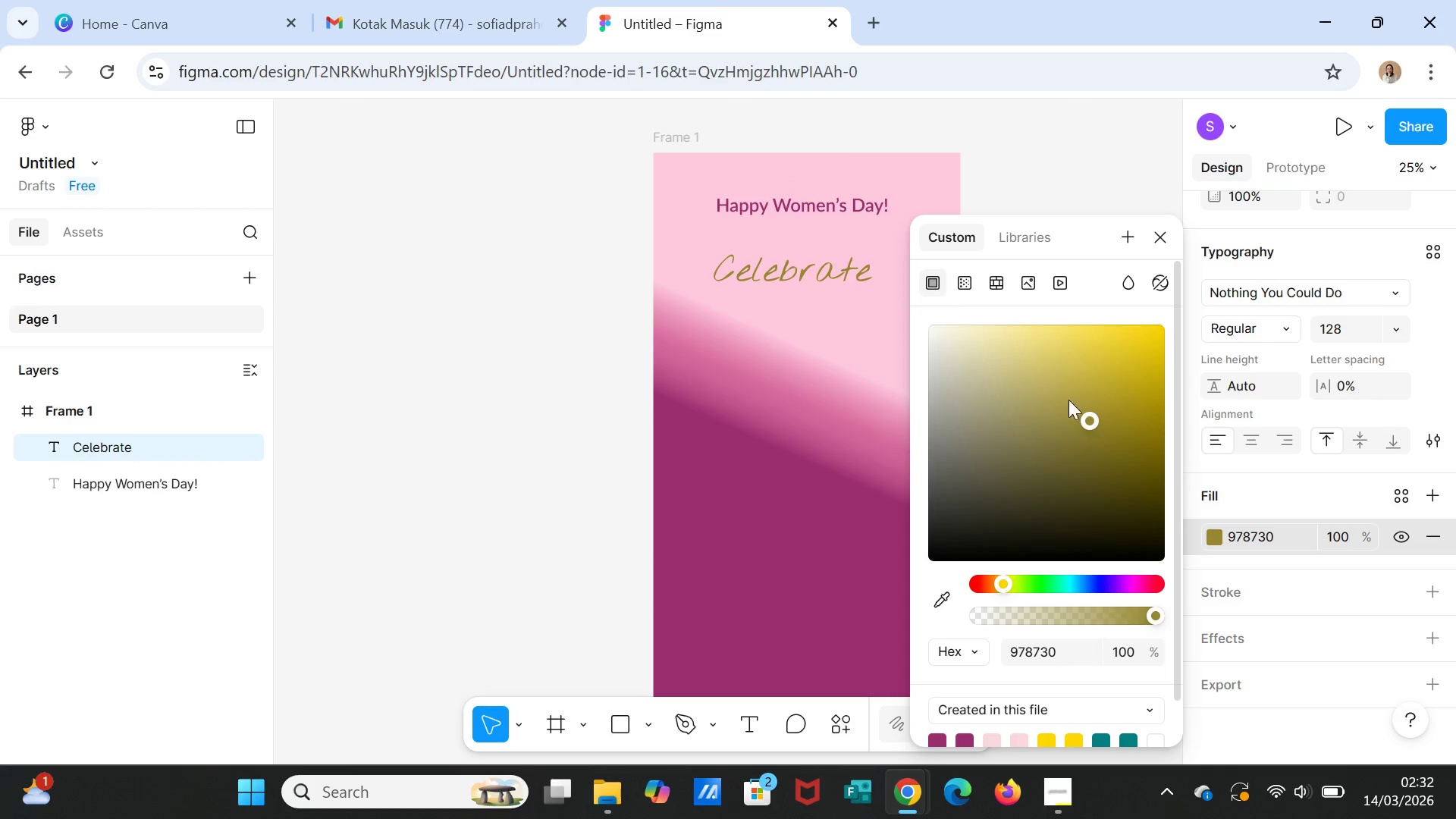 
left_click([1089, 391])
 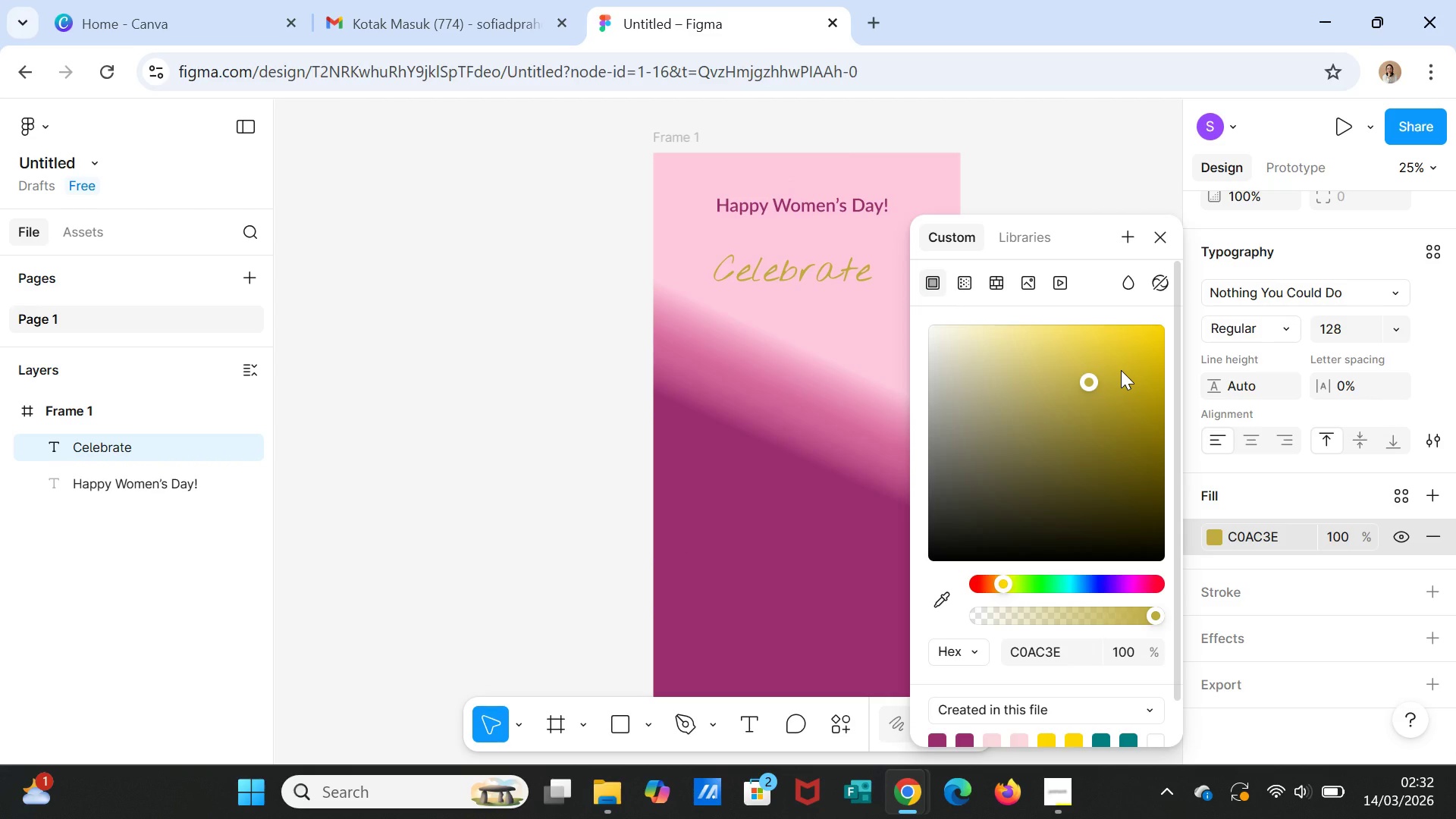 
left_click([1121, 370])
 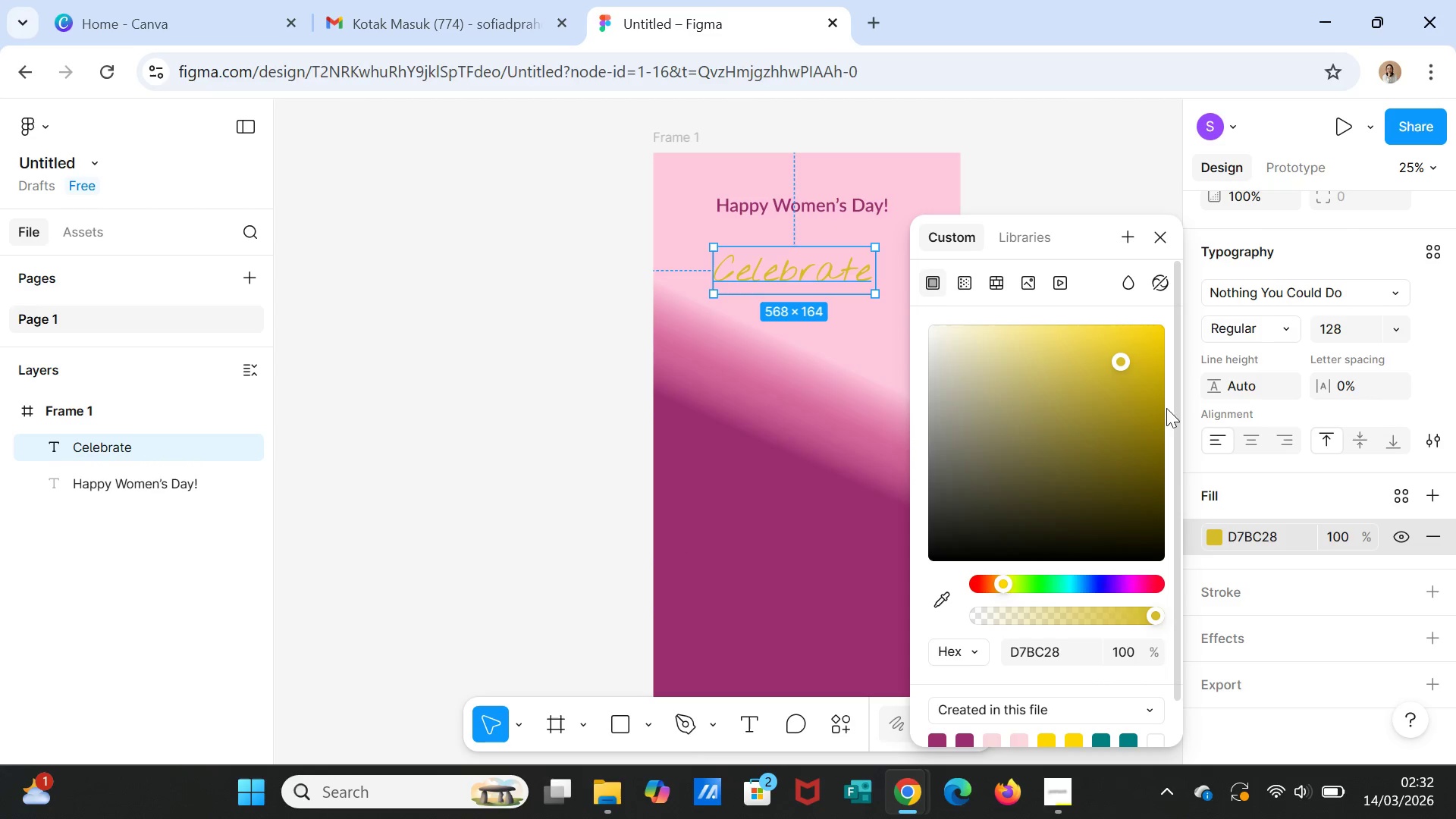 
left_click([1161, 241])
 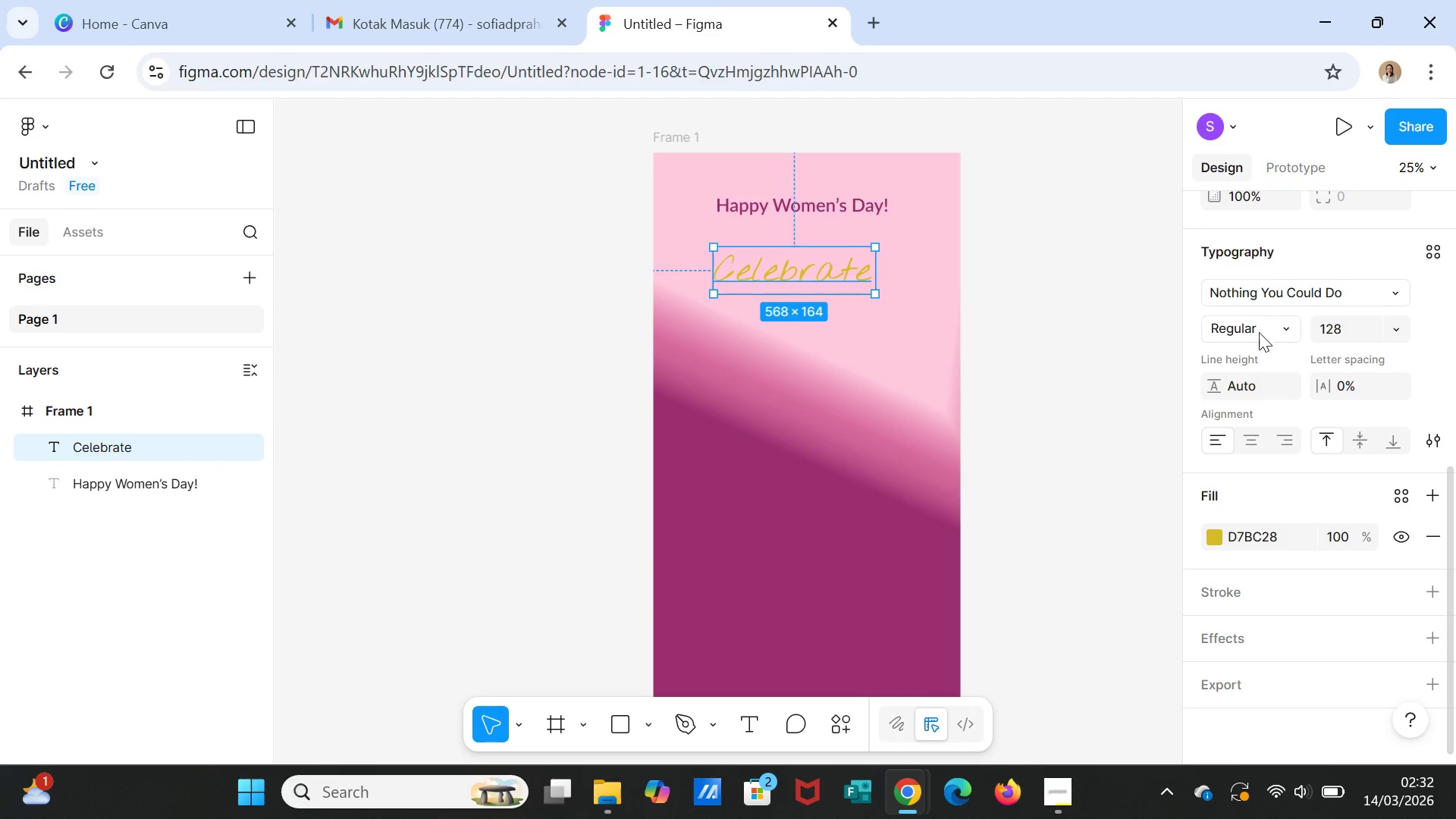 
left_click([1264, 297])
 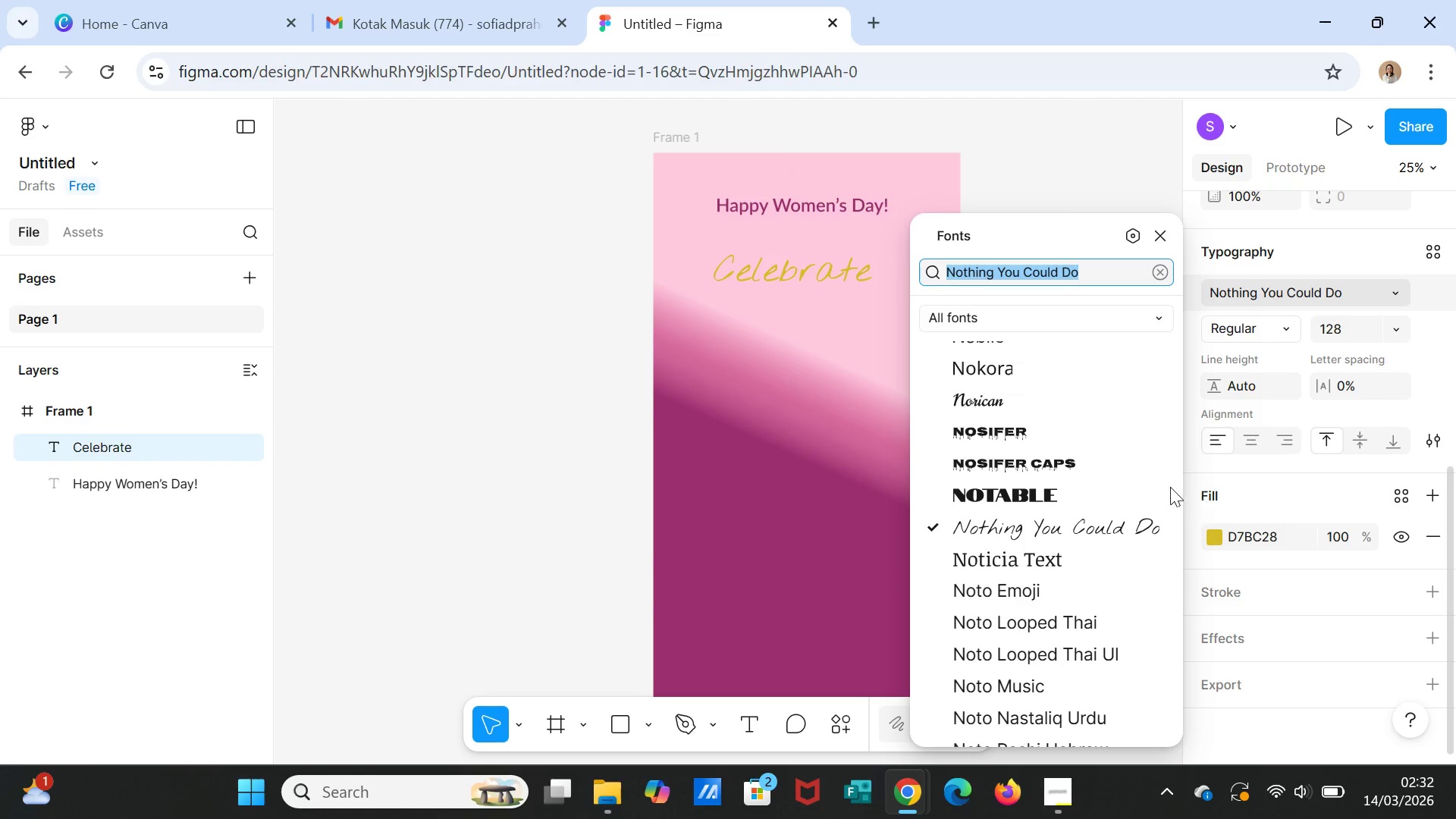 
scroll: coordinate [1083, 654], scroll_direction: down, amount: 22.0
 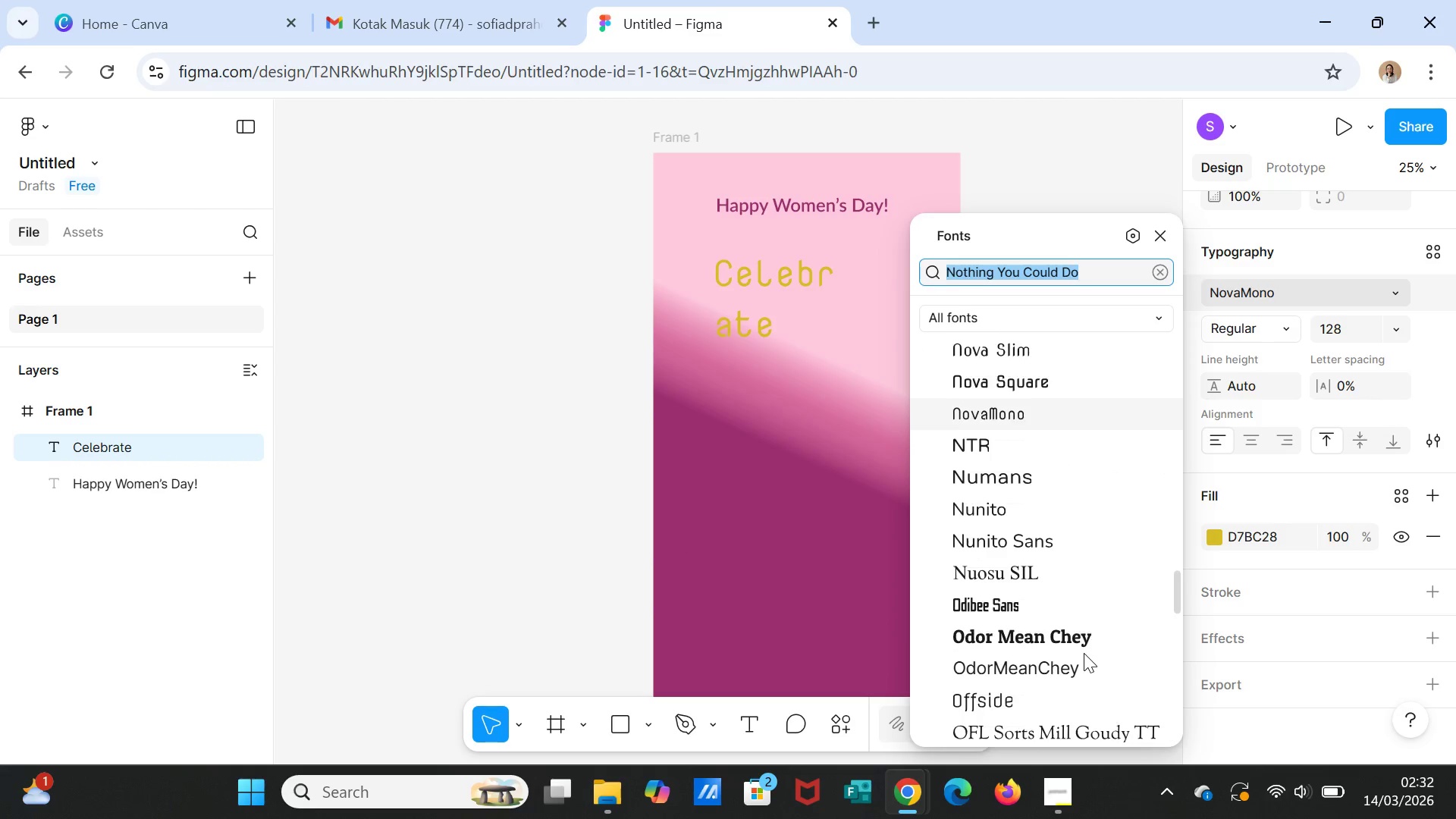 
scroll: coordinate [1084, 653], scroll_direction: up, amount: 1.0
 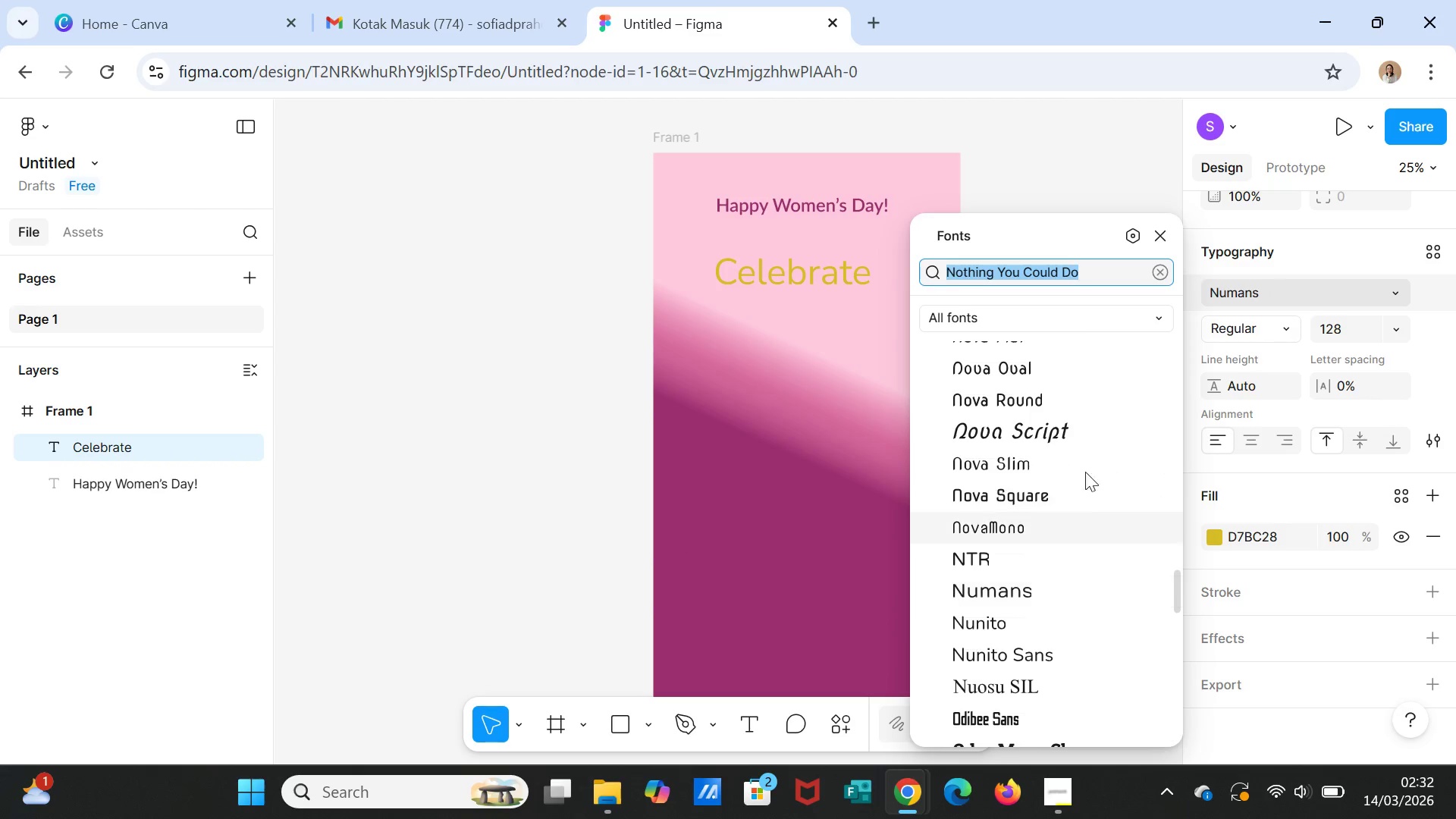 
mouse_move([1081, 463])
 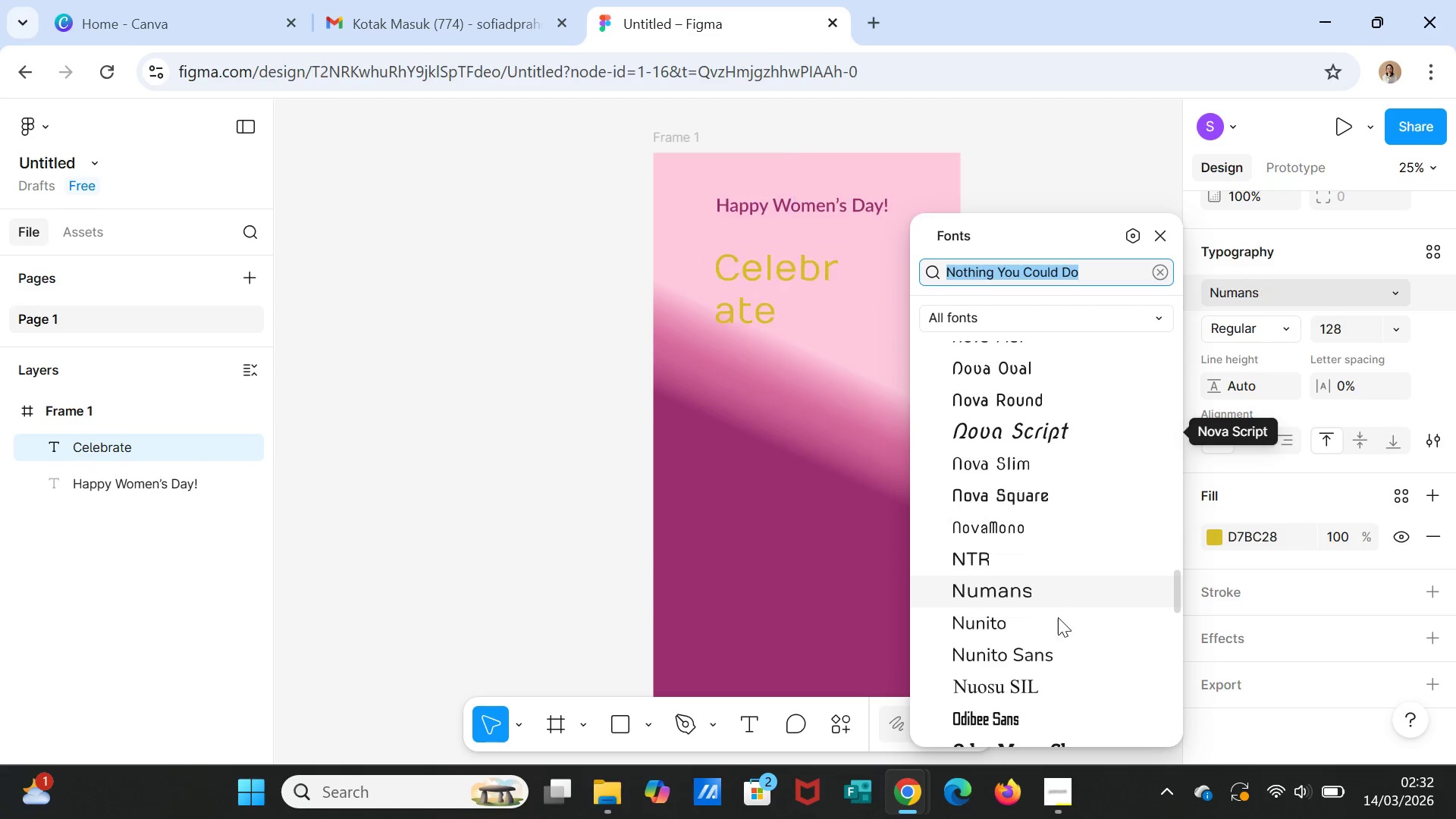 
scroll: coordinate [1067, 630], scroll_direction: down, amount: 4.0
 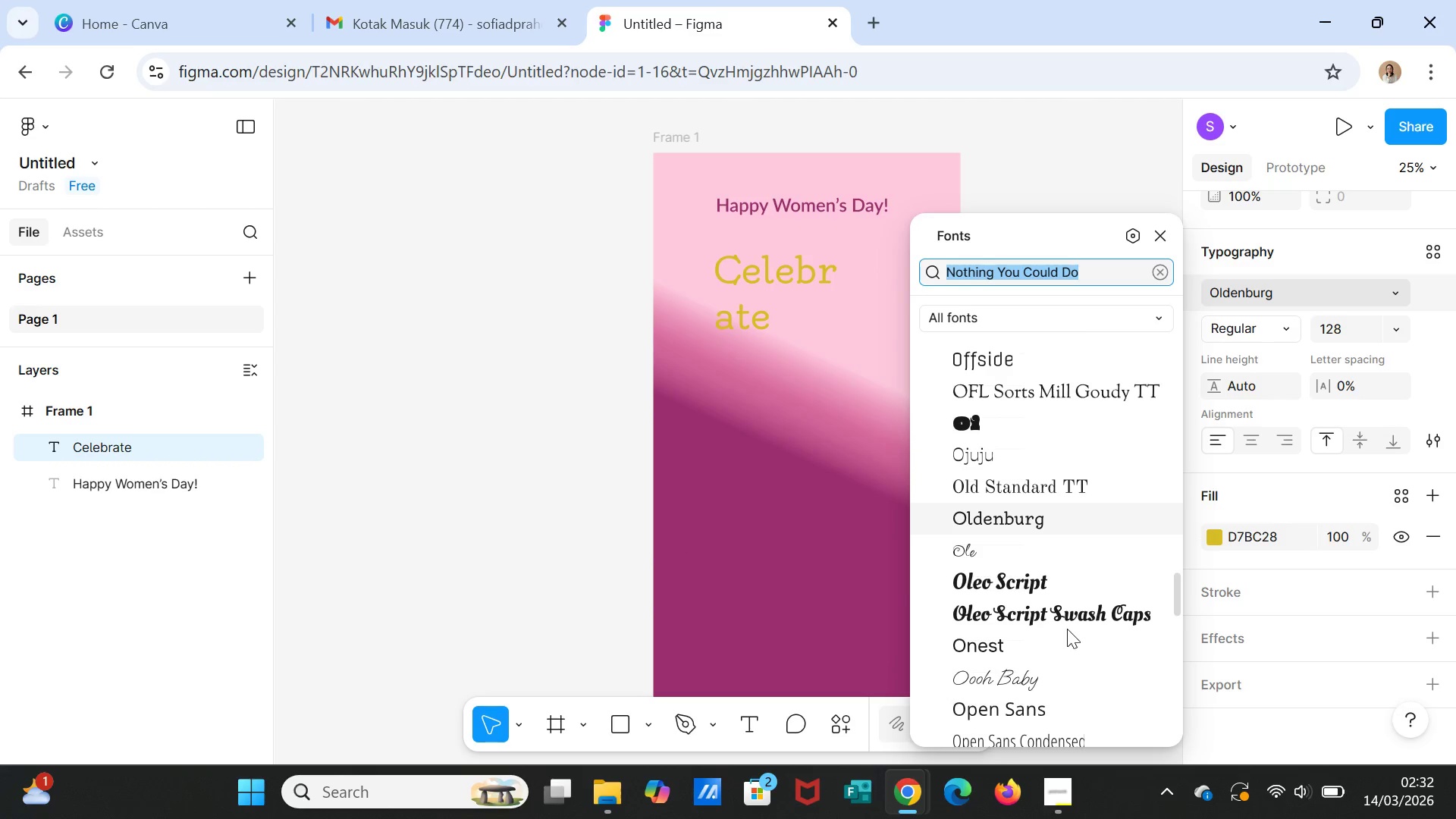 
mouse_move([1080, 601])
 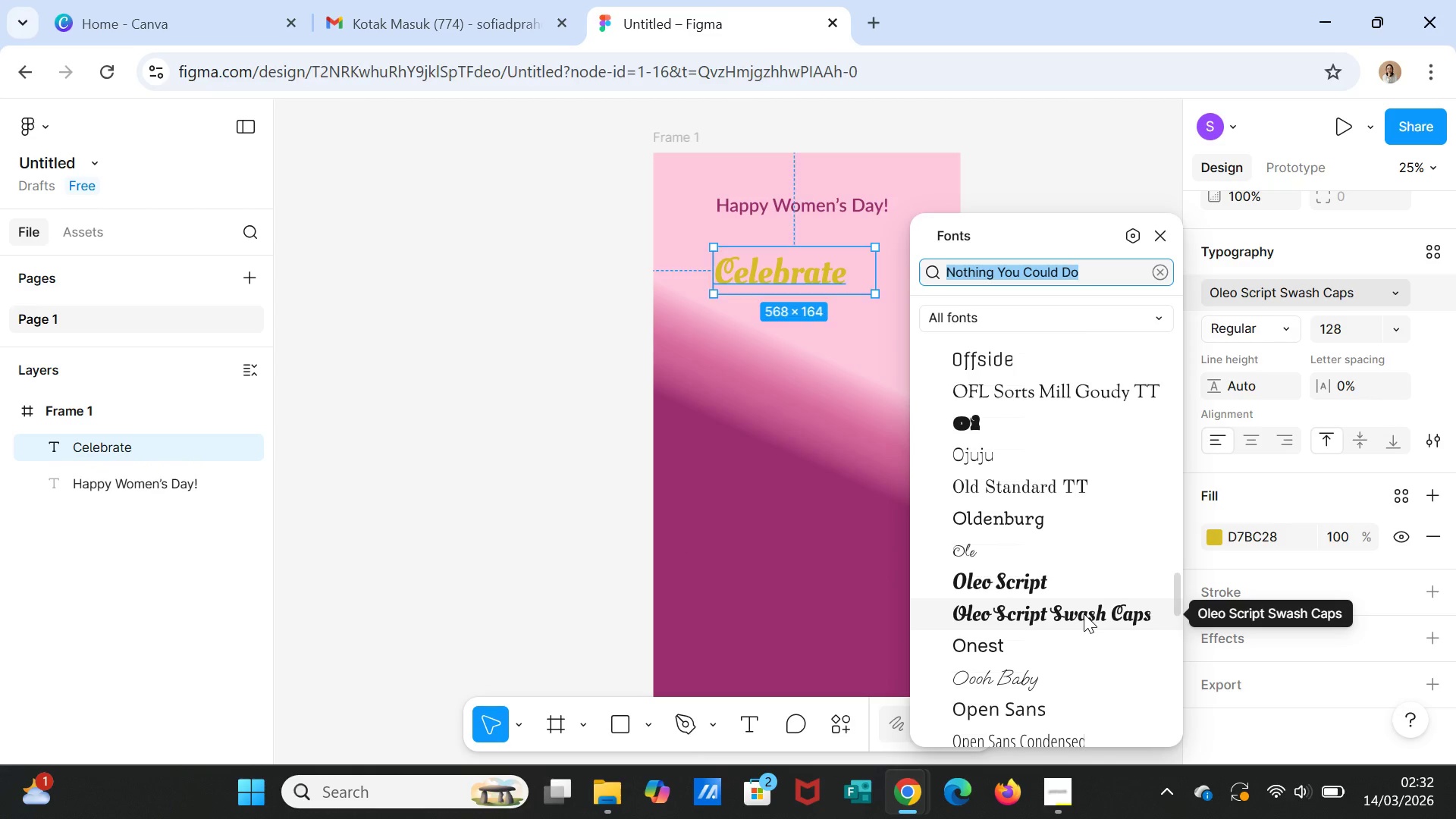 
left_click([1084, 613])
 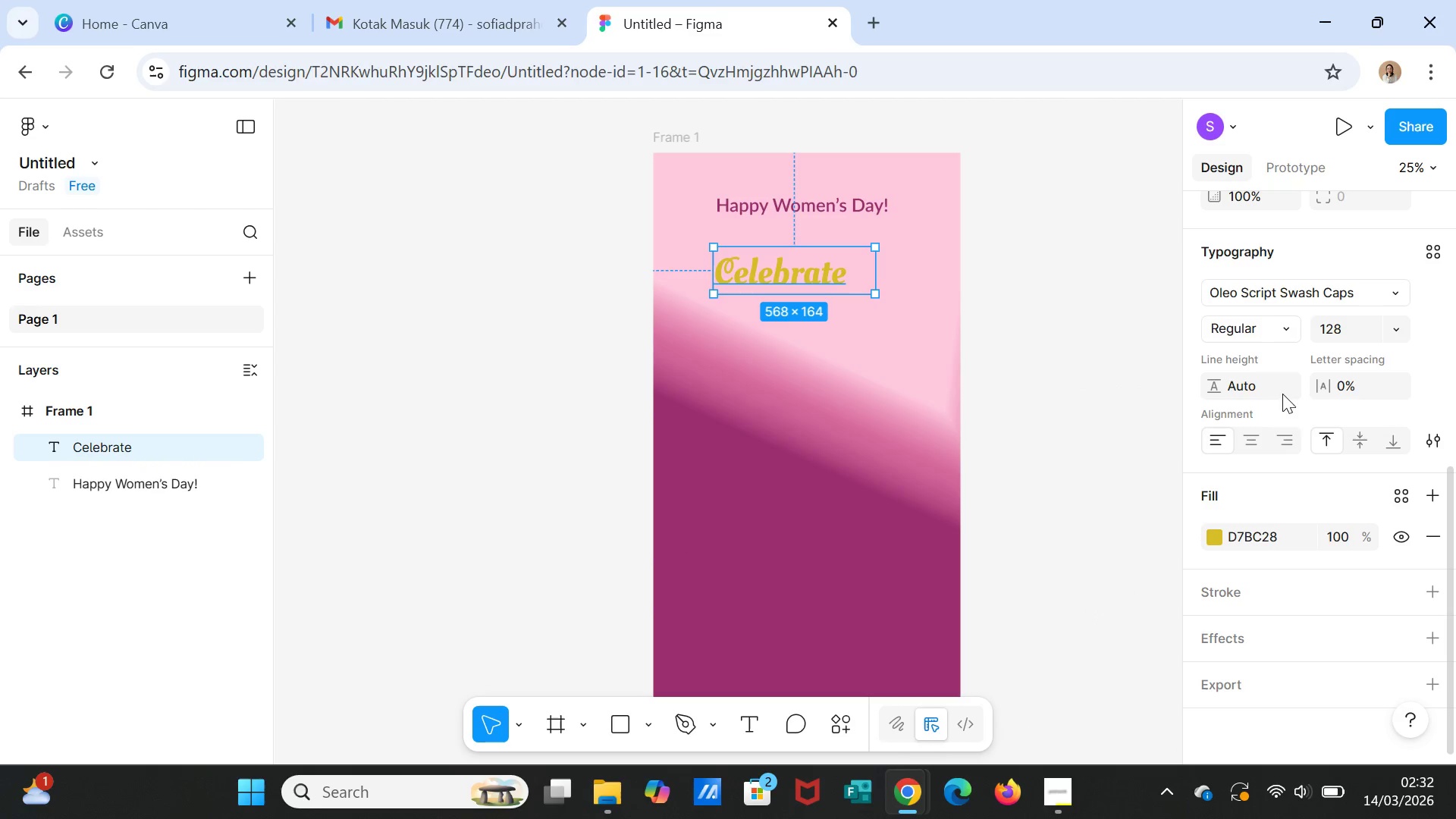 
left_click([1265, 329])
 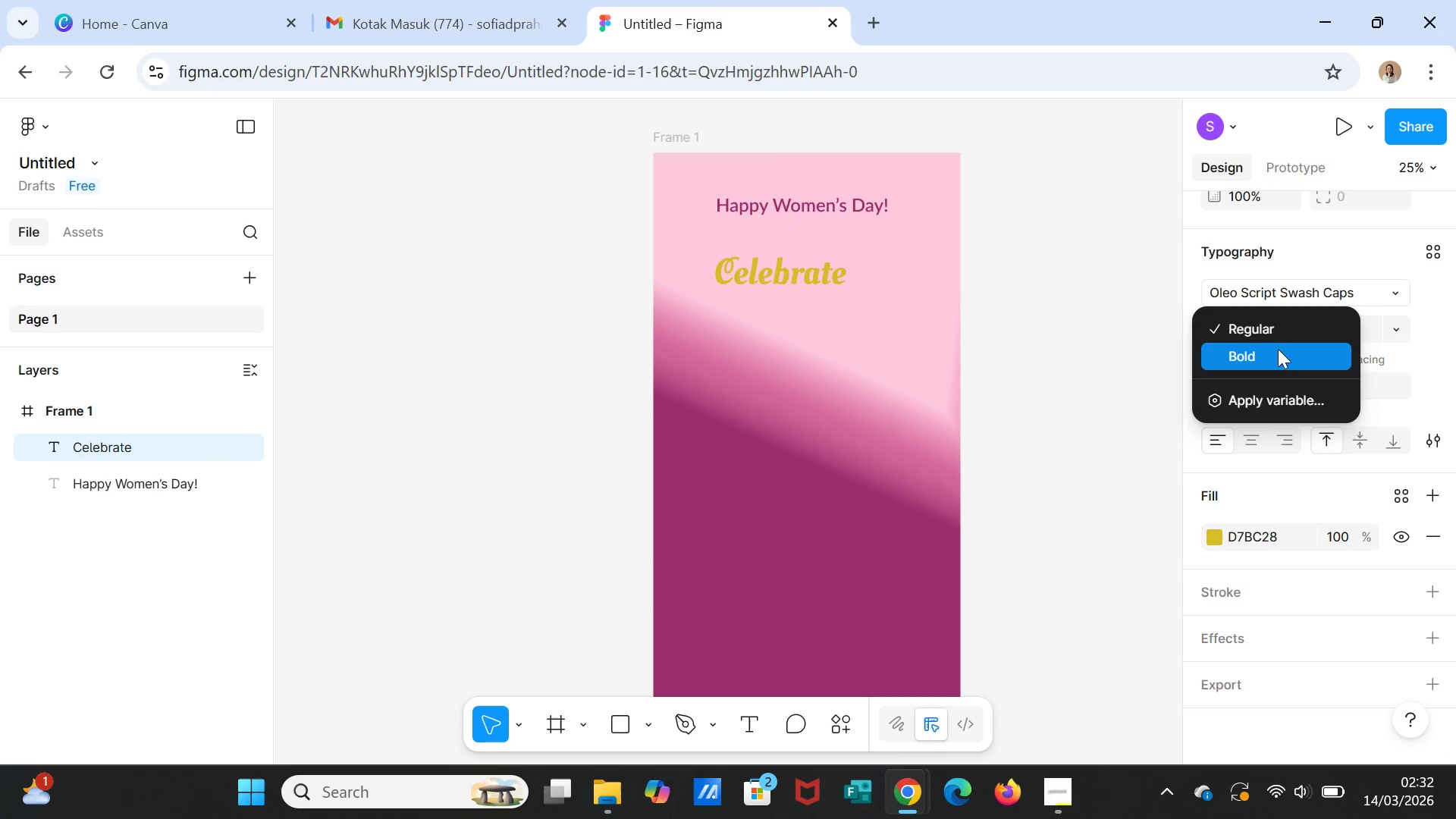 
left_click([1278, 350])
 